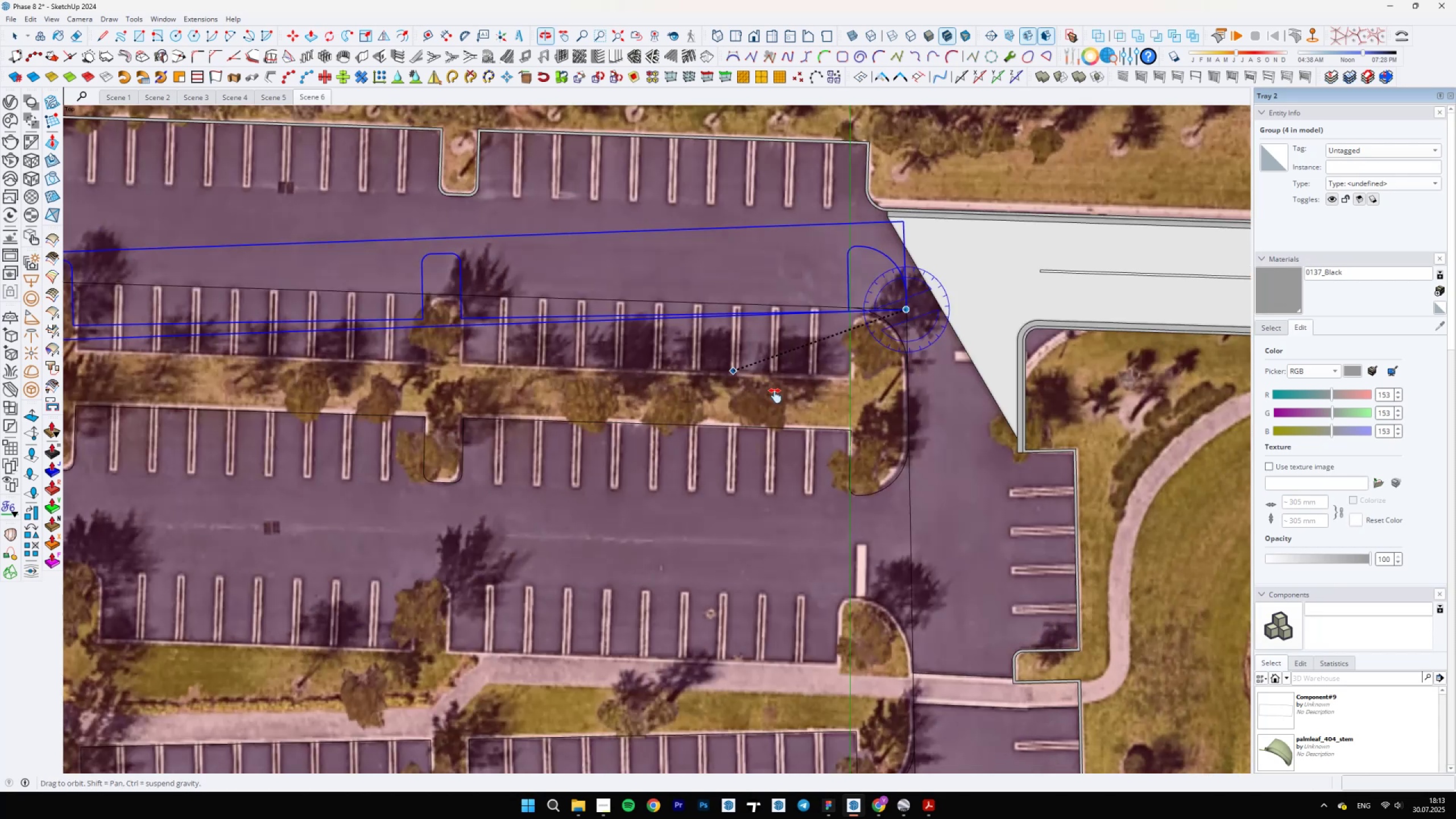 
scroll: coordinate [726, 450], scroll_direction: up, amount: 5.0
 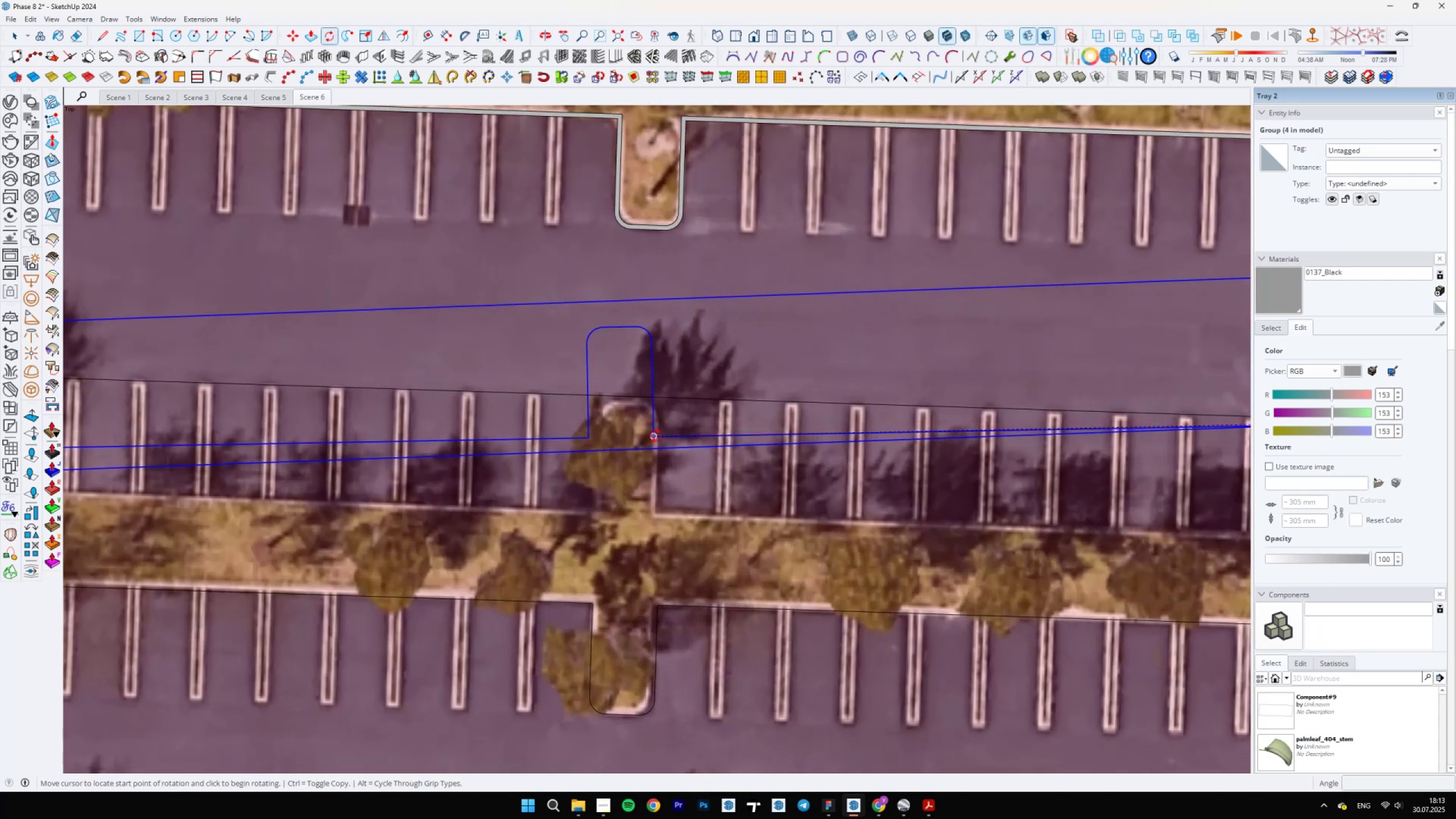 
left_click([656, 437])
 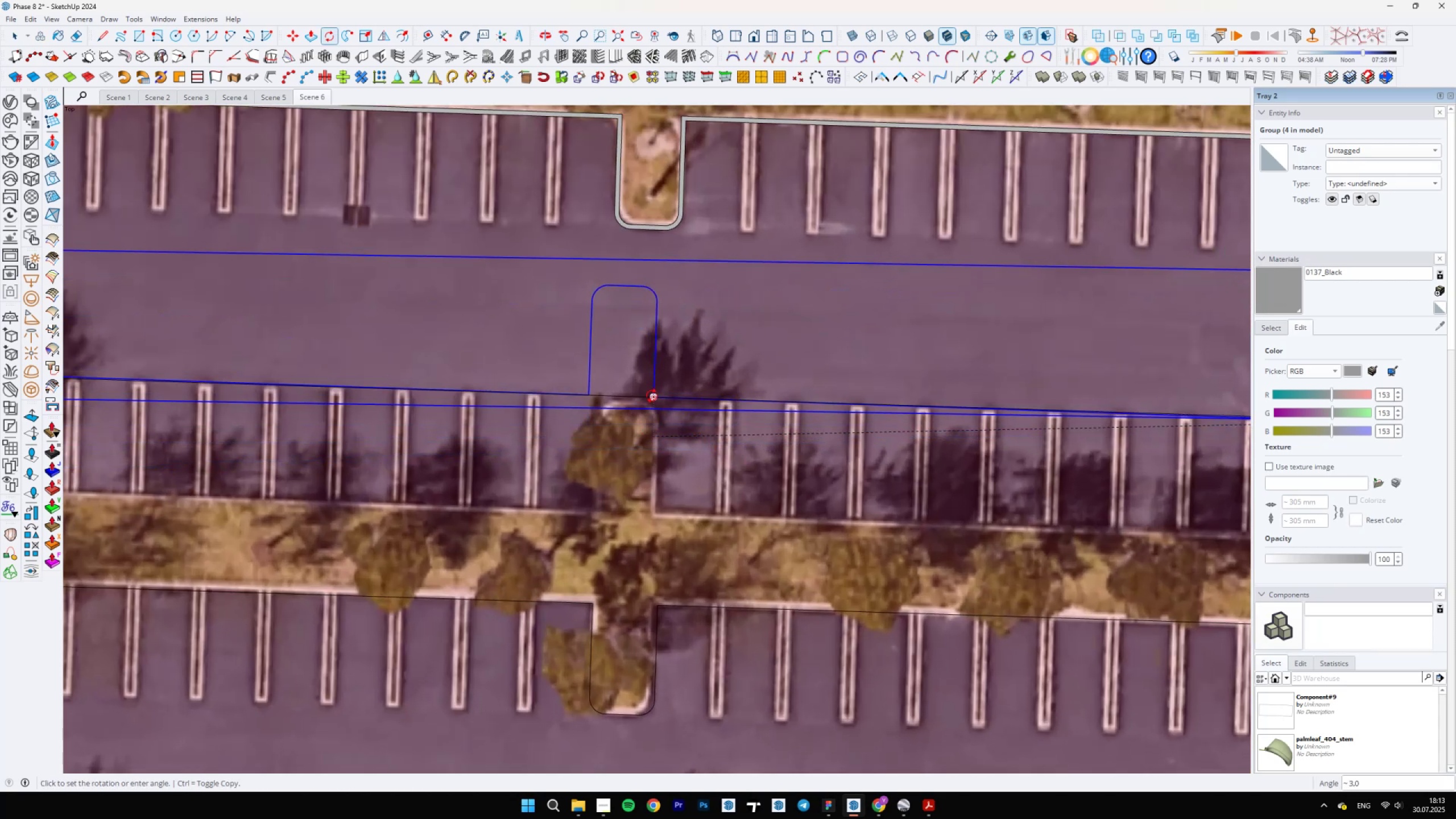 
left_click([651, 396])
 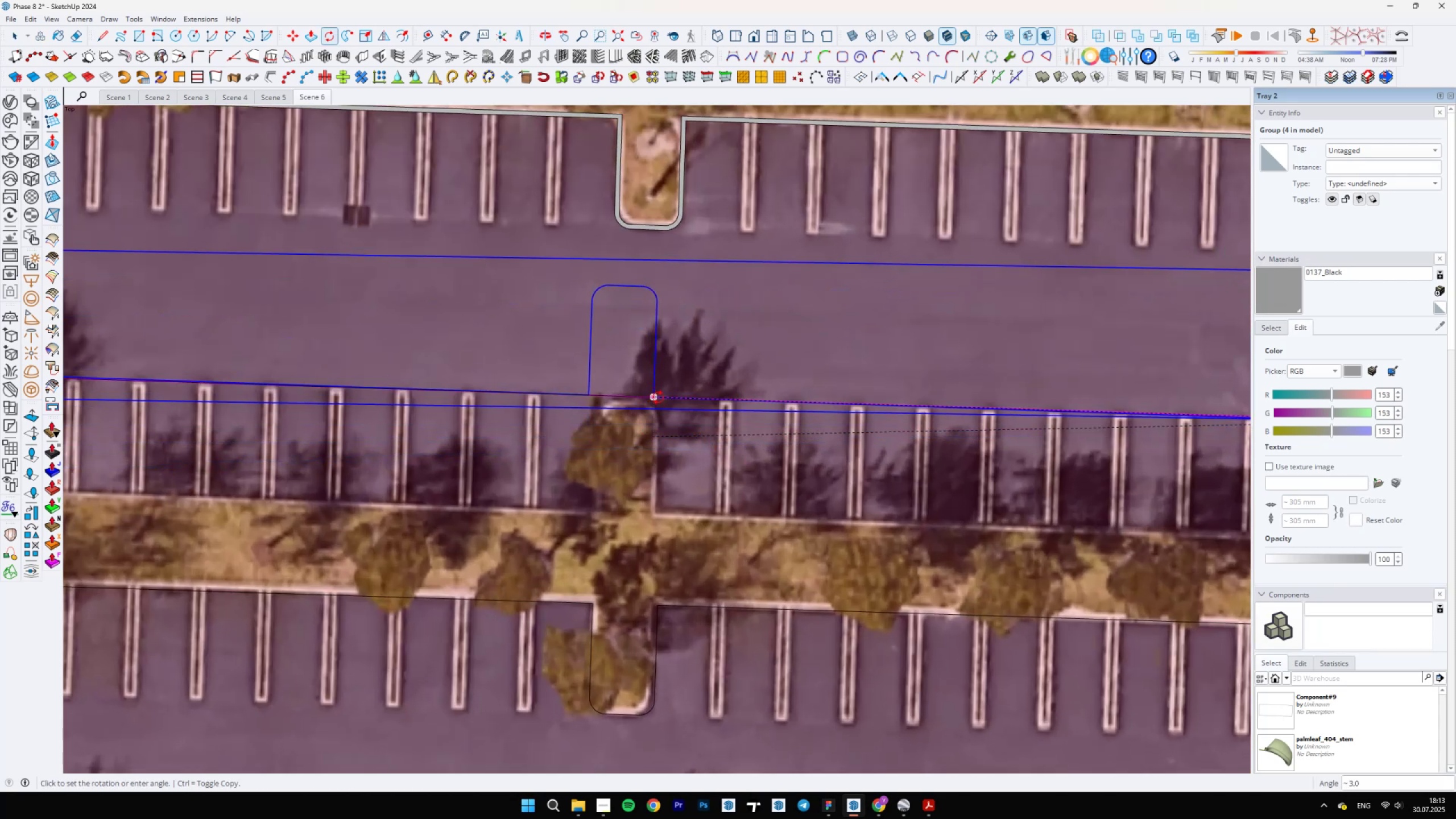 
scroll: coordinate [911, 437], scroll_direction: down, amount: 3.0
 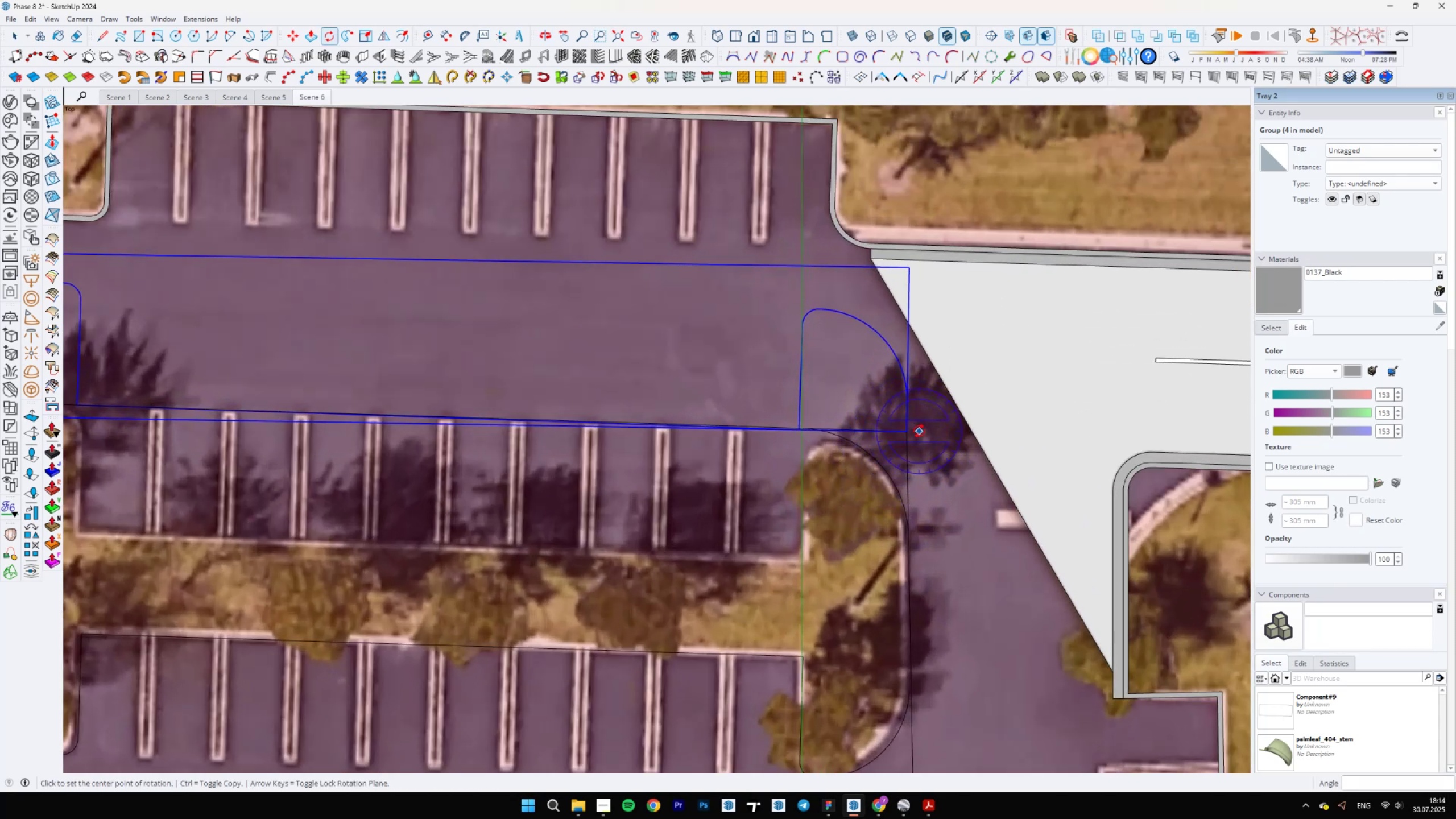 
type(MQ)
 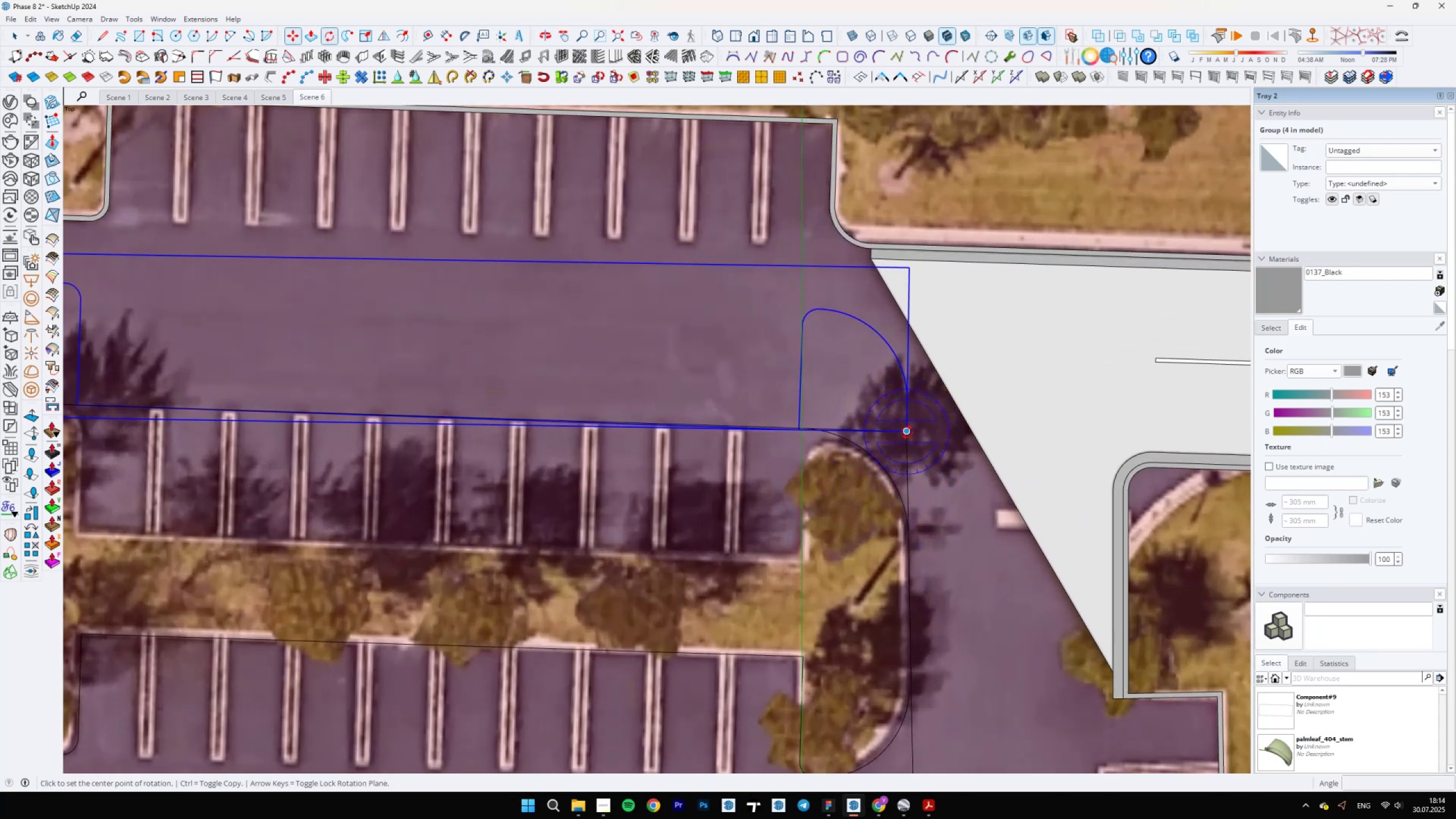 
left_click([907, 432])
 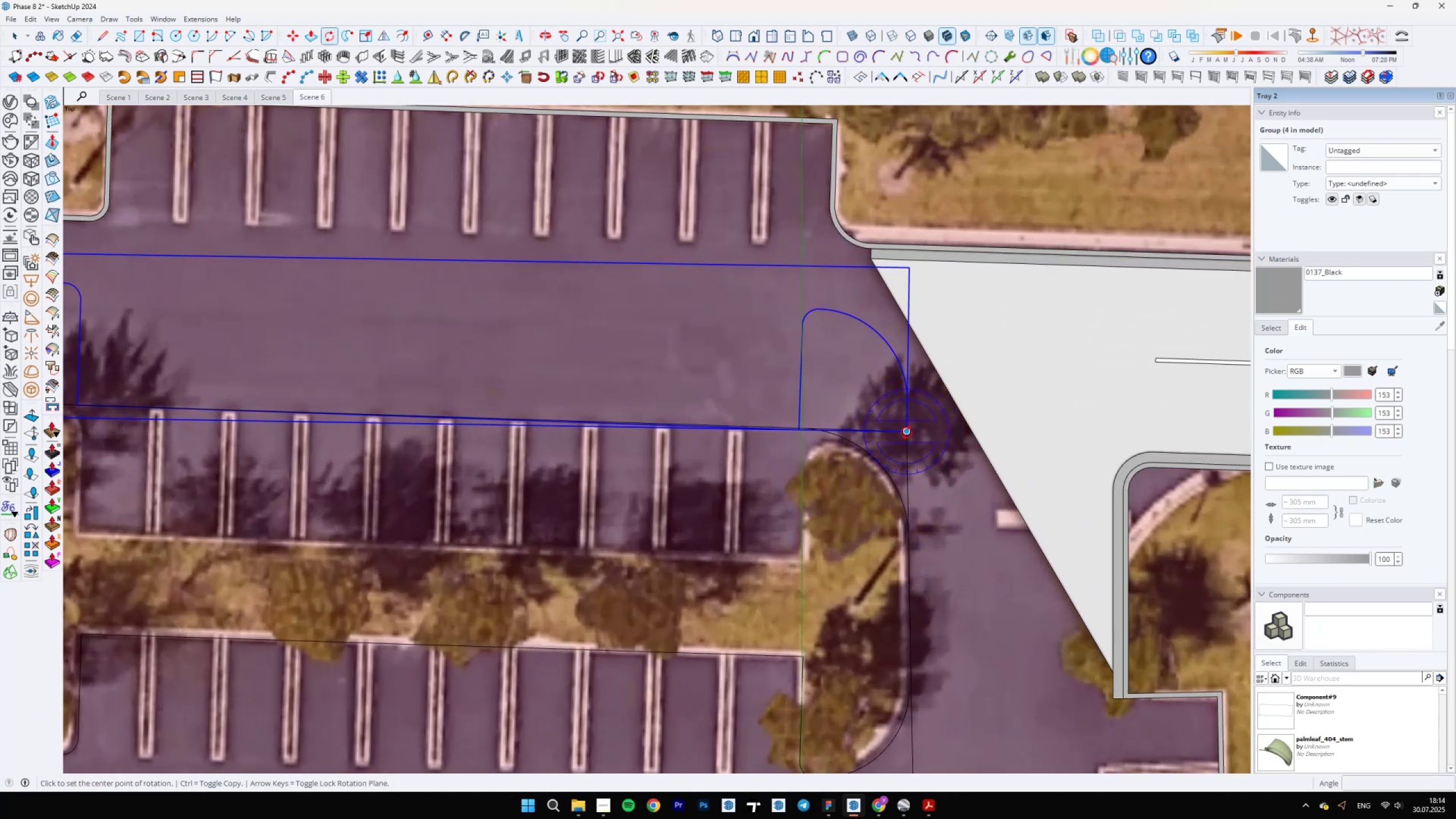 
scroll: coordinate [487, 510], scroll_direction: down, amount: 11.0
 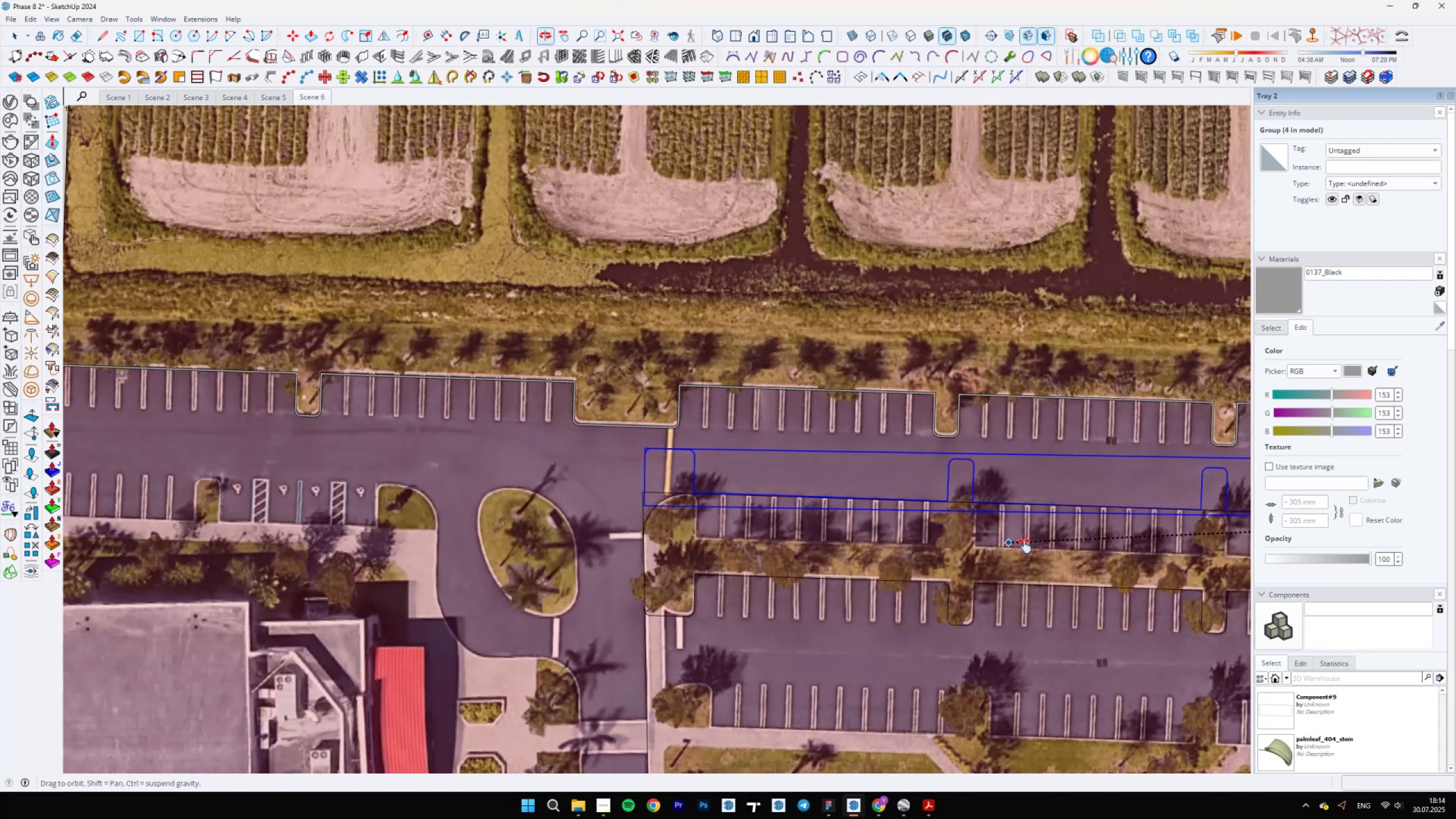 
hold_key(key=ShiftLeft, duration=0.73)
 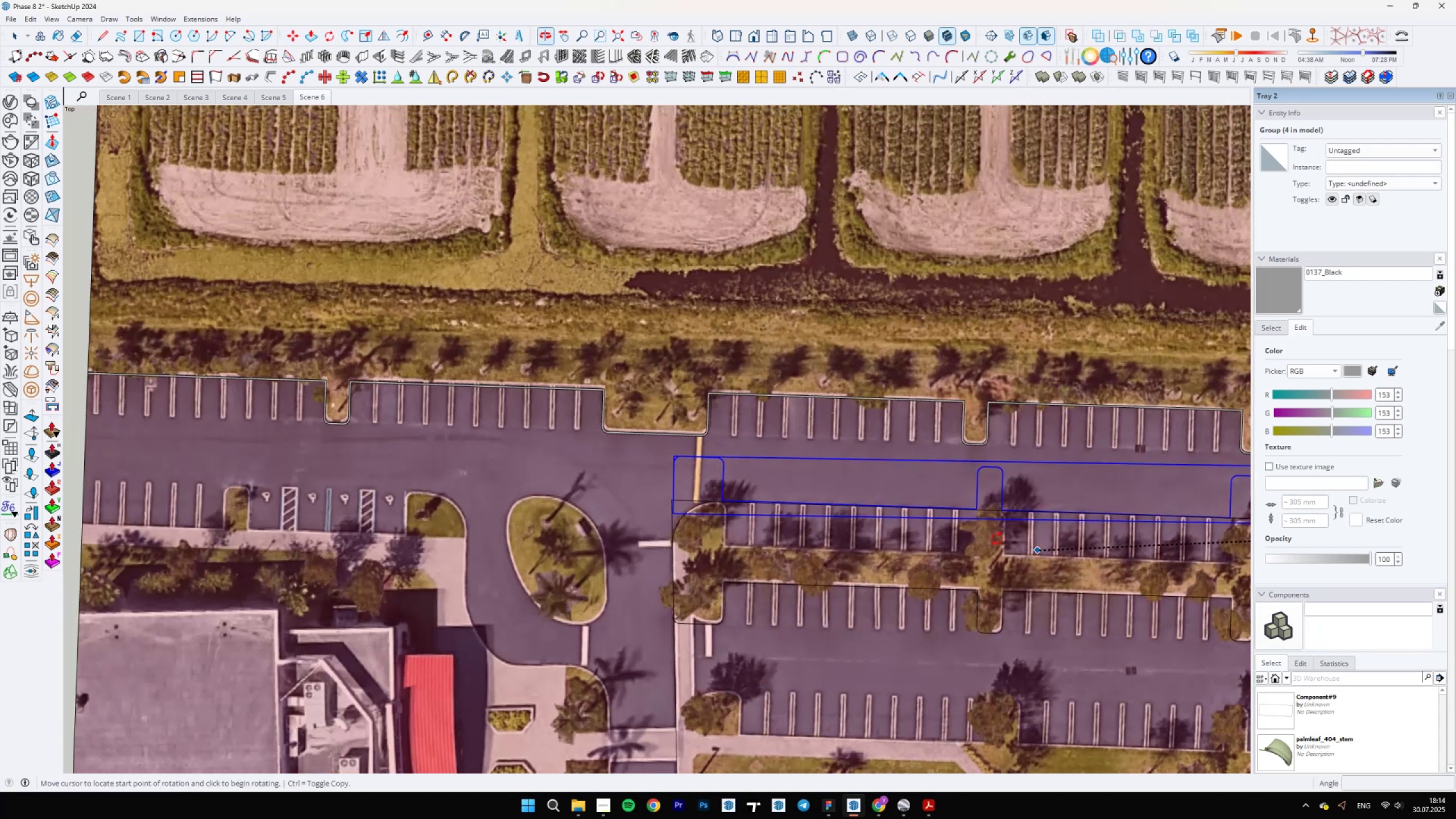 
scroll: coordinate [396, 514], scroll_direction: down, amount: 2.0
 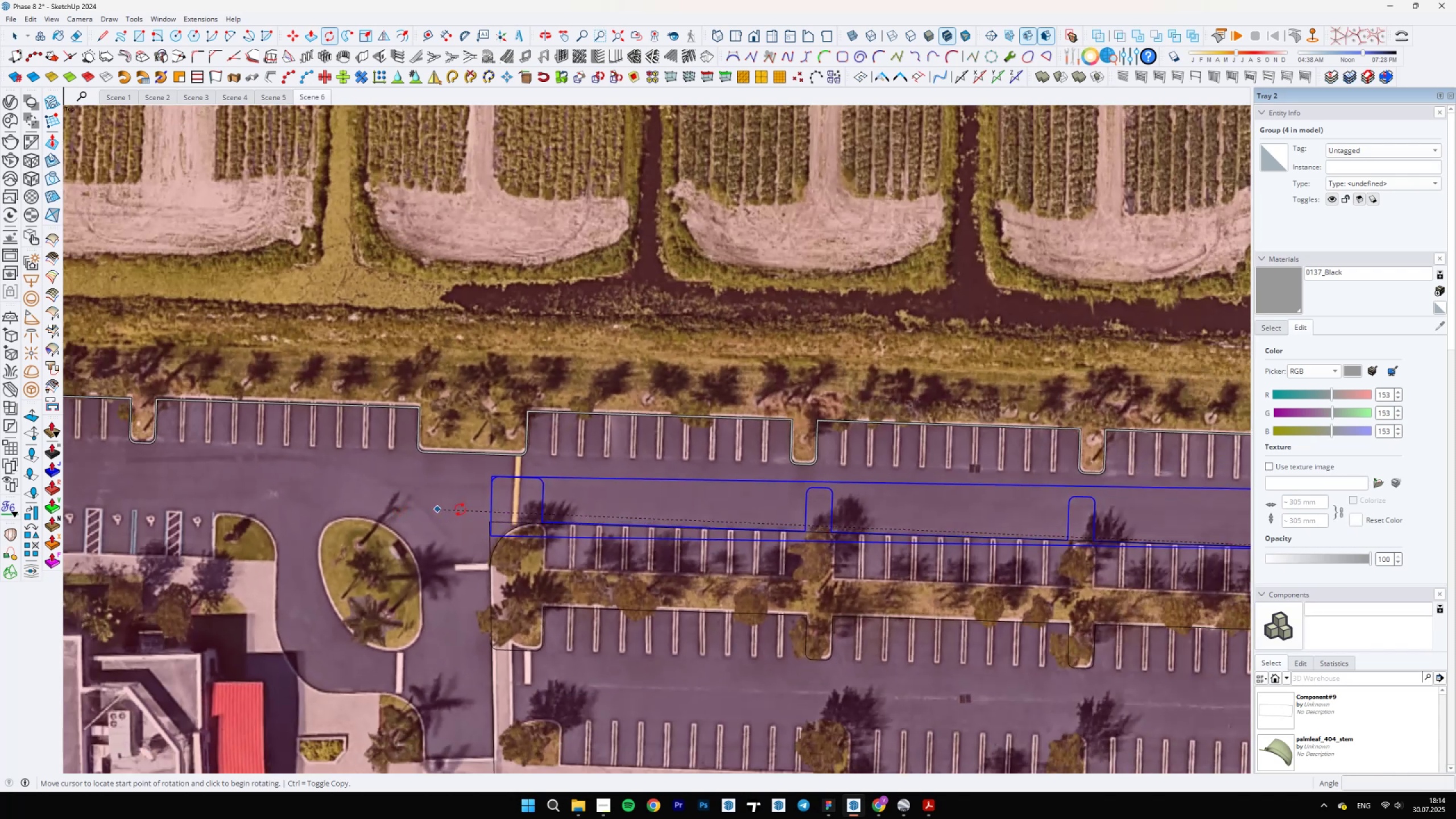 
scroll: coordinate [589, 536], scroll_direction: up, amount: 14.0
 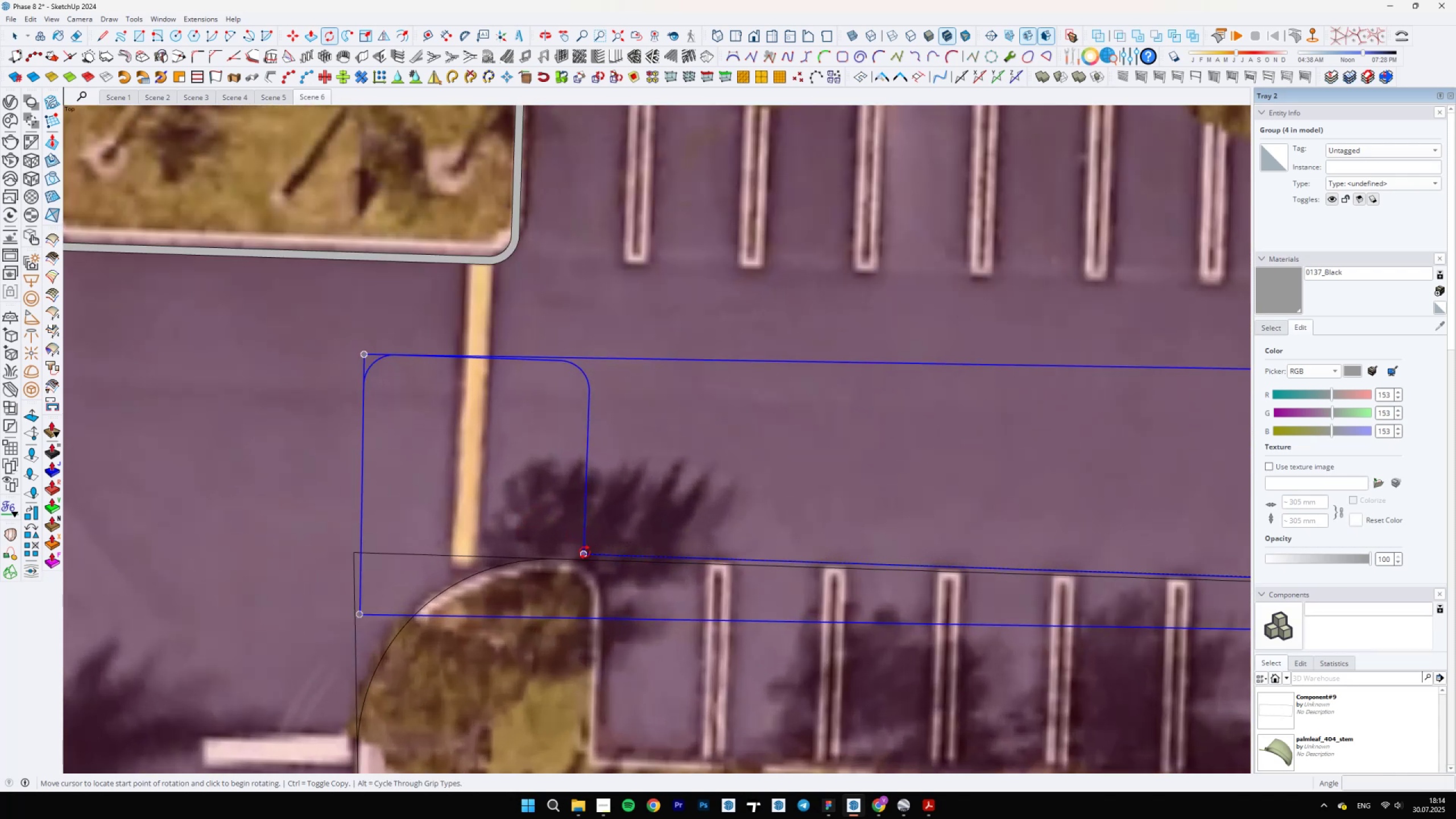 
left_click([582, 553])
 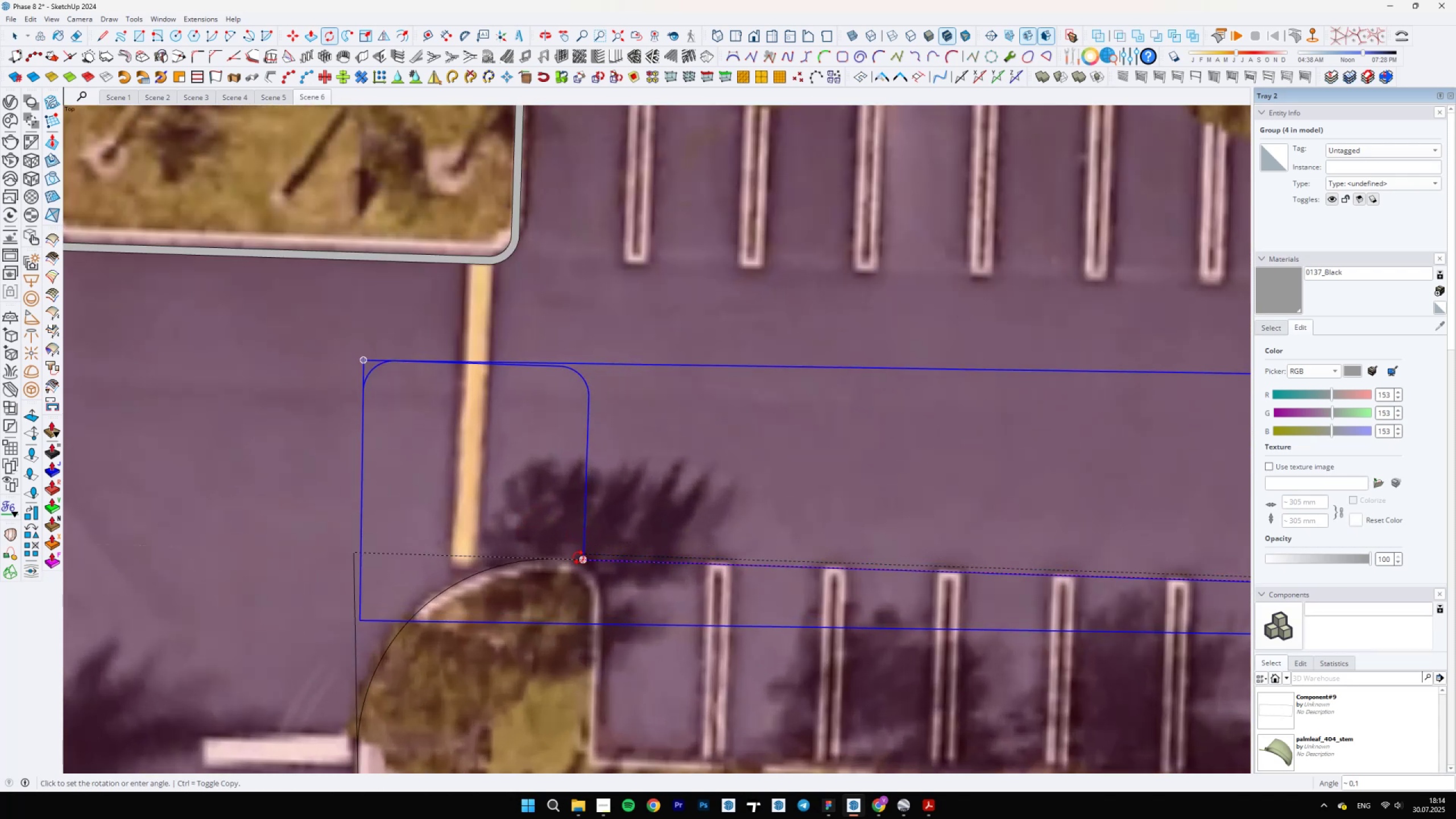 
left_click([578, 557])
 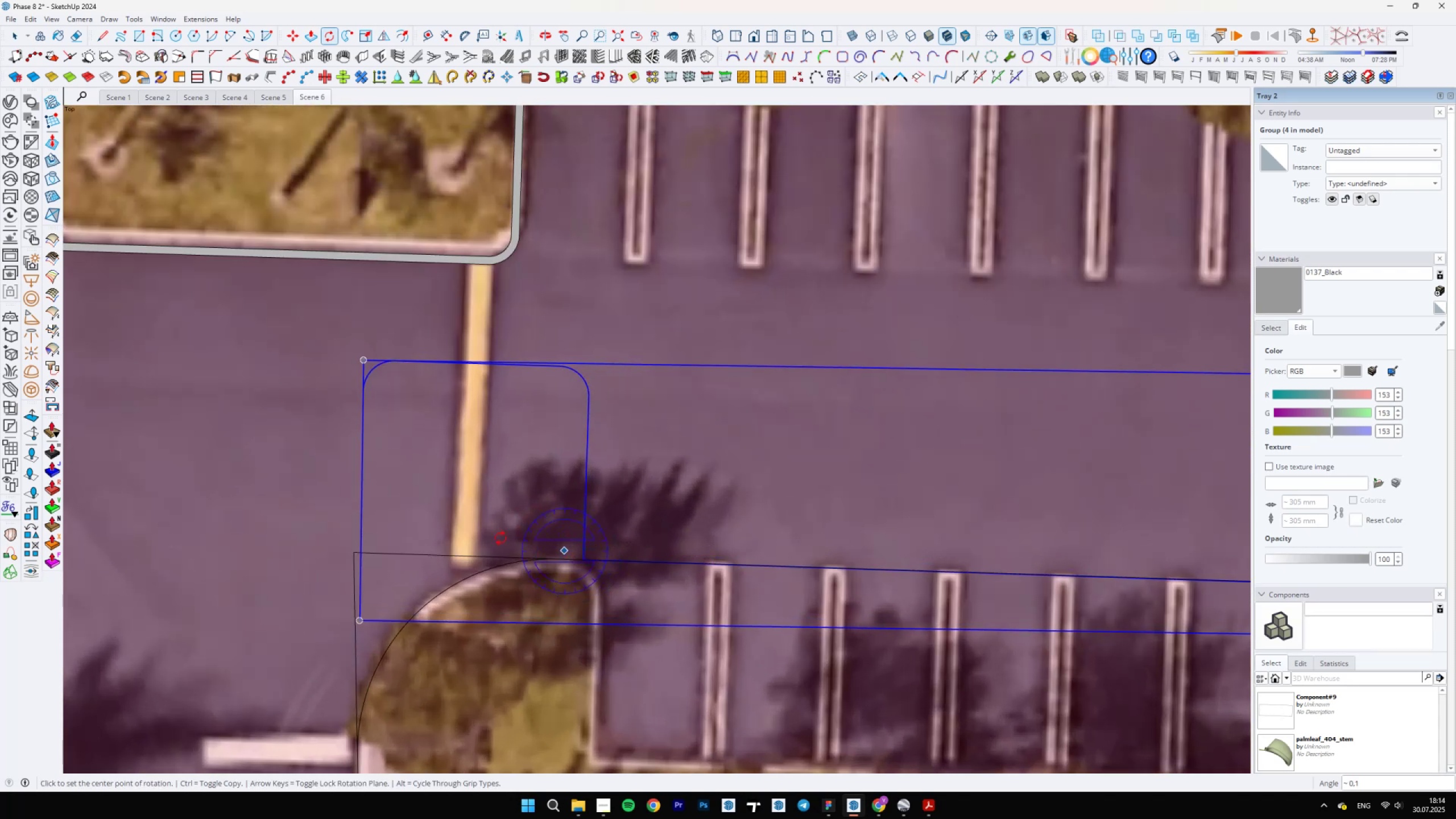 
scroll: coordinate [425, 475], scroll_direction: down, amount: 25.0
 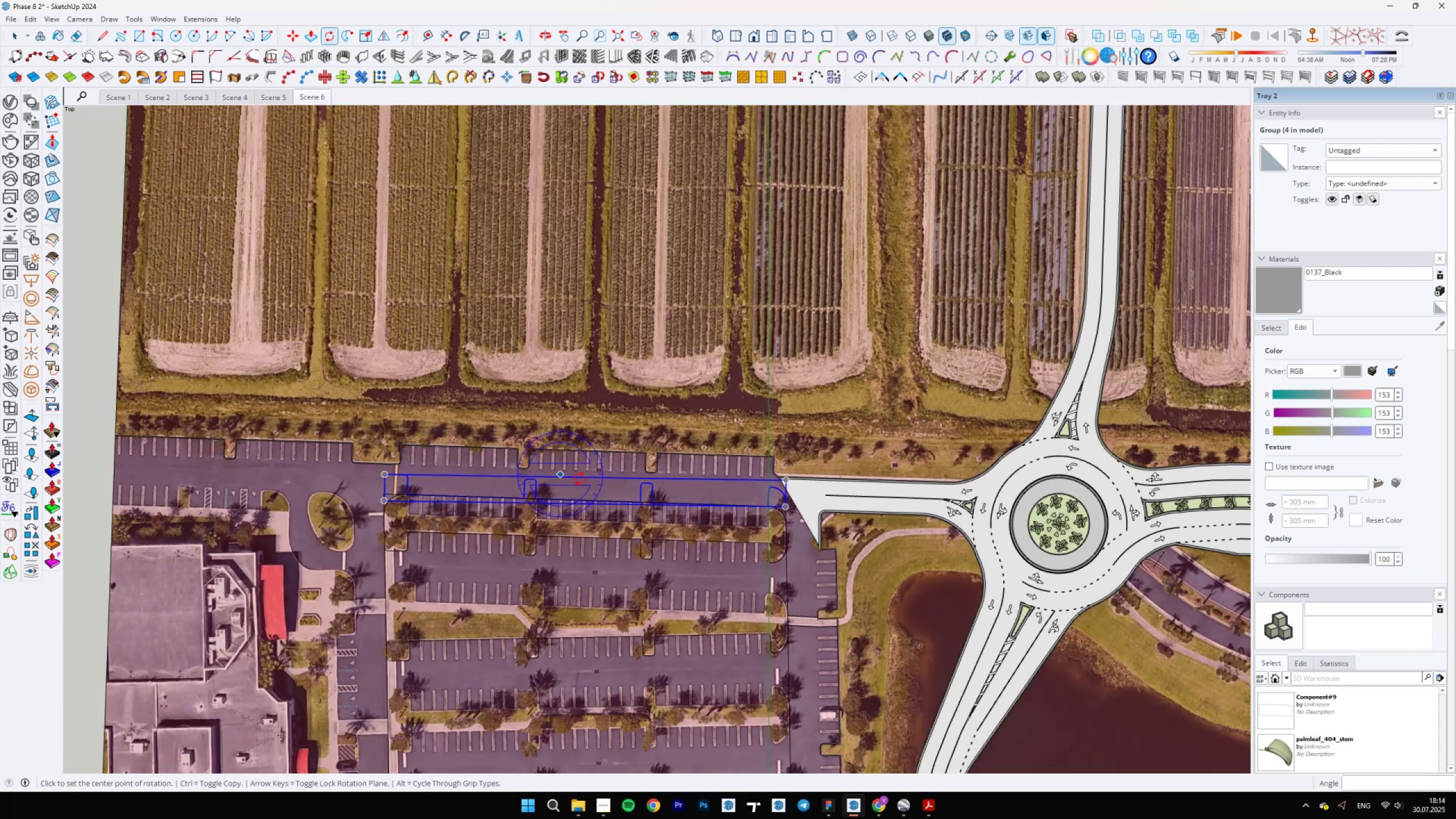 
scroll: coordinate [755, 487], scroll_direction: up, amount: 18.0
 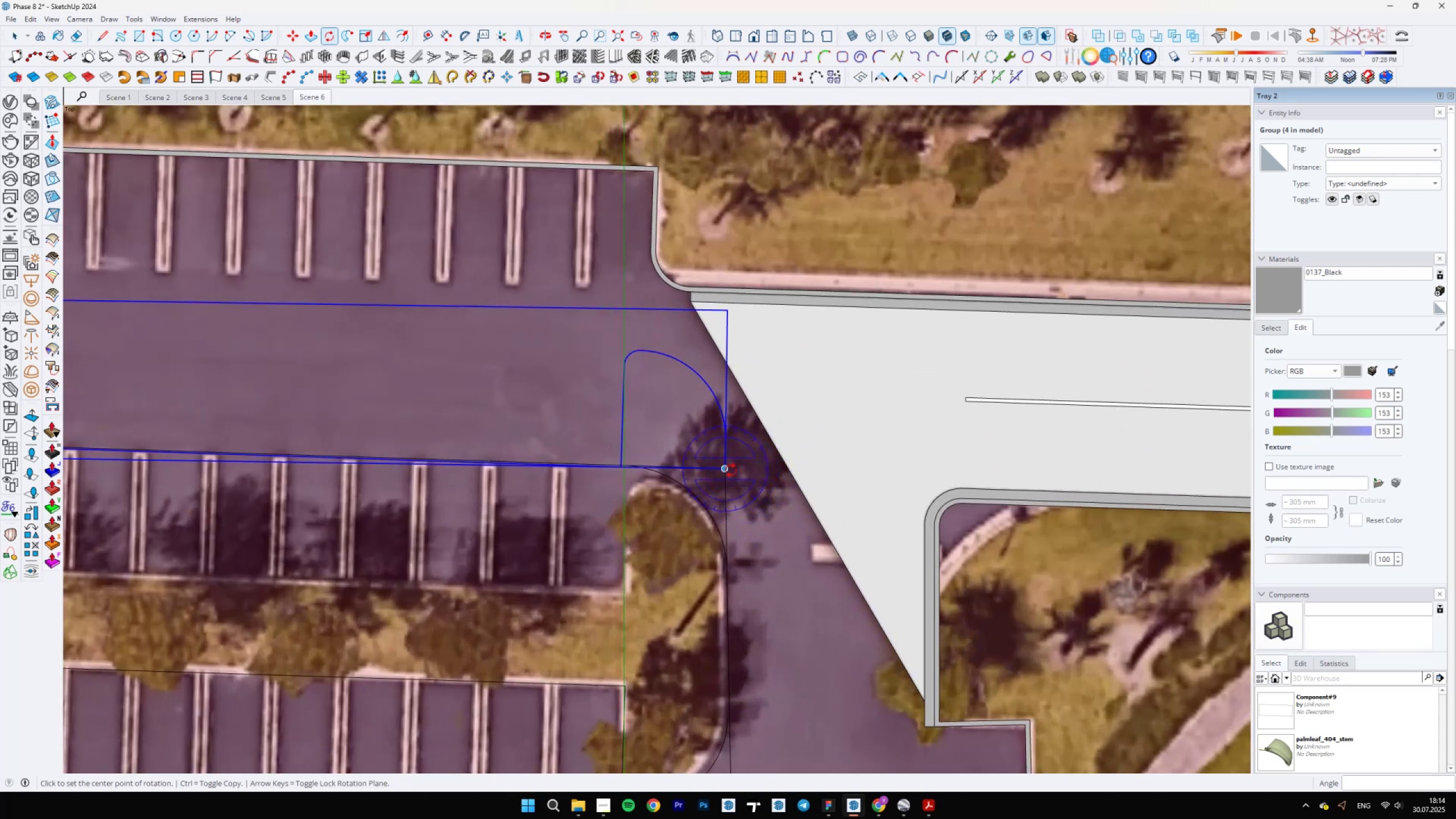 
key(N)
 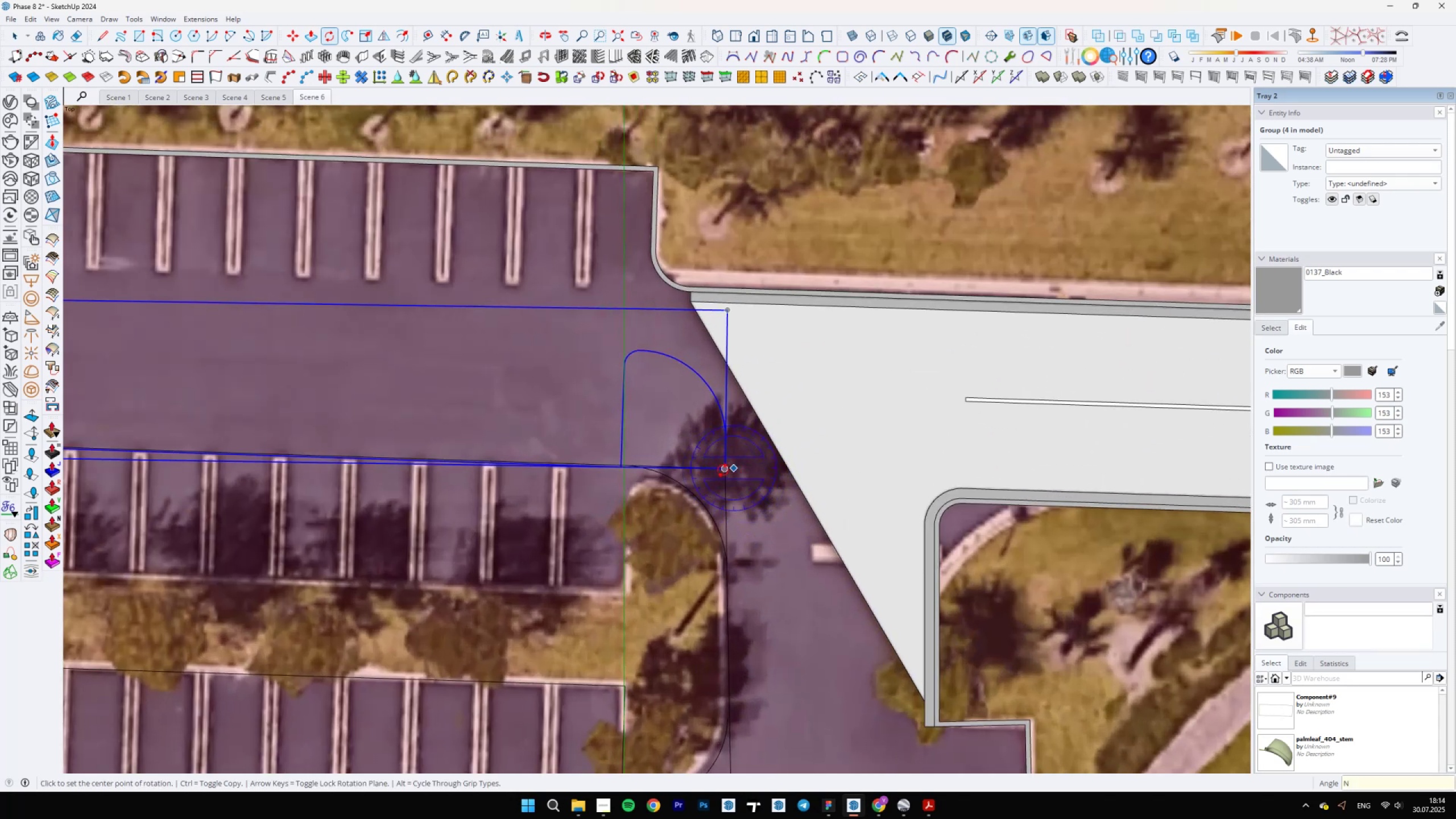 
left_click([722, 470])
 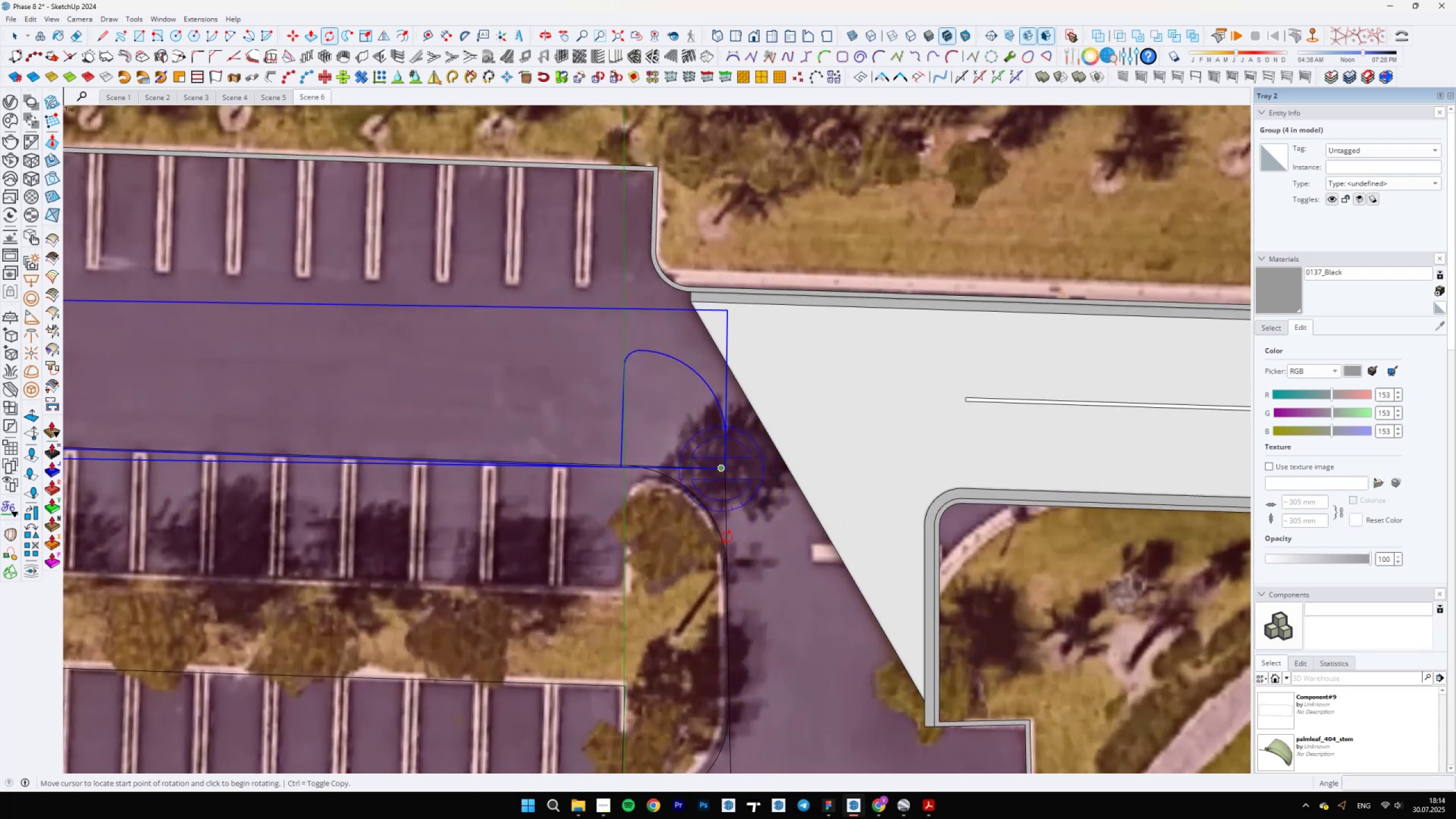 
key(M)
 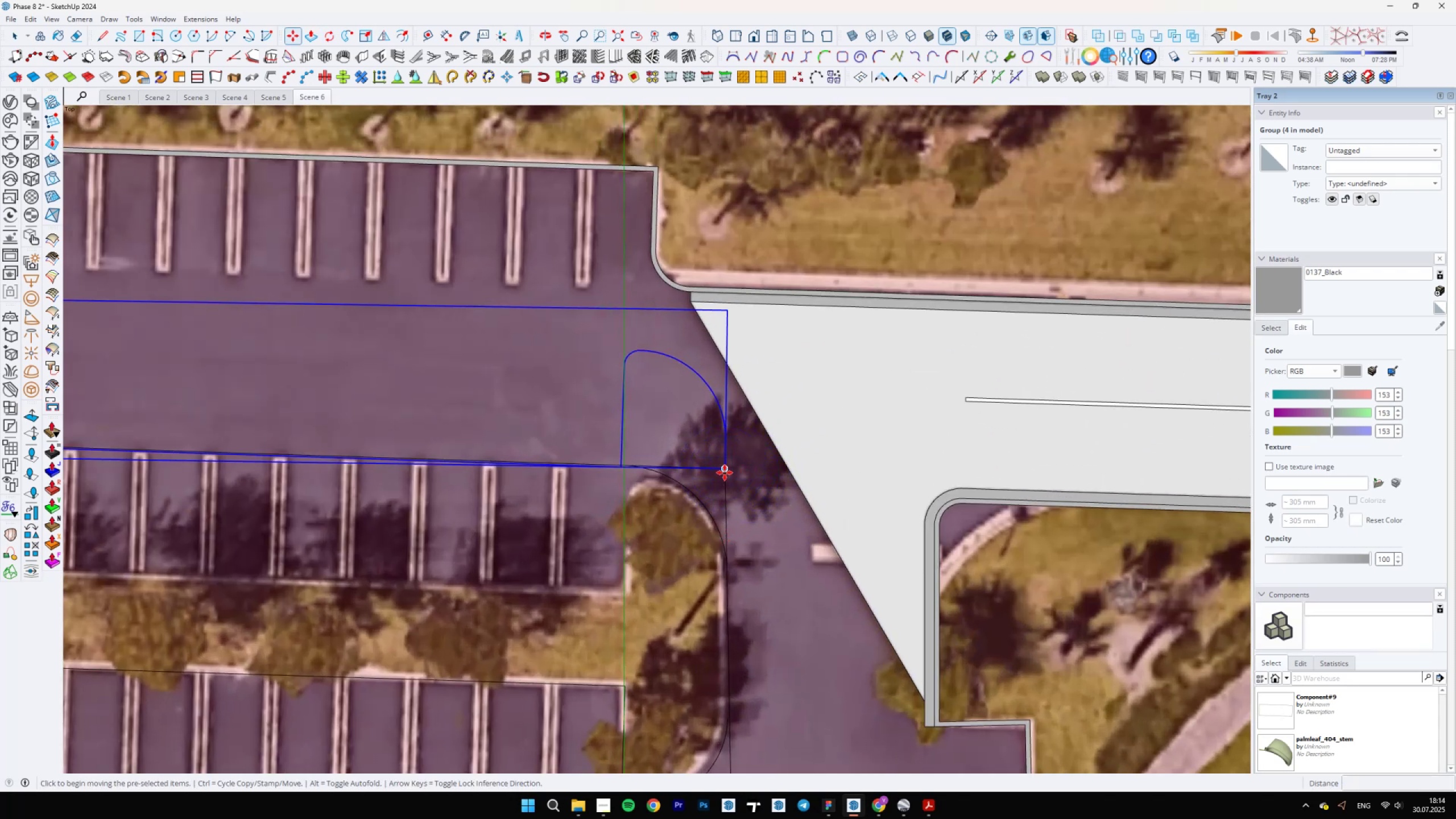 
left_click([725, 470])
 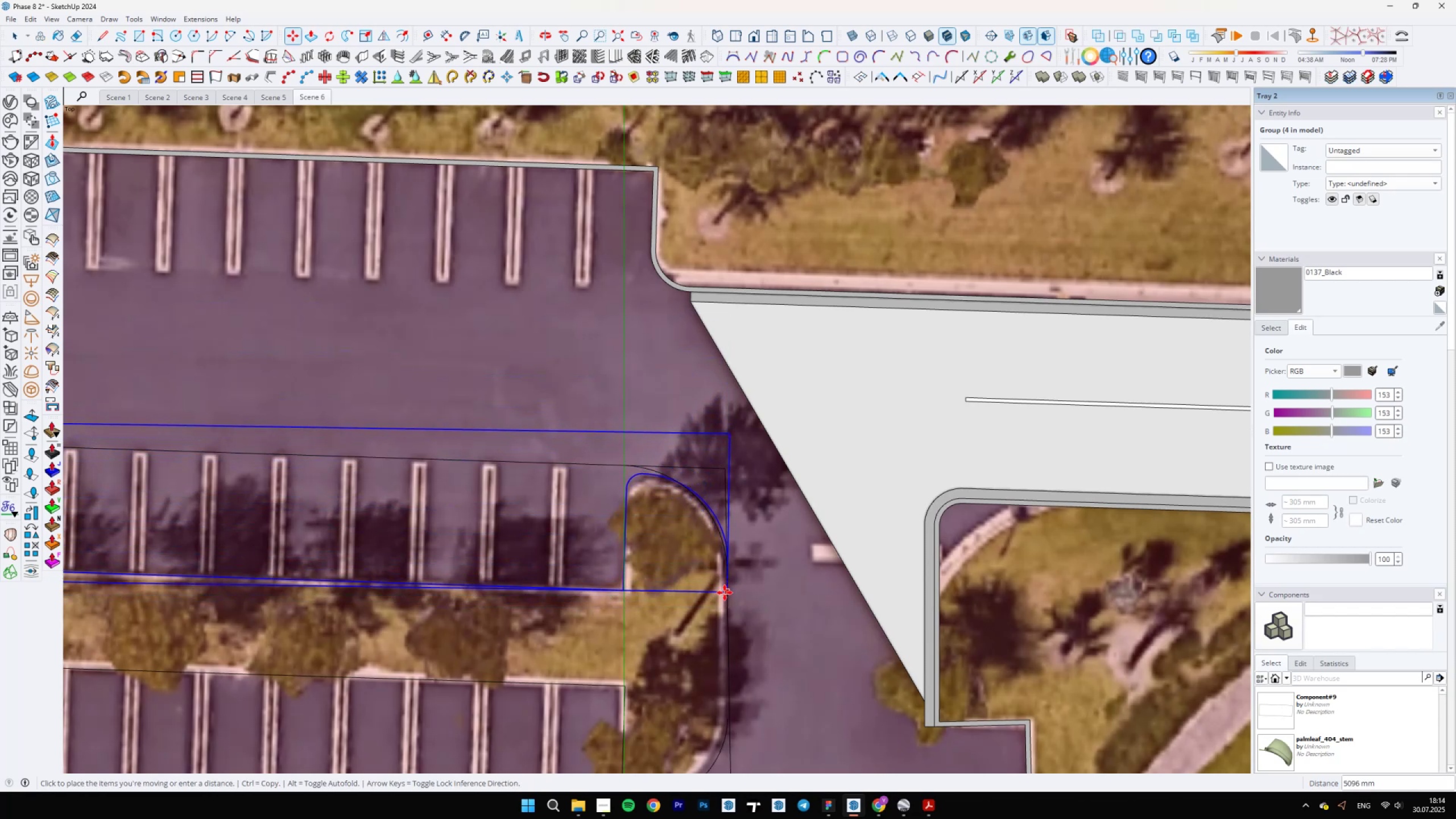 
wait(6.45)
 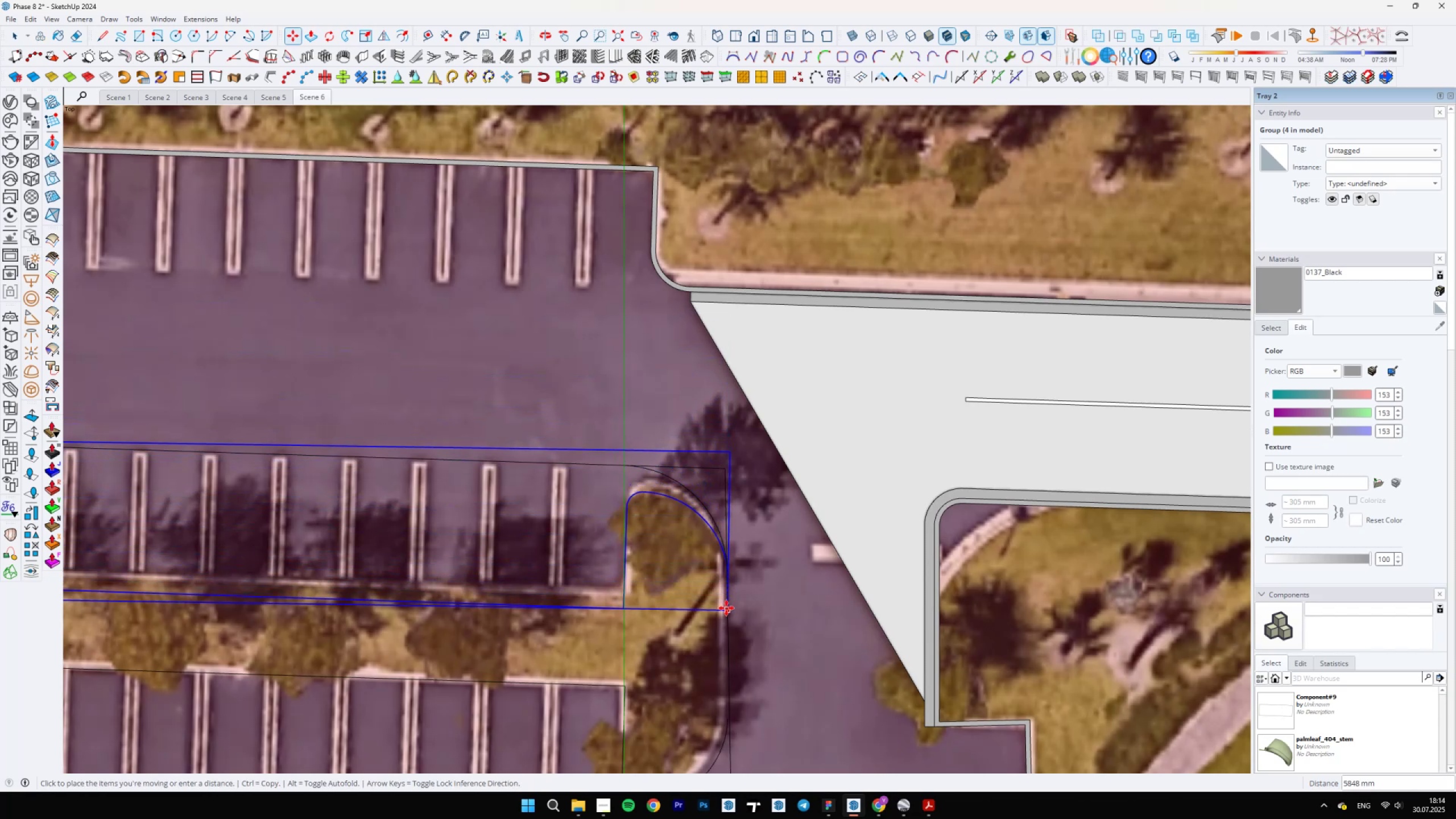 
left_click([725, 591])
 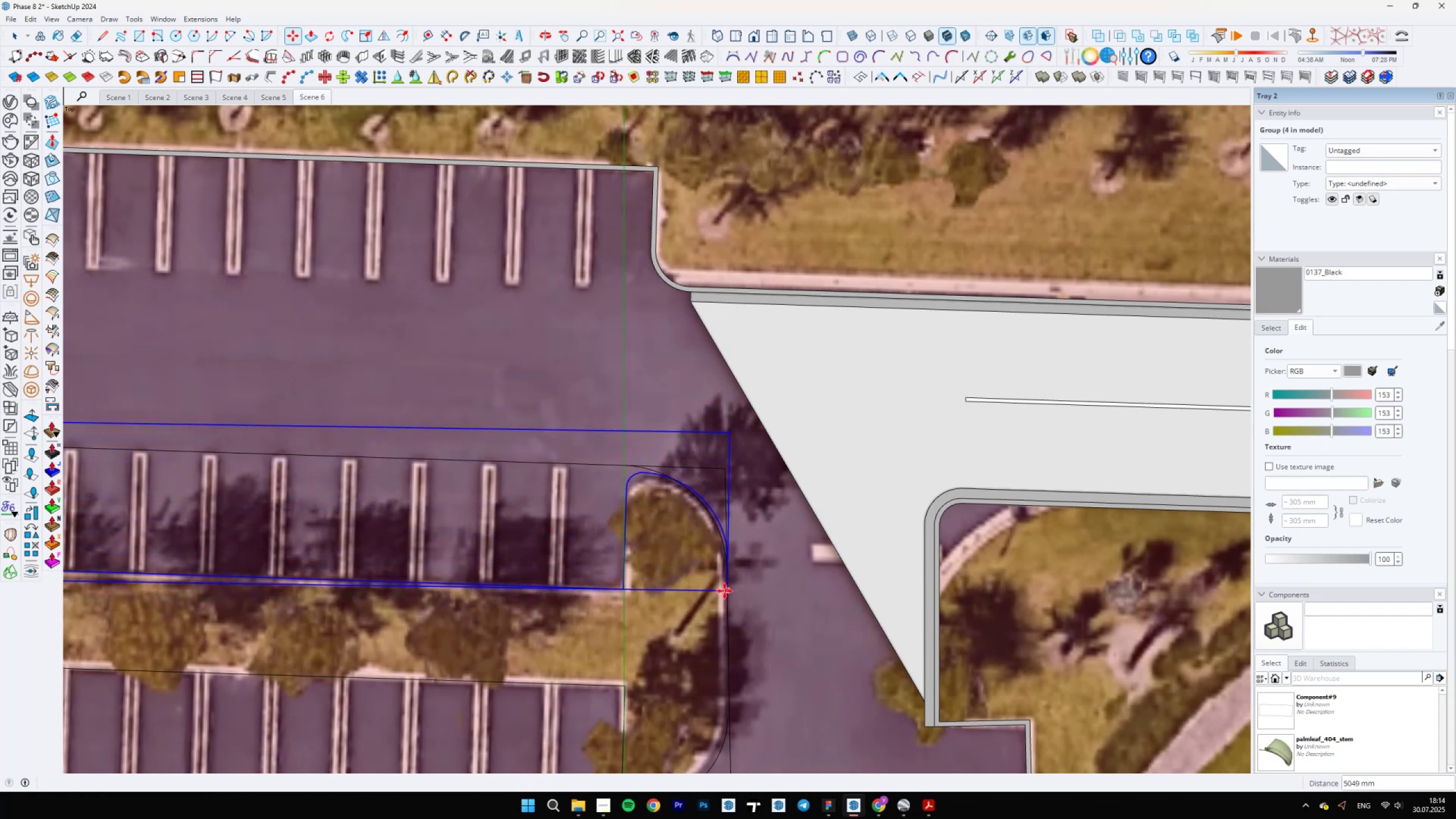 
scroll: coordinate [865, 586], scroll_direction: down, amount: 13.0
 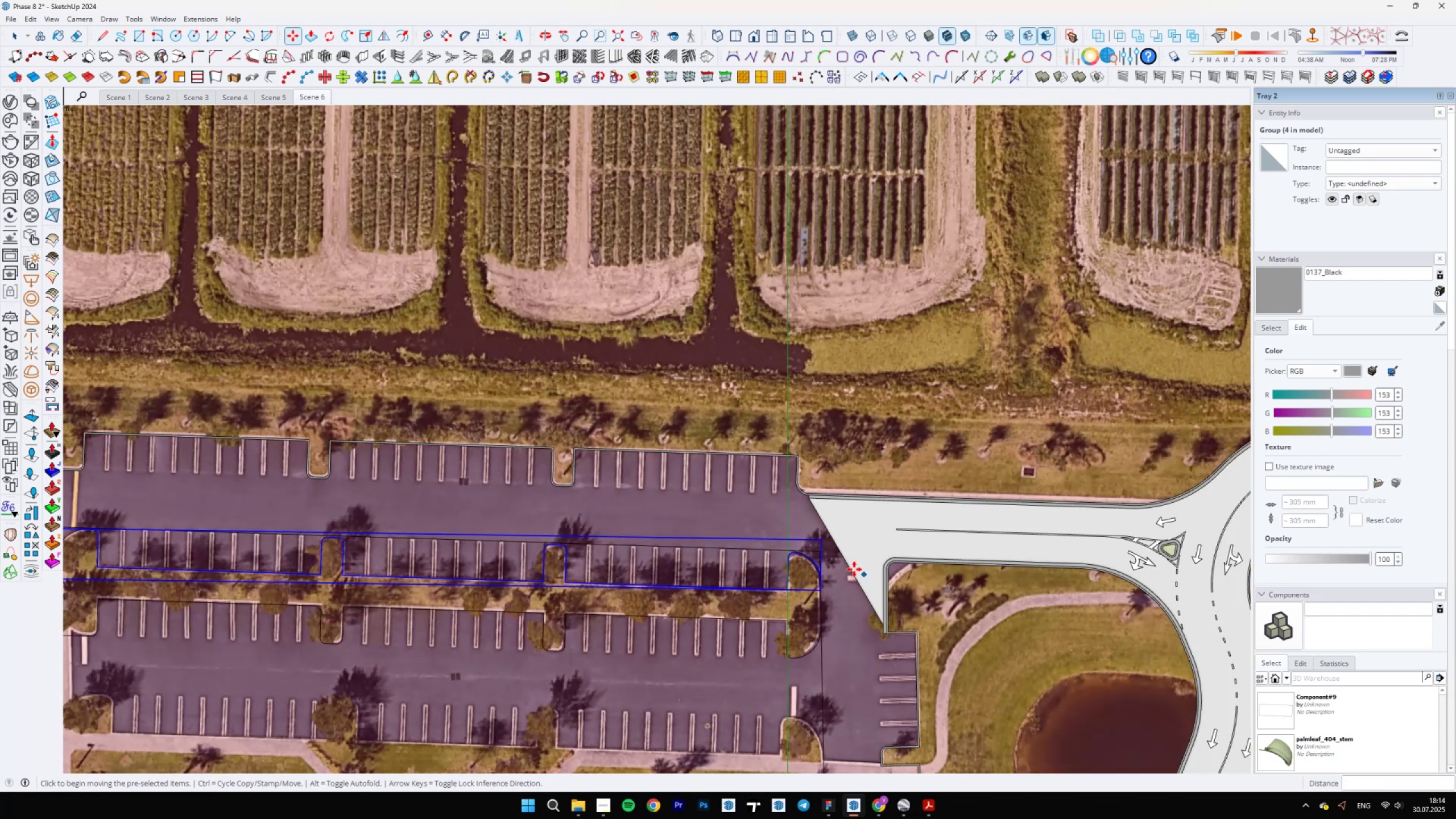 
key(Space)
 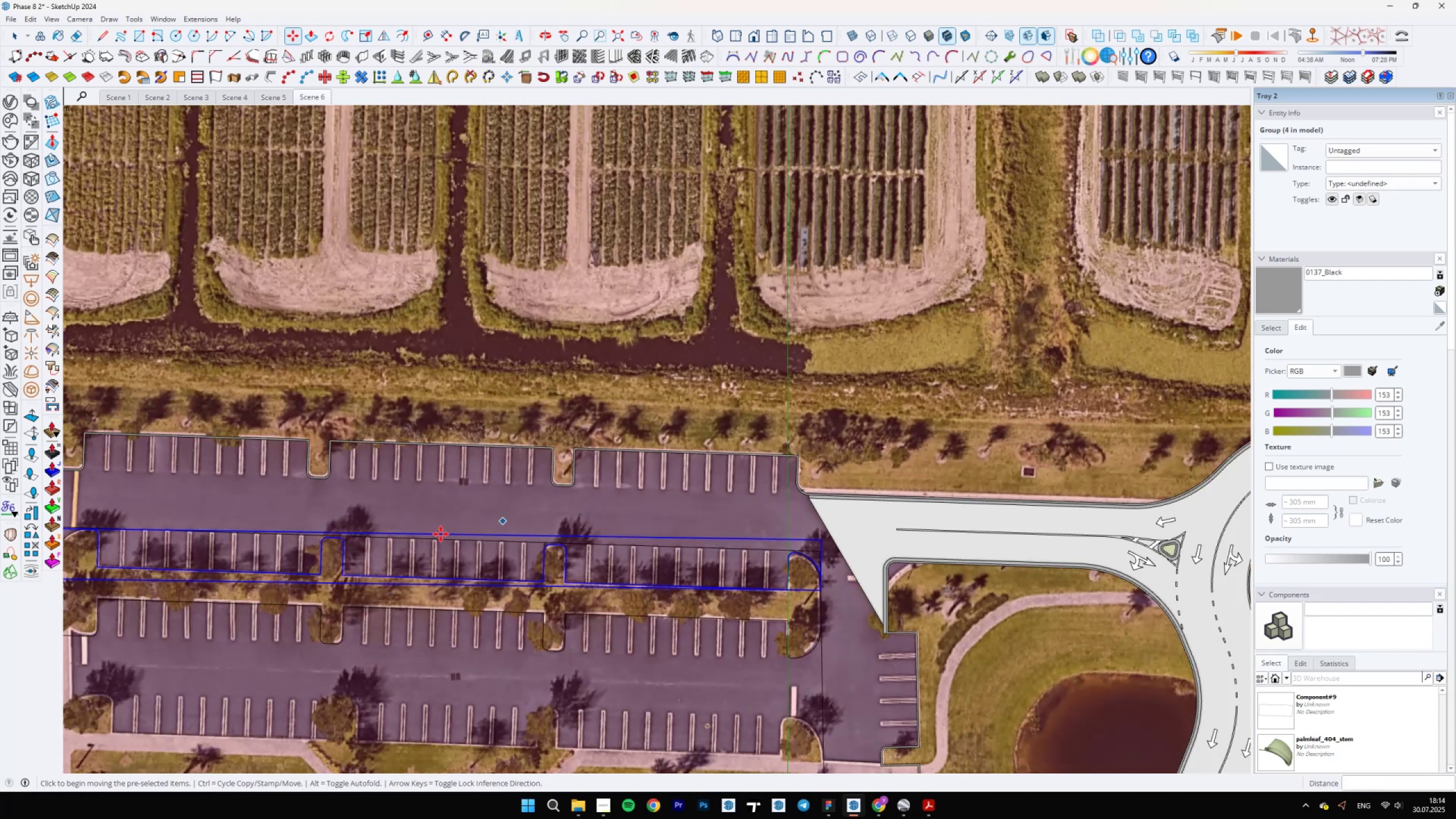 
scroll: coordinate [764, 572], scroll_direction: down, amount: 7.0
 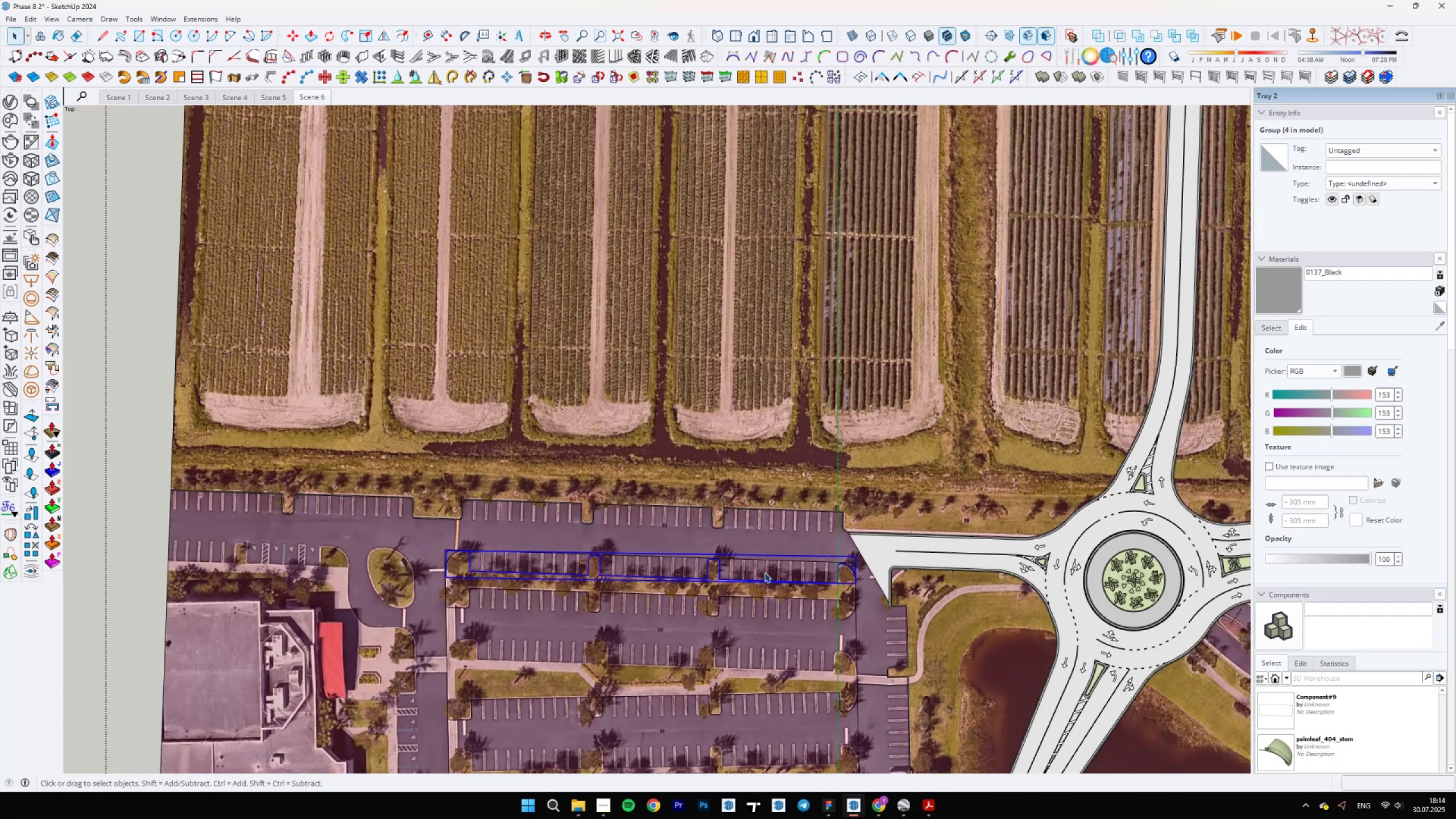 
scroll: coordinate [733, 541], scroll_direction: up, amount: 26.0
 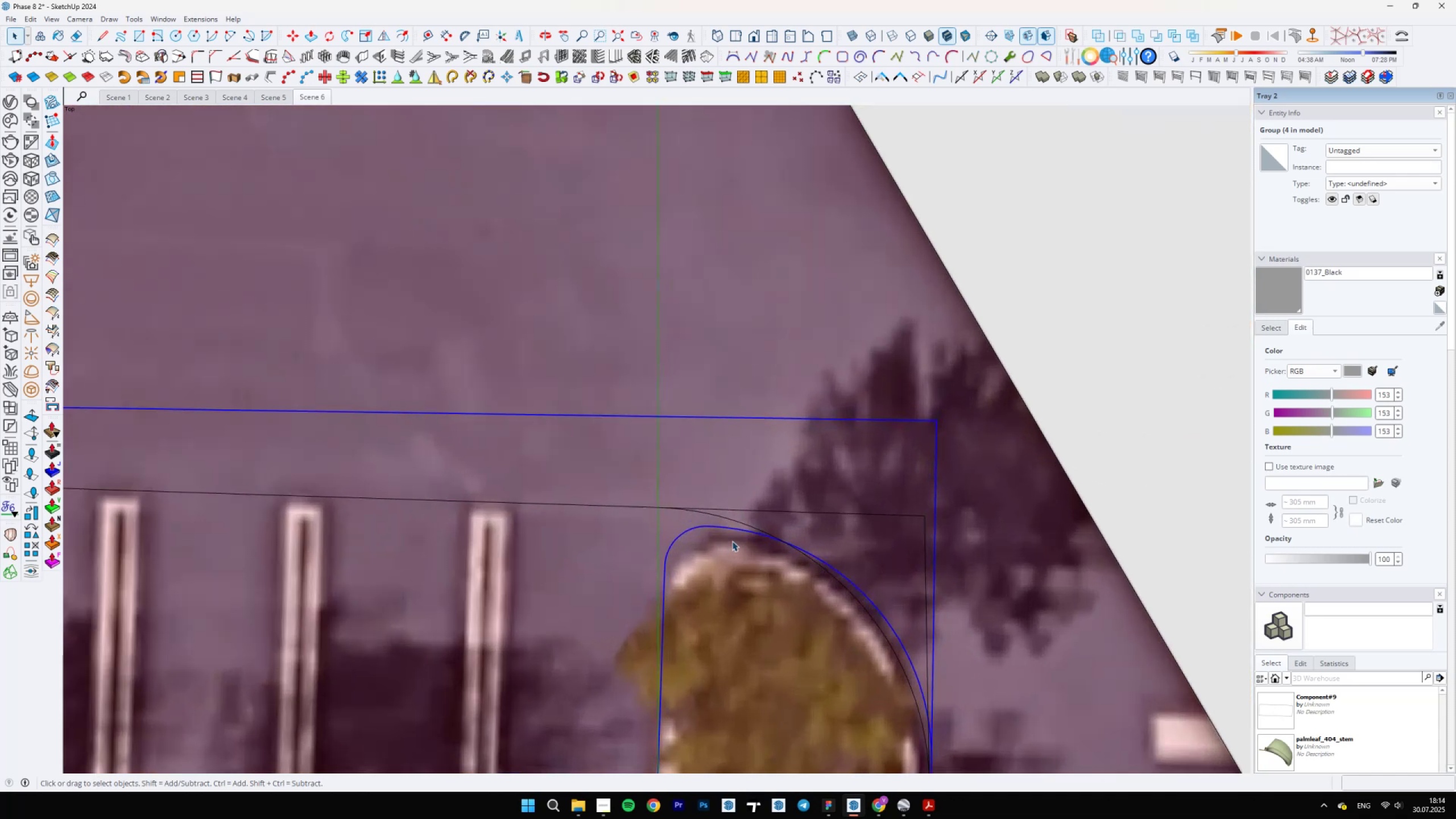 
key(E)
 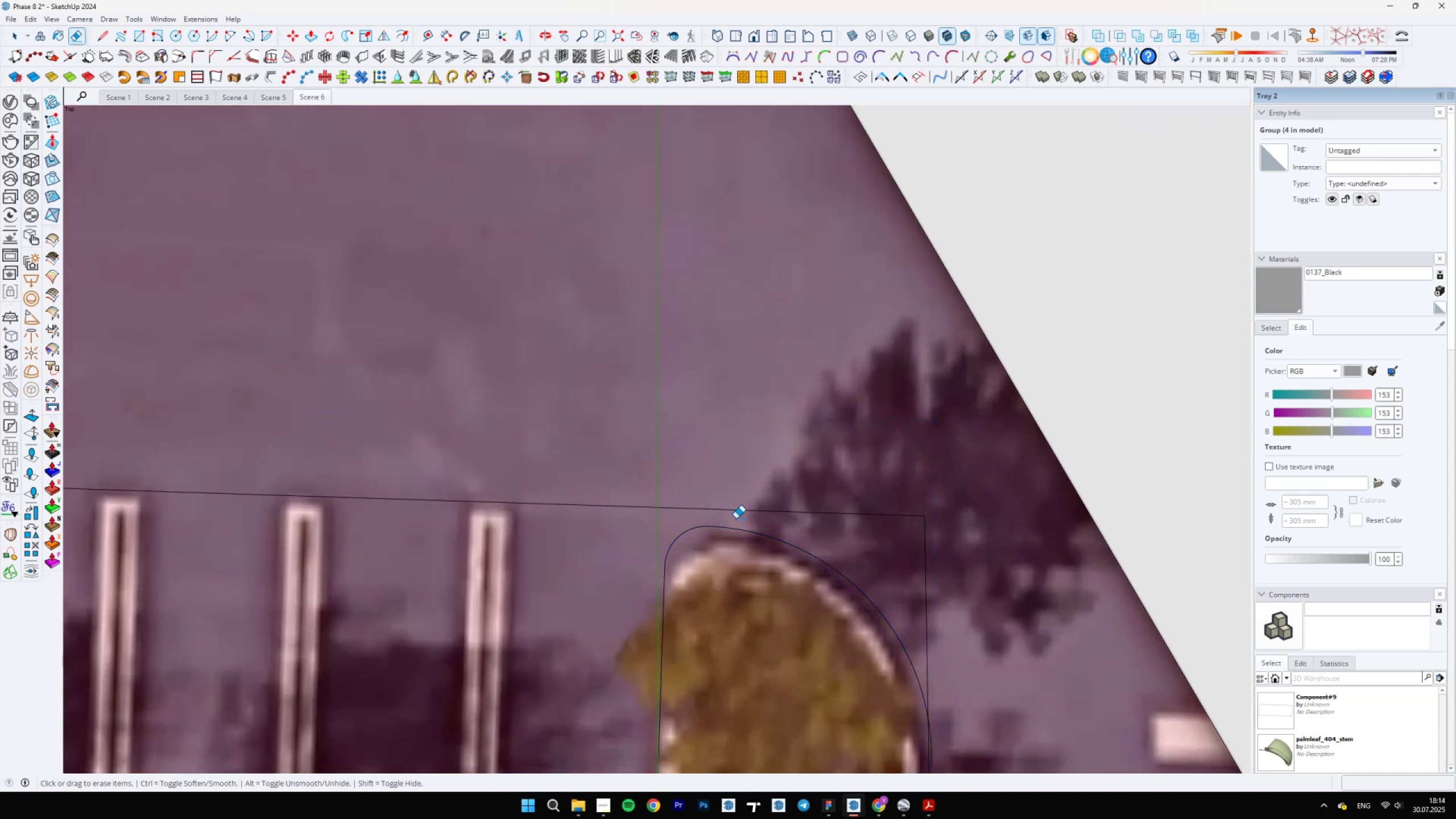 
scroll: coordinate [1036, 543], scroll_direction: down, amount: 18.0
 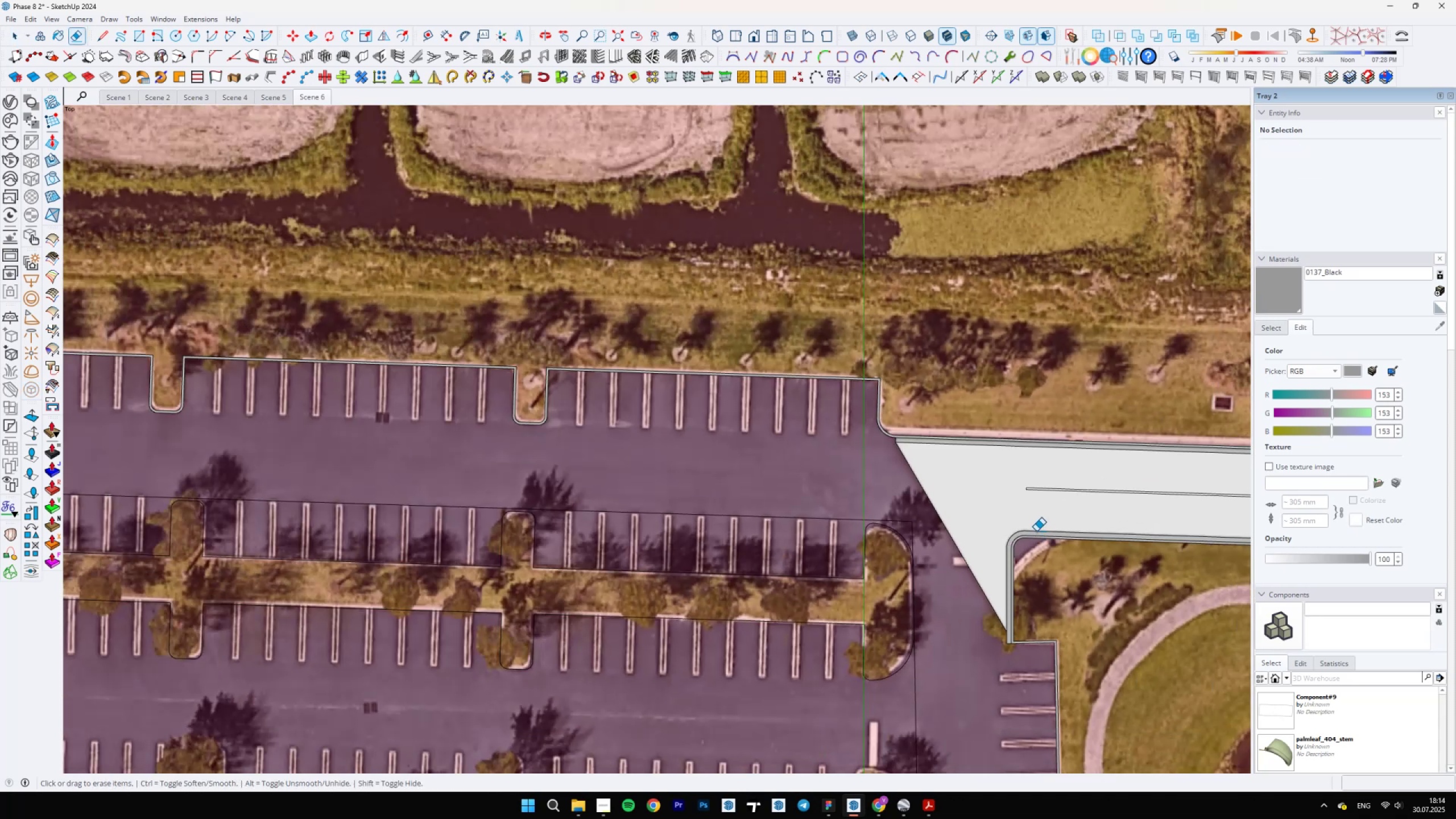 
scroll: coordinate [564, 449], scroll_direction: up, amount: 10.0
 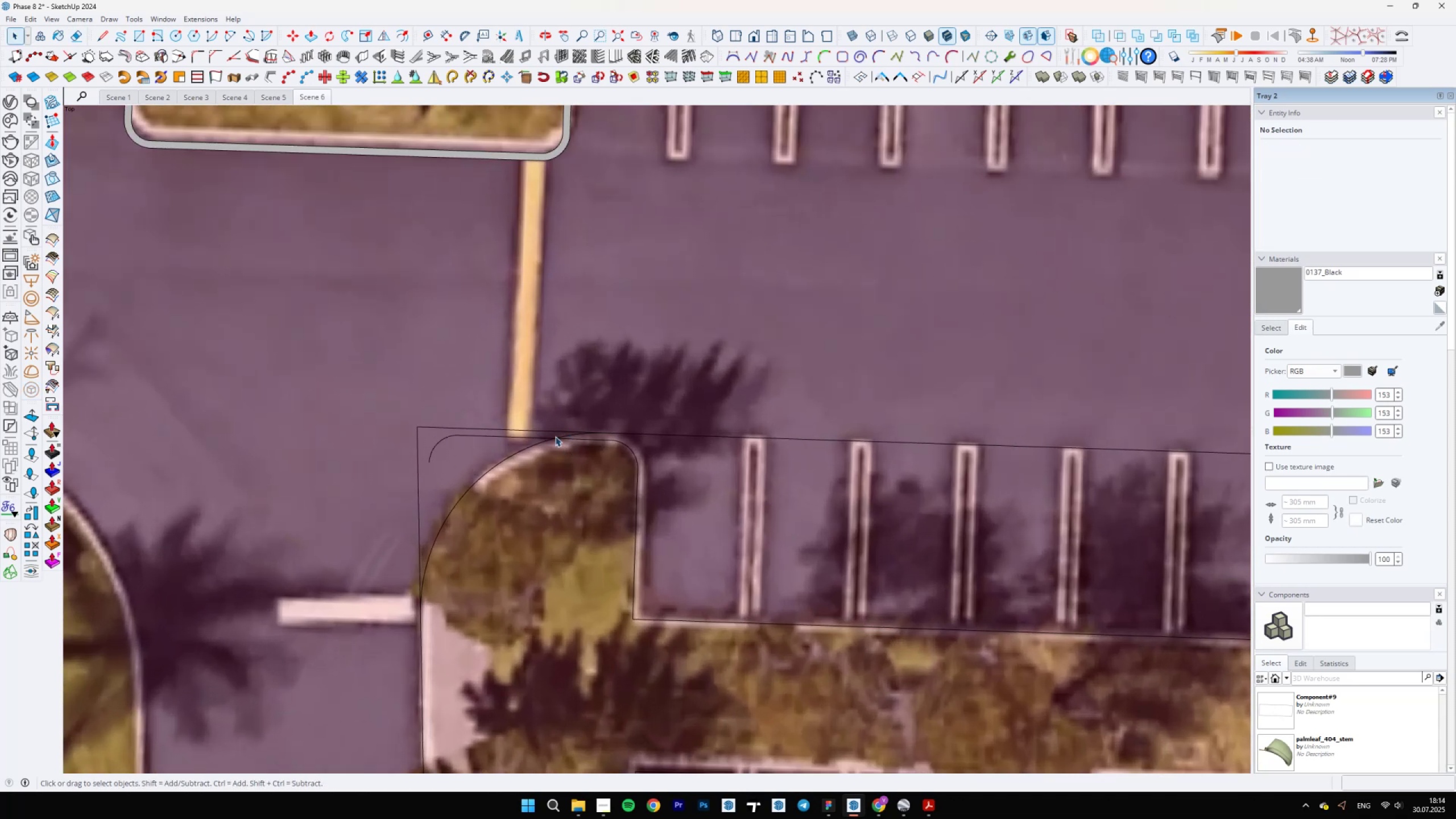 
hold_key(key=Space, duration=0.32)
 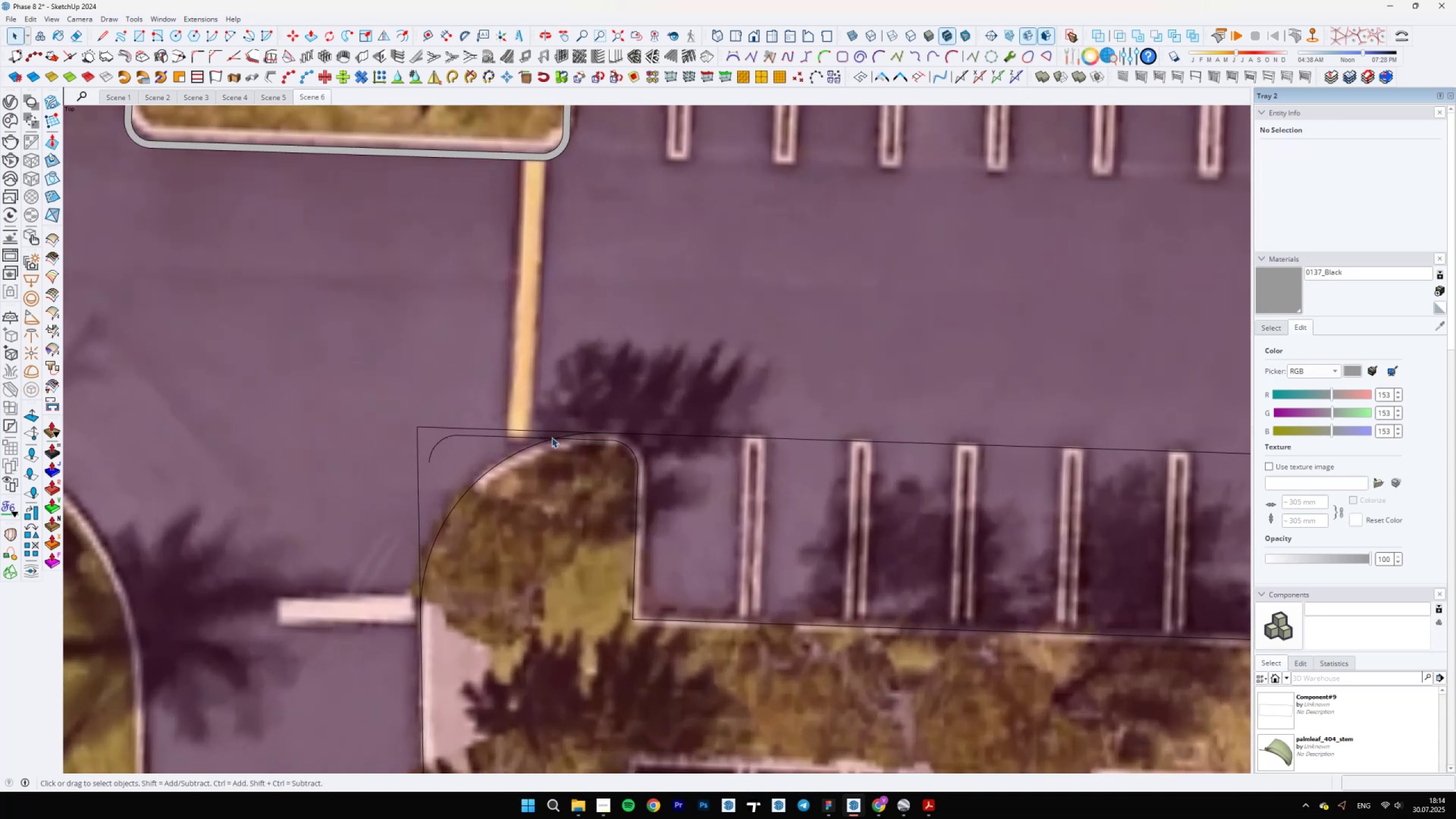 
left_click([549, 438])
 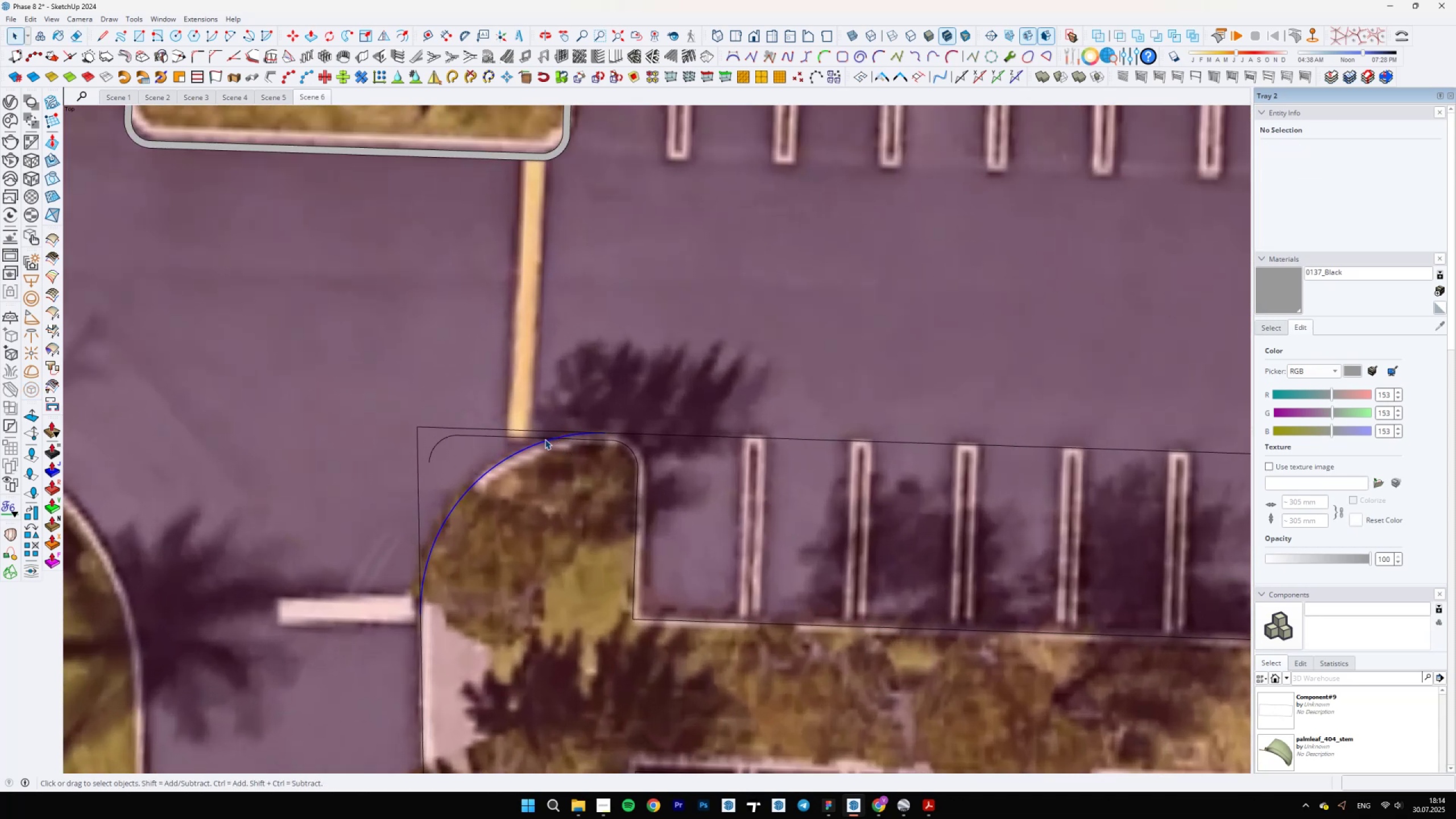 
left_click([545, 439])
 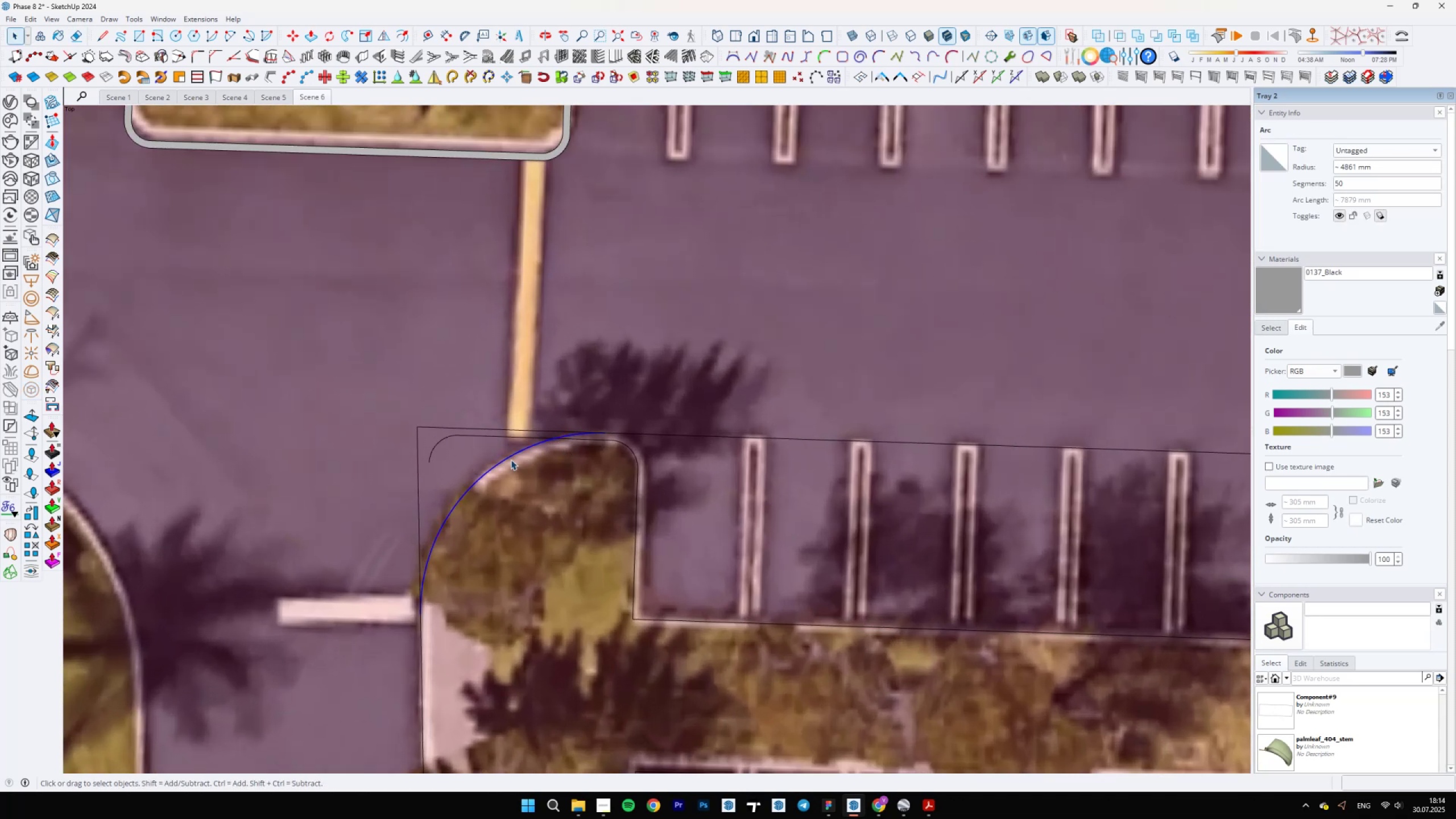 
scroll: coordinate [486, 489], scroll_direction: down, amount: 19.0
 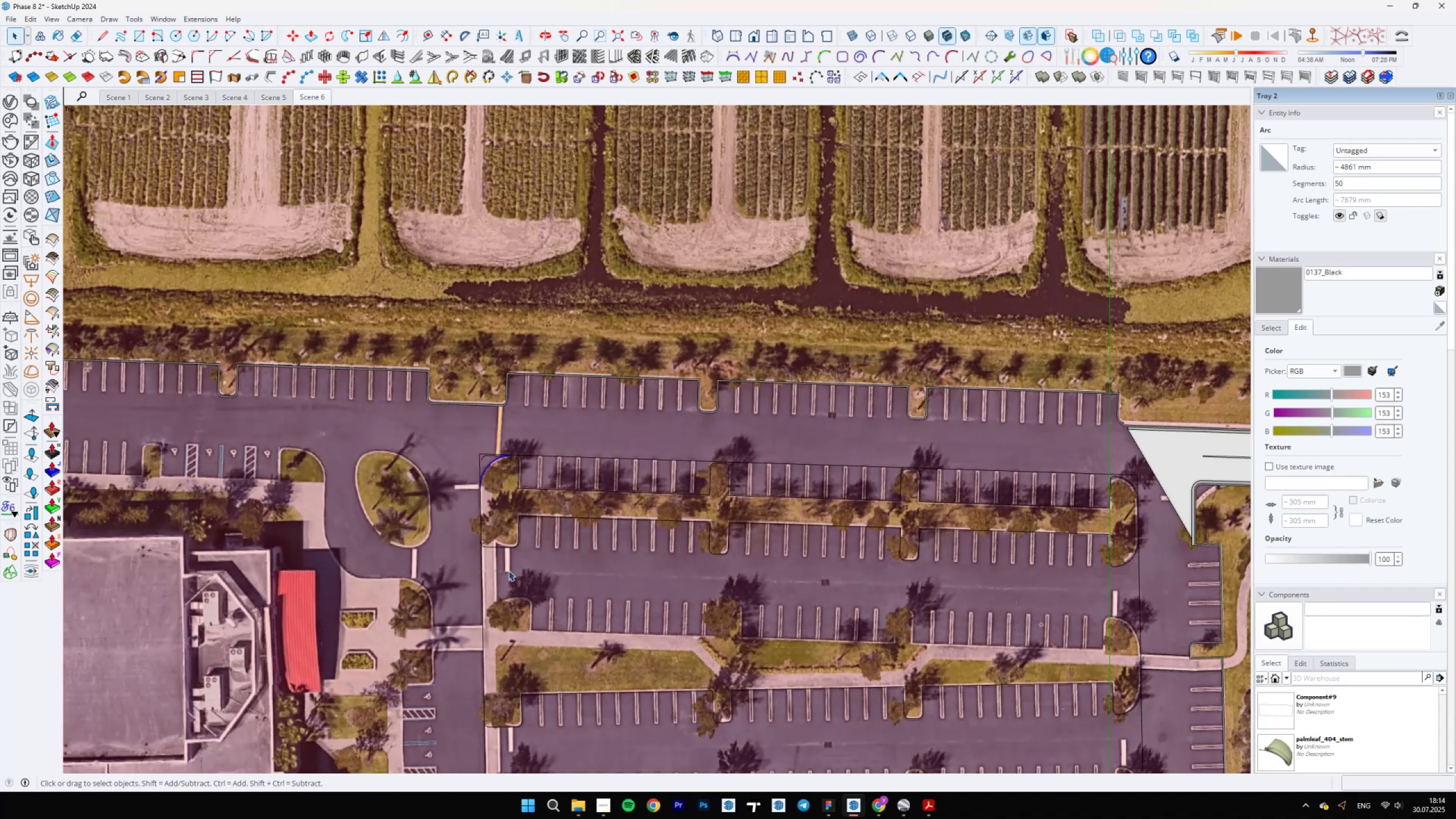 
wait(6.54)
 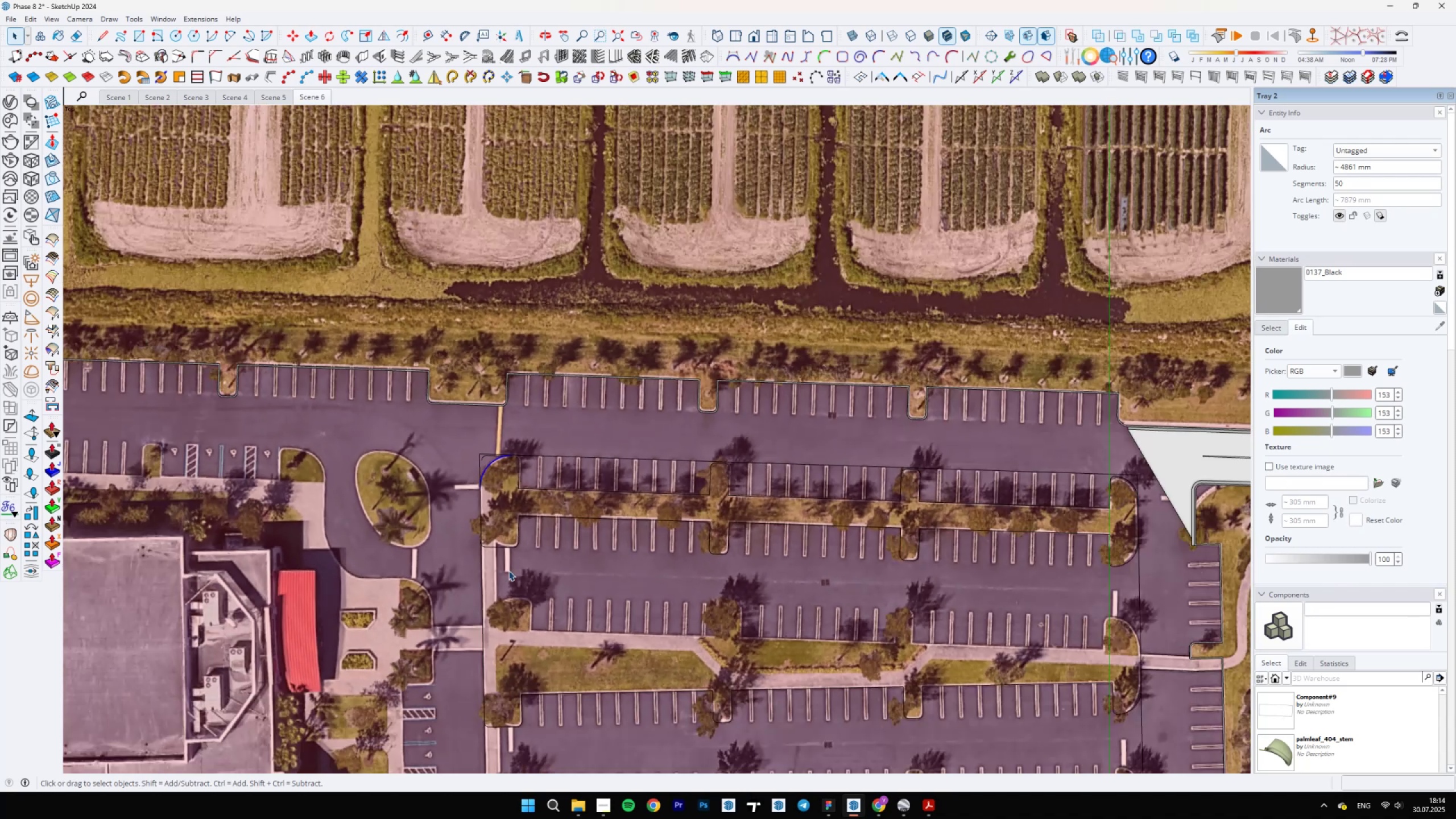 
scroll: coordinate [693, 569], scroll_direction: down, amount: 6.0
 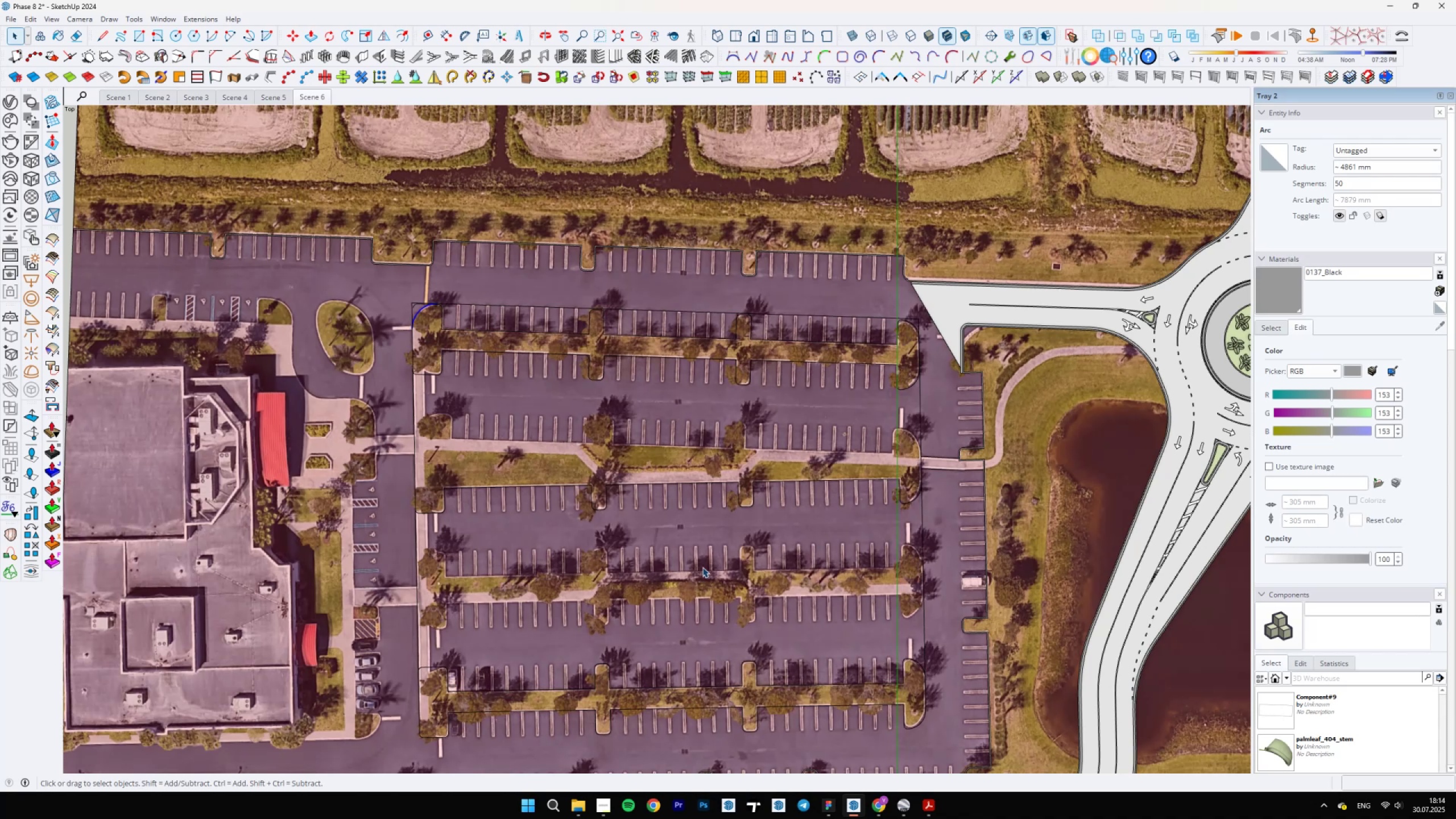 
scroll: coordinate [912, 347], scroll_direction: up, amount: 23.0
 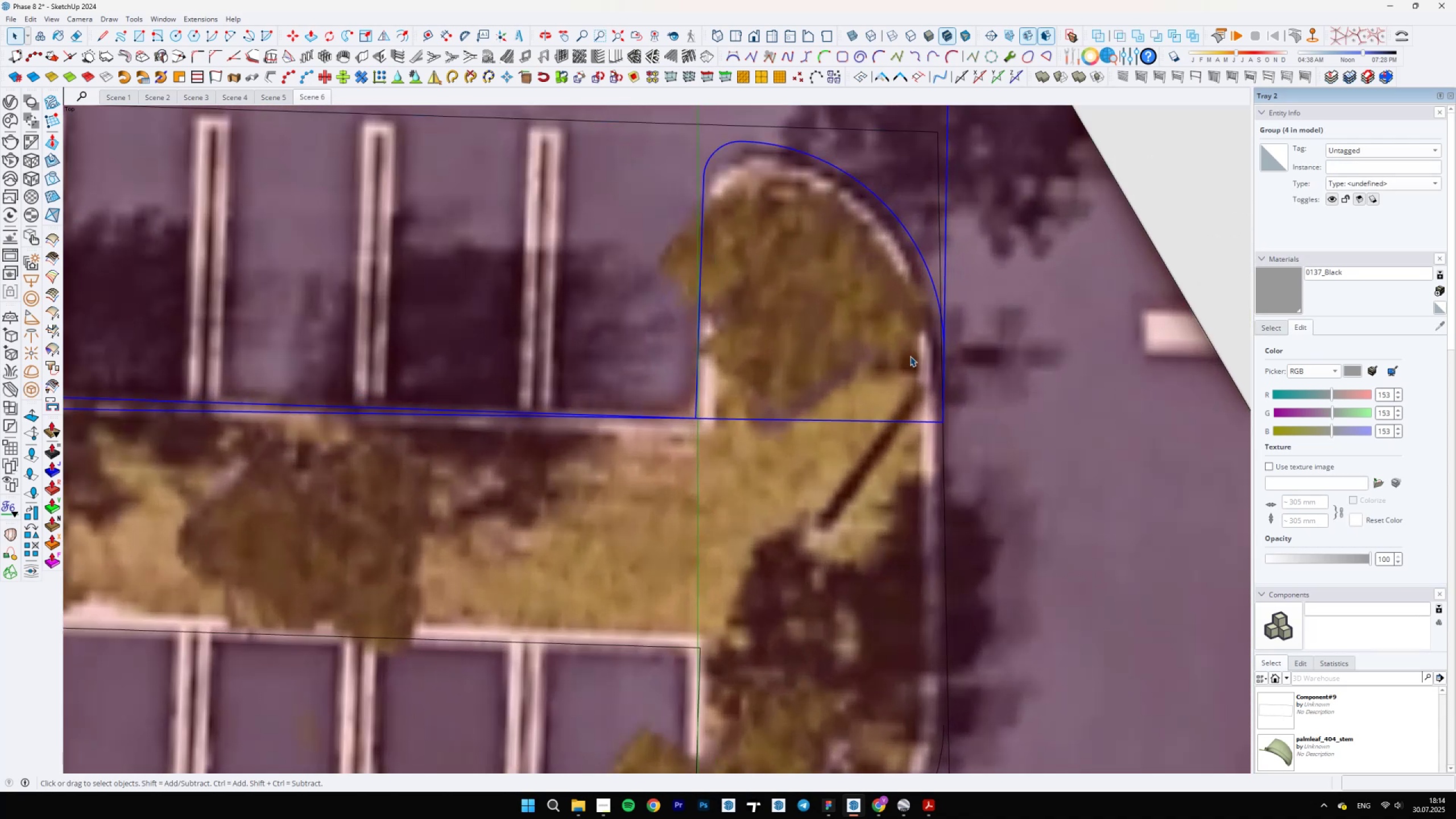 
key(M)
 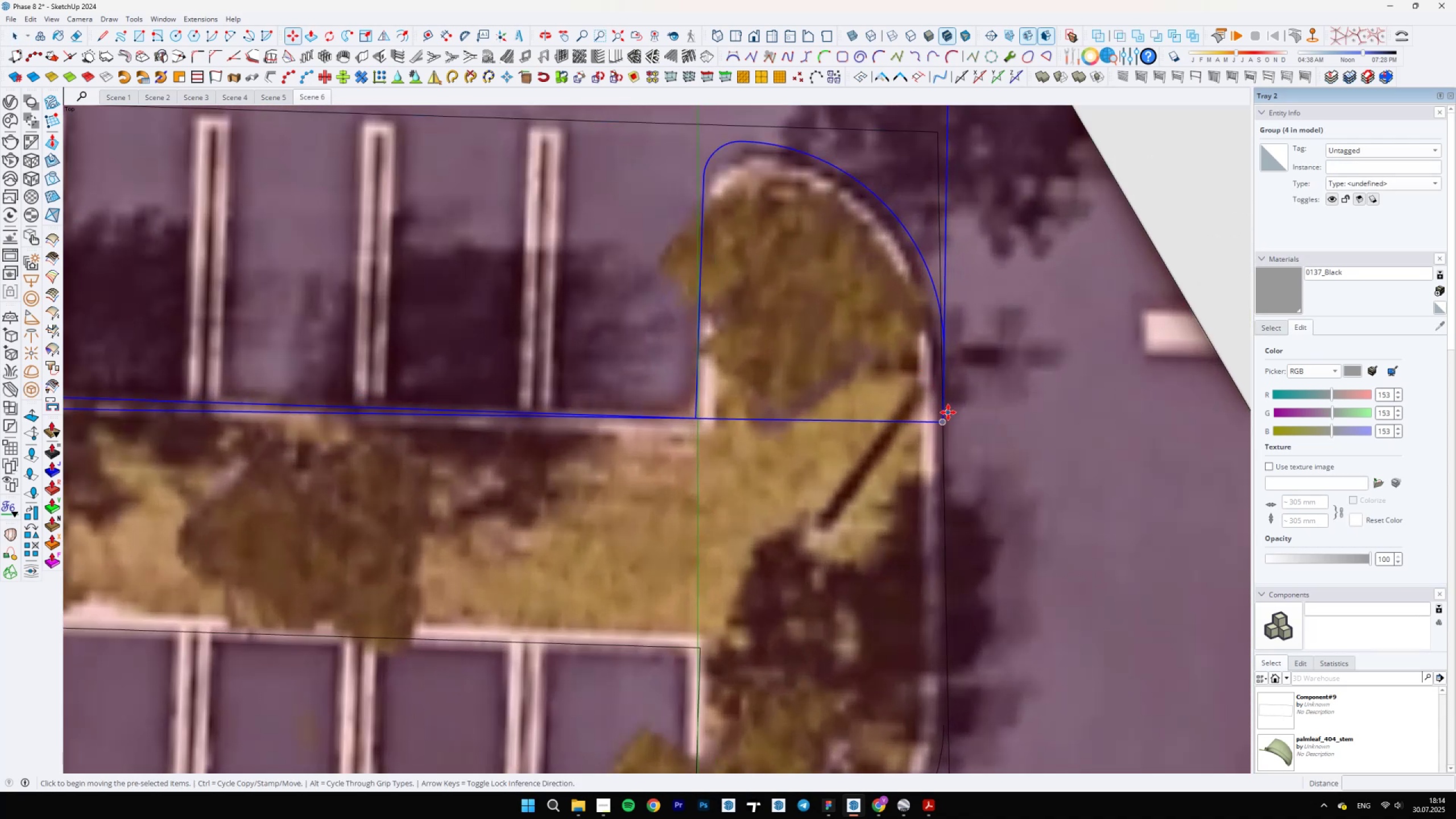 
key(Control+ControlLeft)
 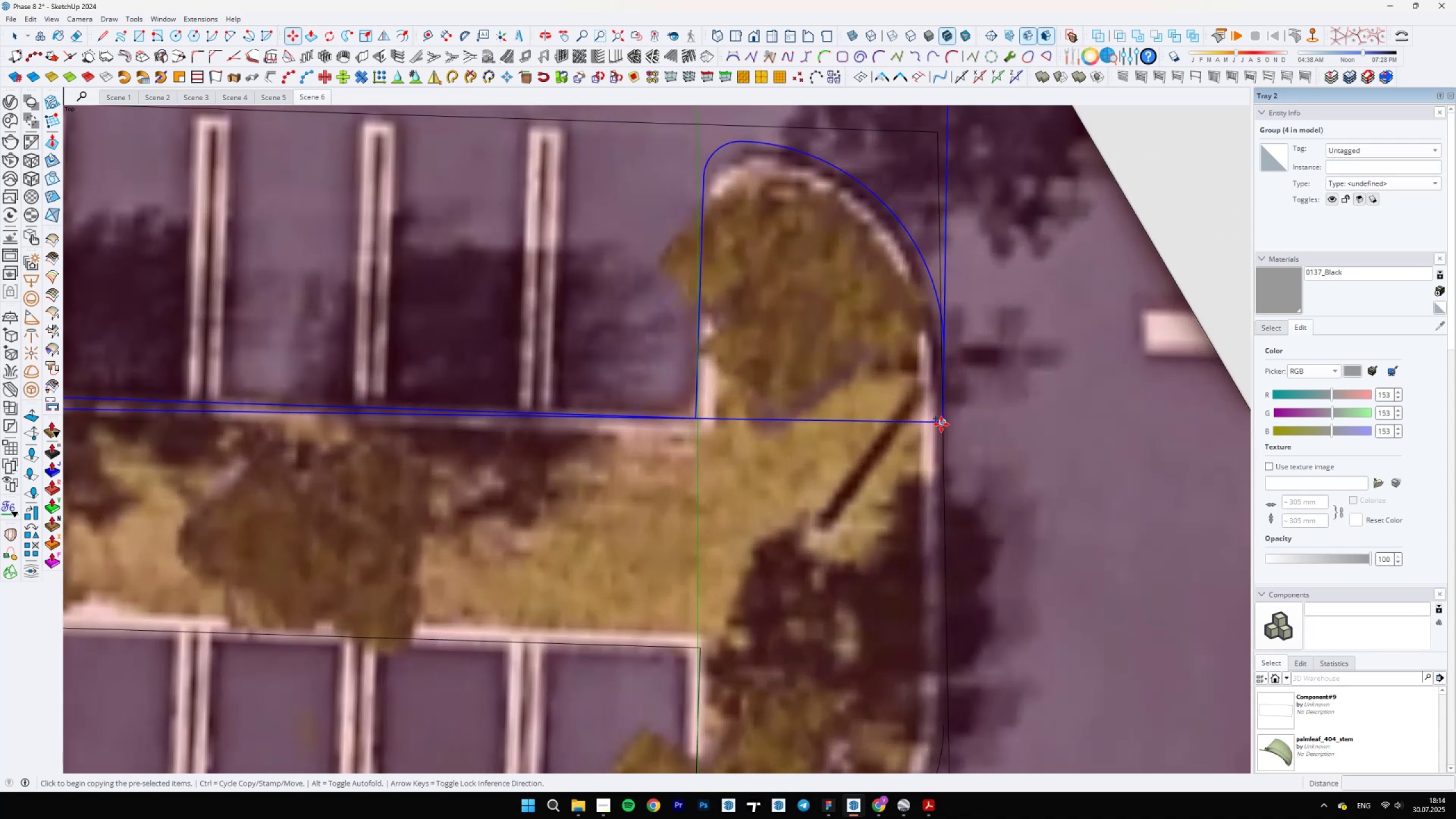 
left_click([941, 424])
 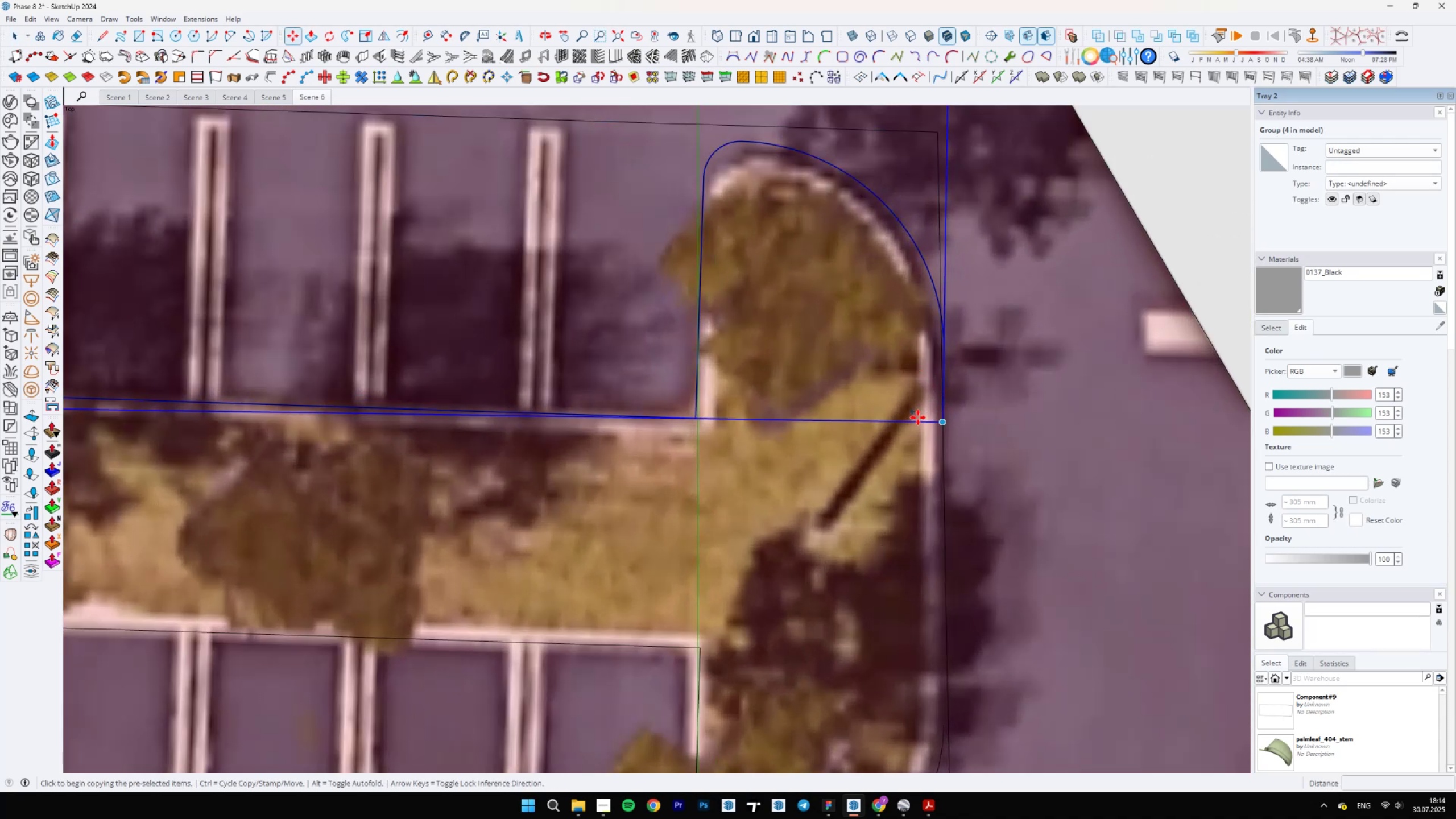 
scroll: coordinate [885, 692], scroll_direction: down, amount: 11.0
 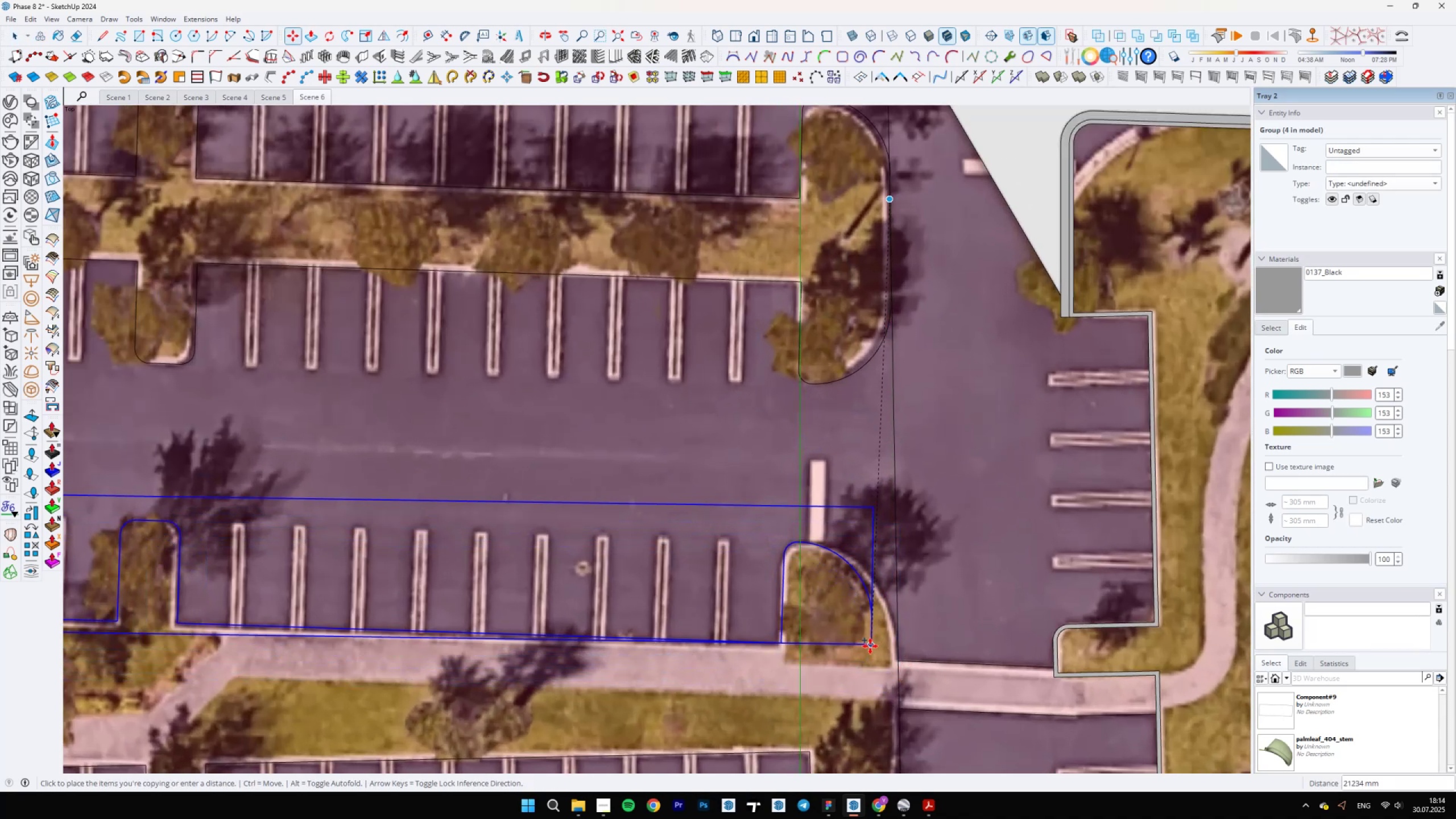 
left_click([868, 647])
 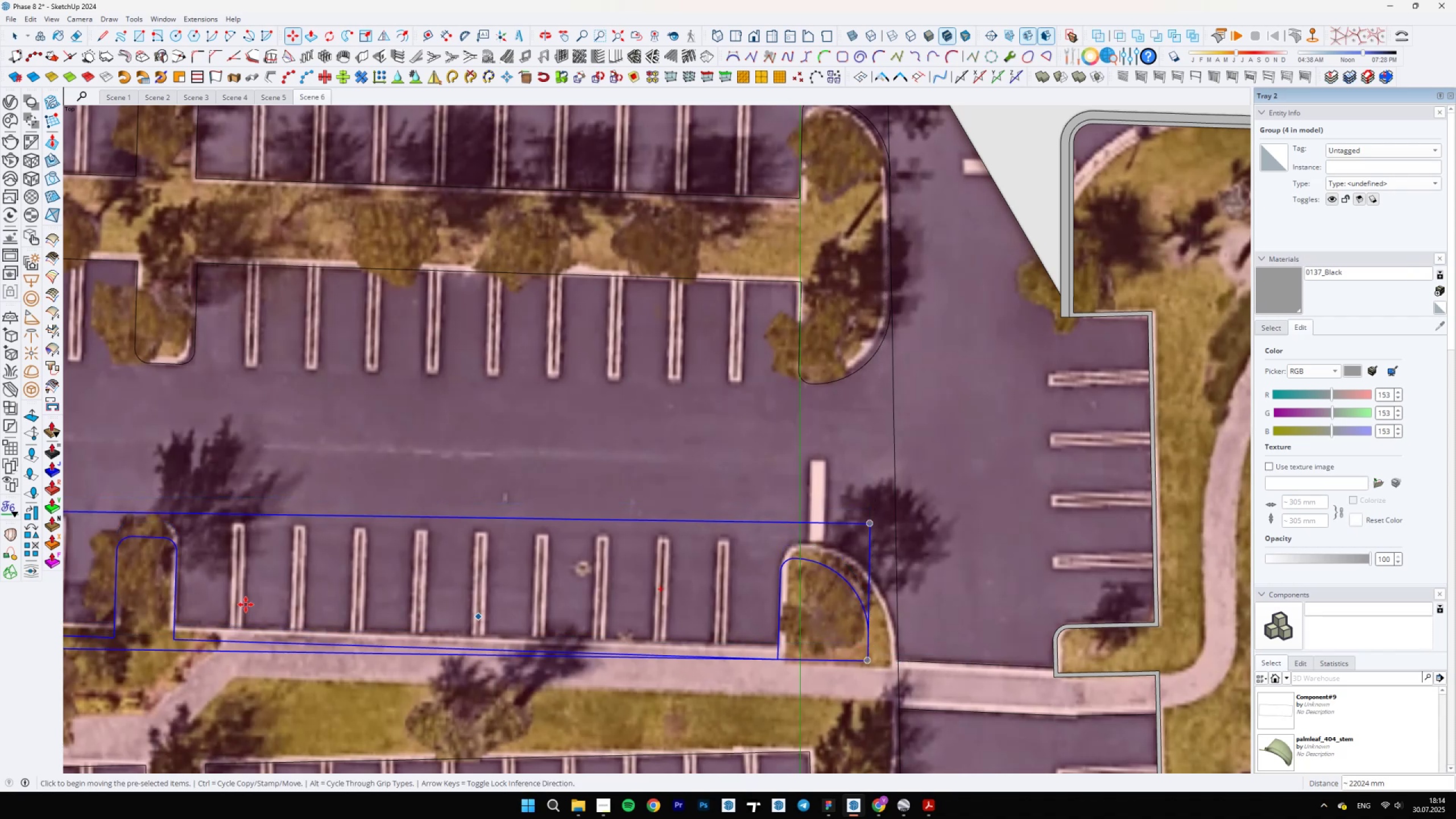 
scroll: coordinate [578, 622], scroll_direction: up, amount: 4.0
 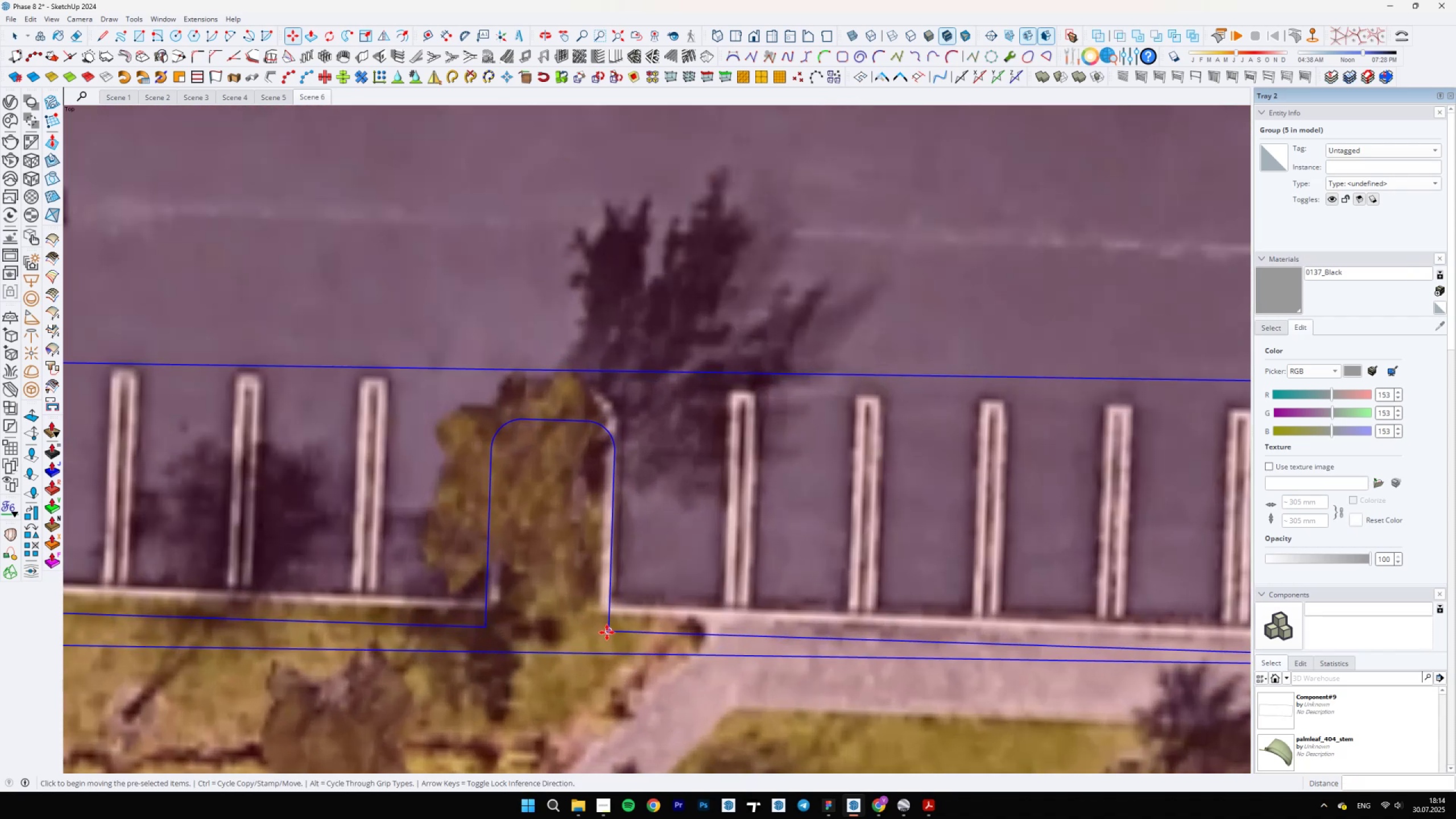 
left_click([607, 633])
 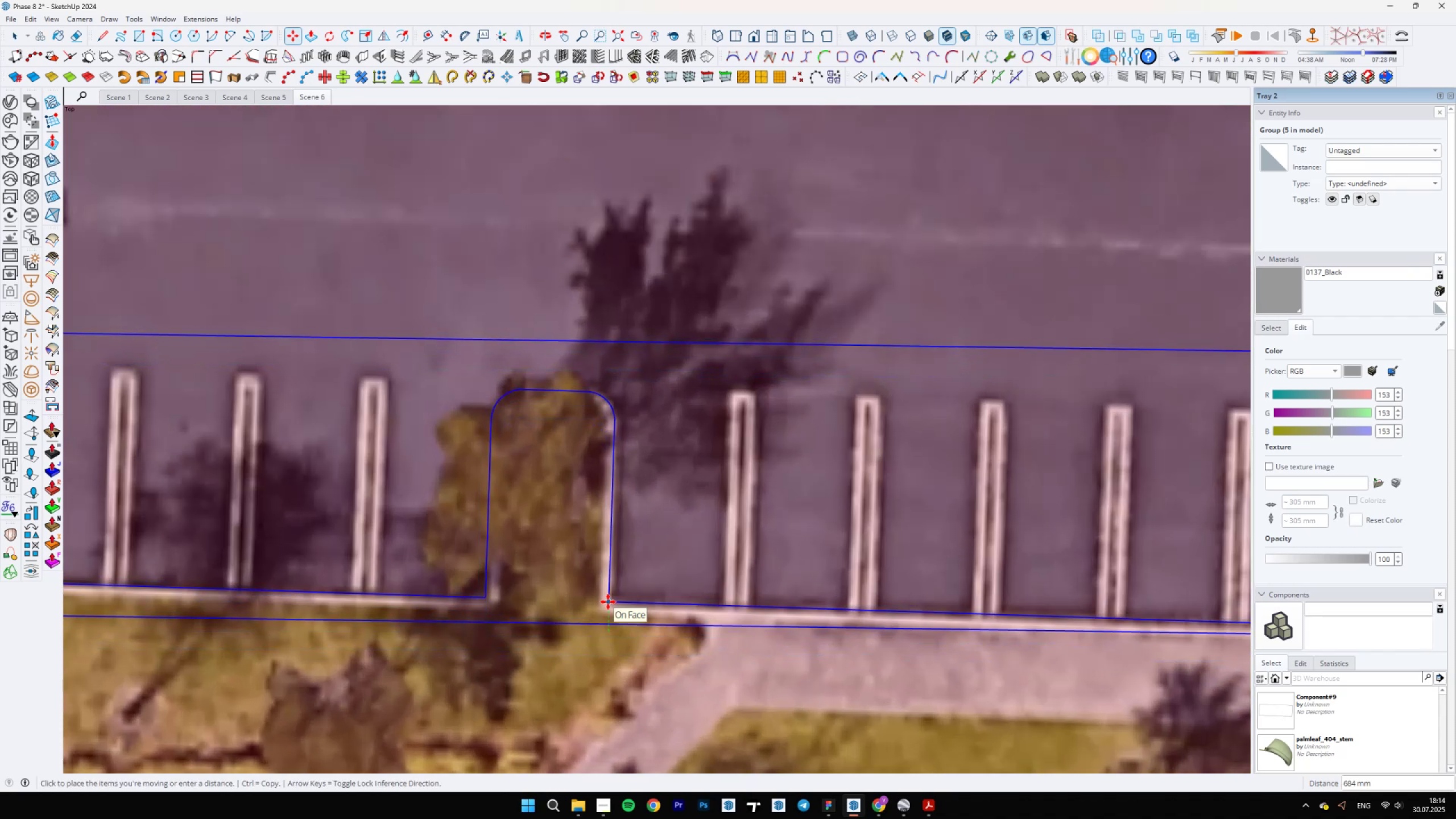 
left_click([608, 602])
 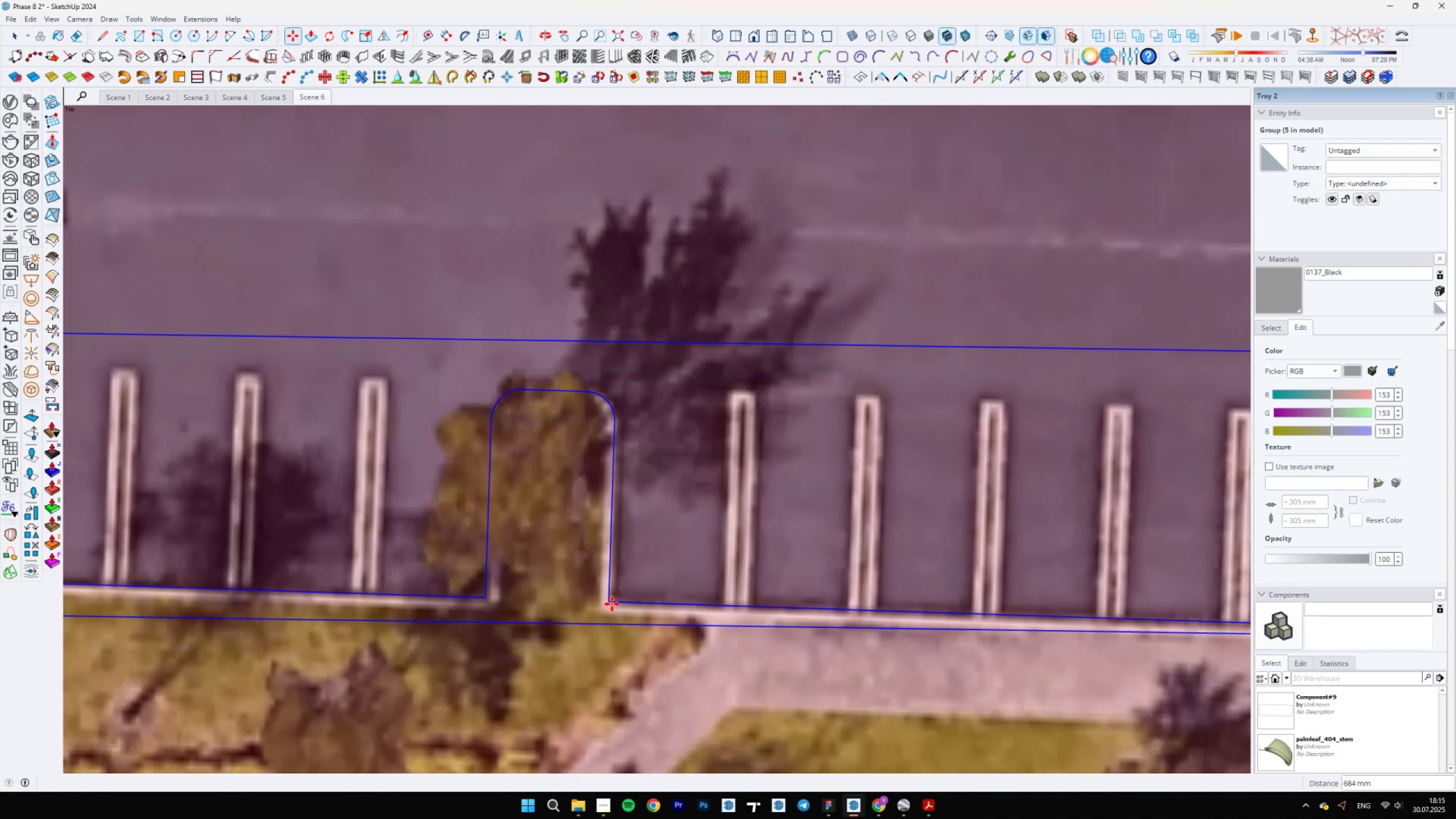 
scroll: coordinate [309, 585], scroll_direction: down, amount: 23.0
 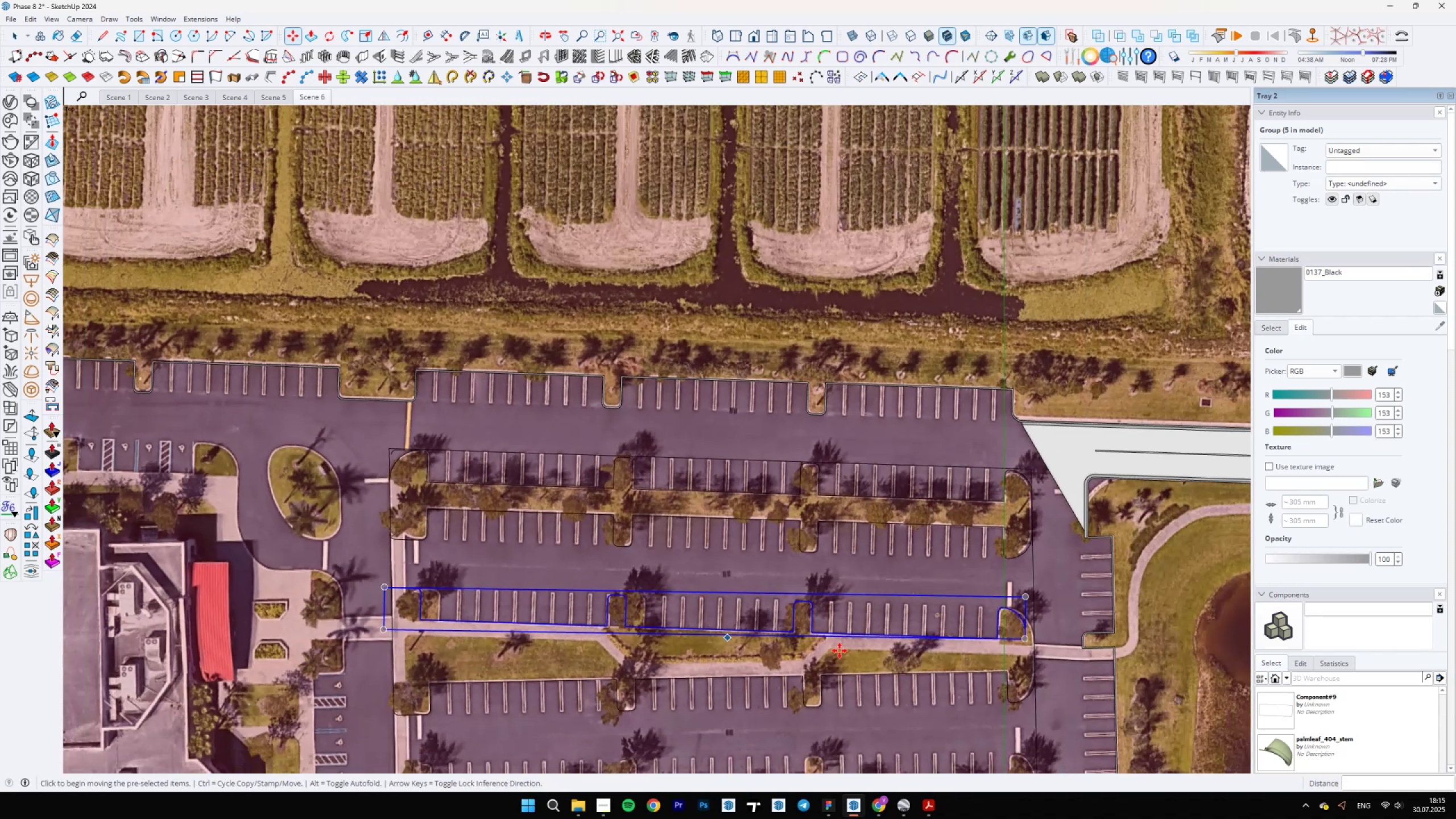 
scroll: coordinate [604, 631], scroll_direction: up, amount: 13.0
 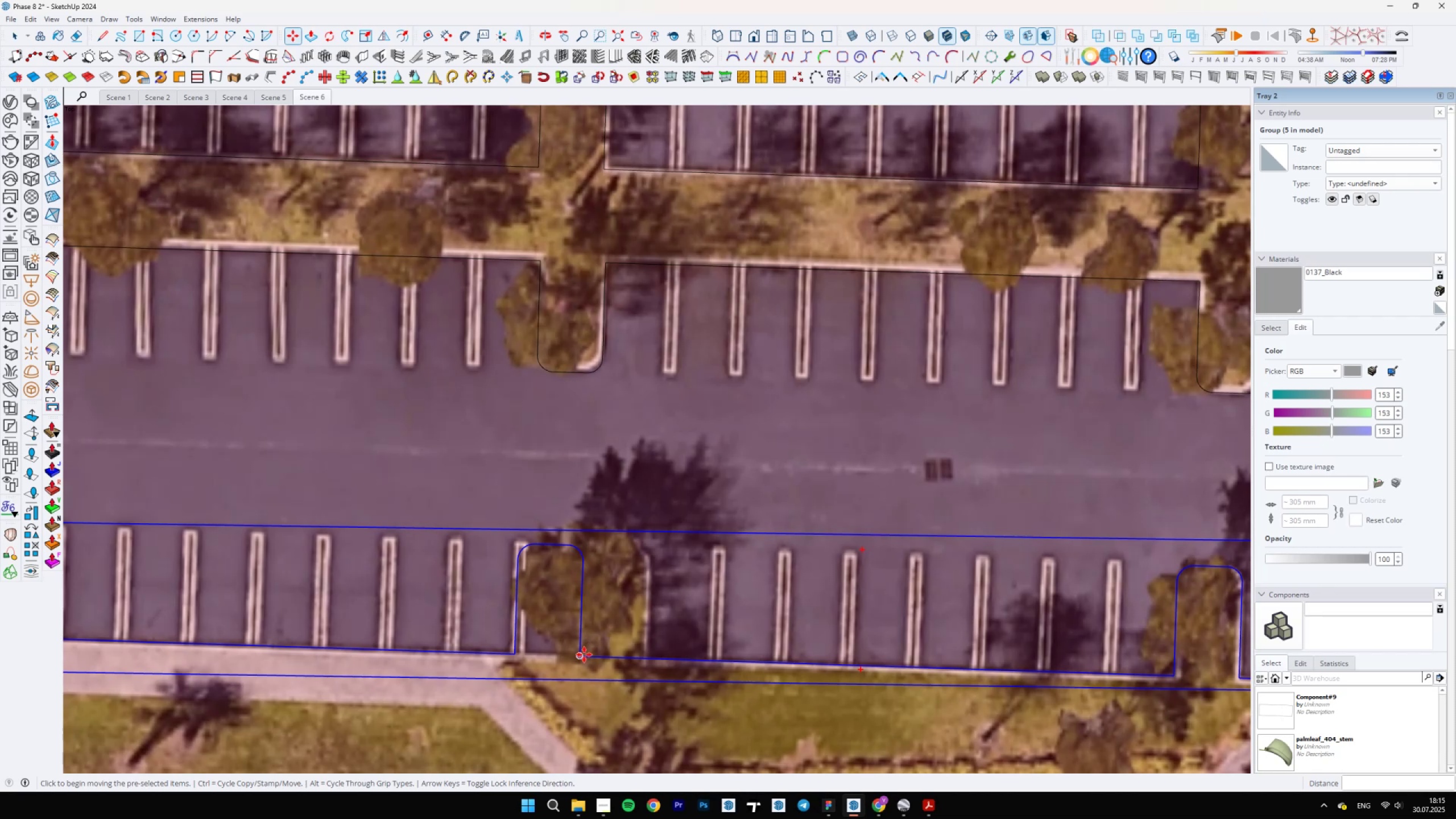 
left_click([584, 655])
 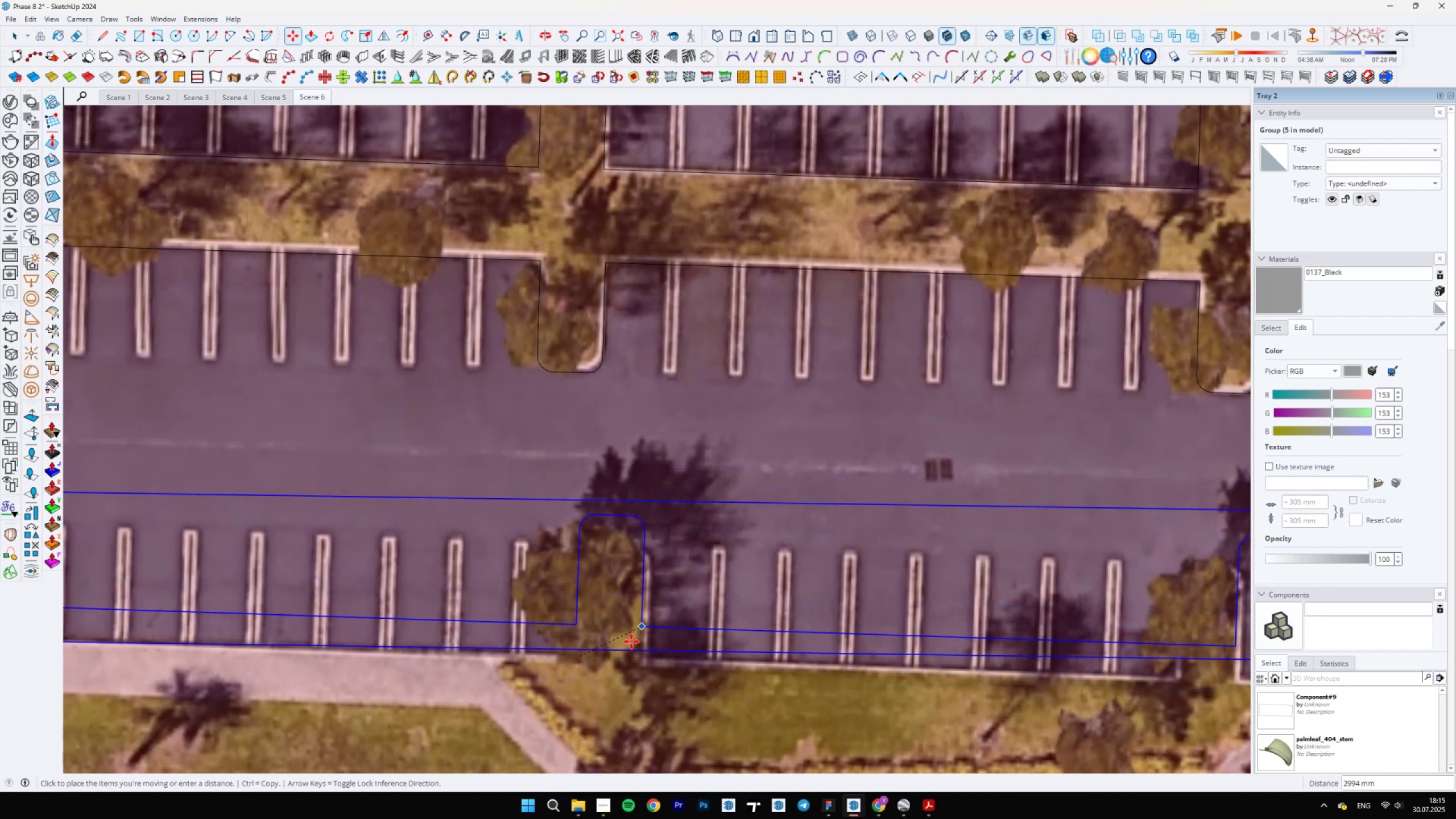 
key(Space)
 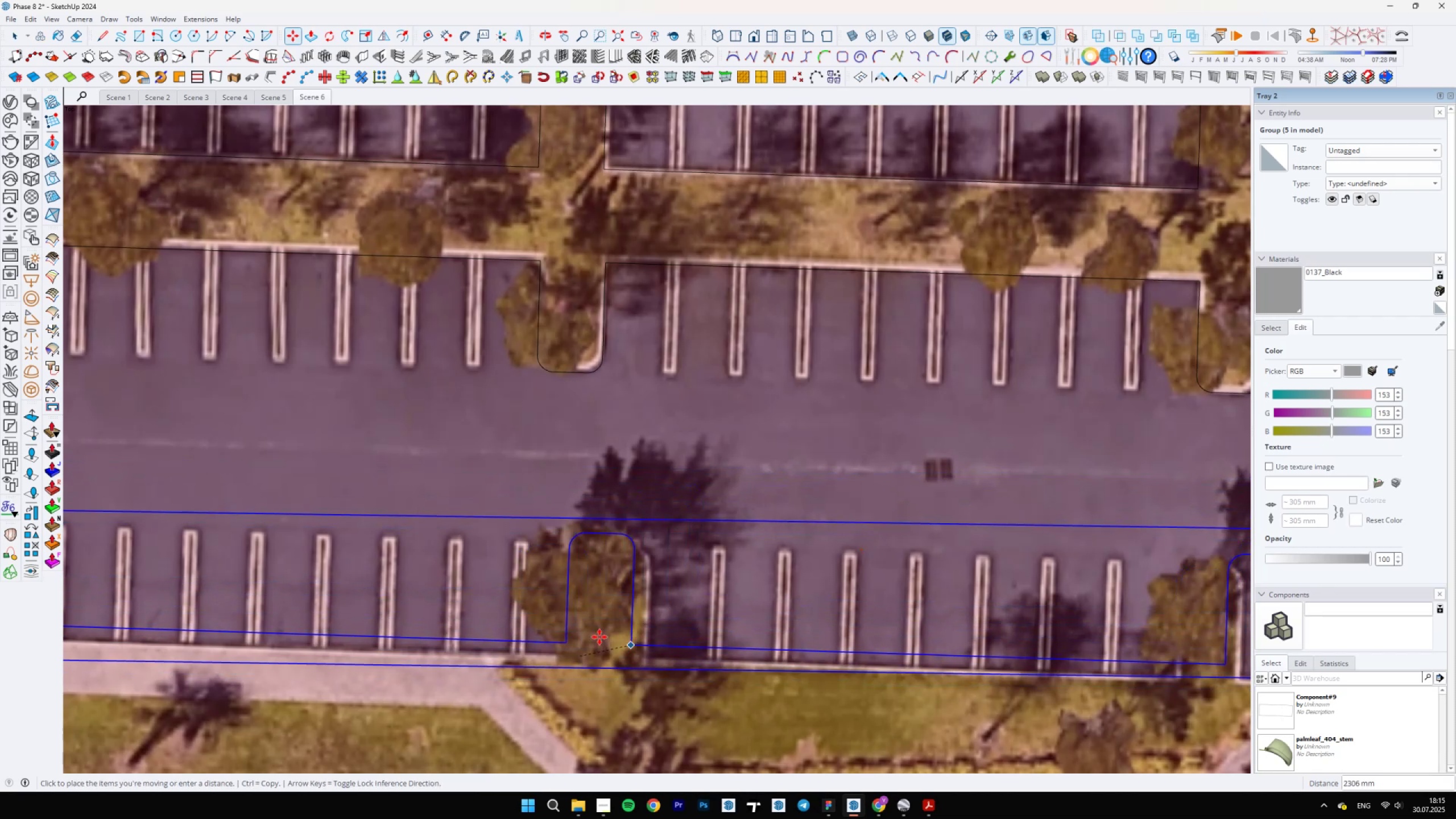 
scroll: coordinate [495, 570], scroll_direction: down, amount: 14.0
 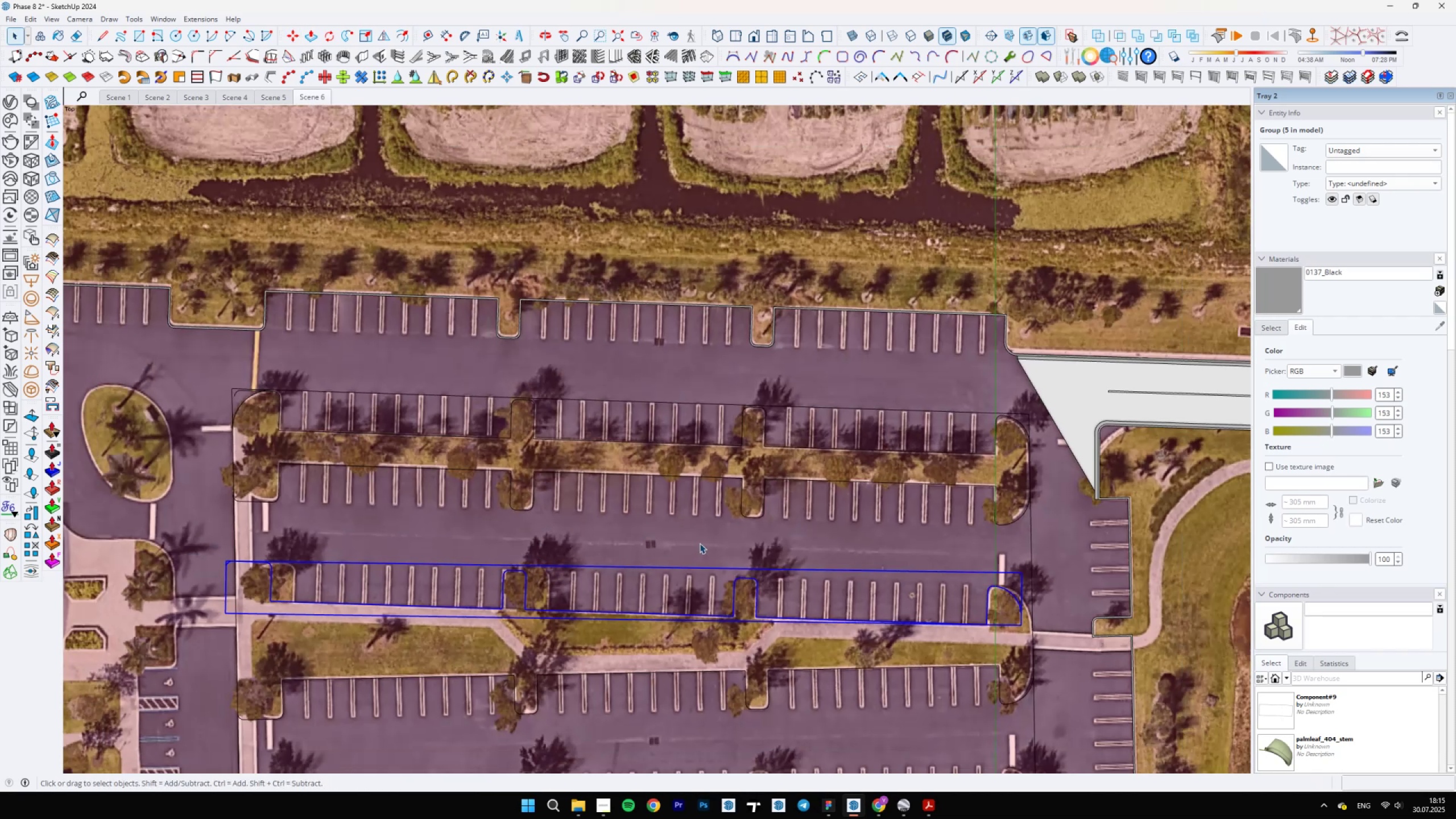 
key(Delete)
 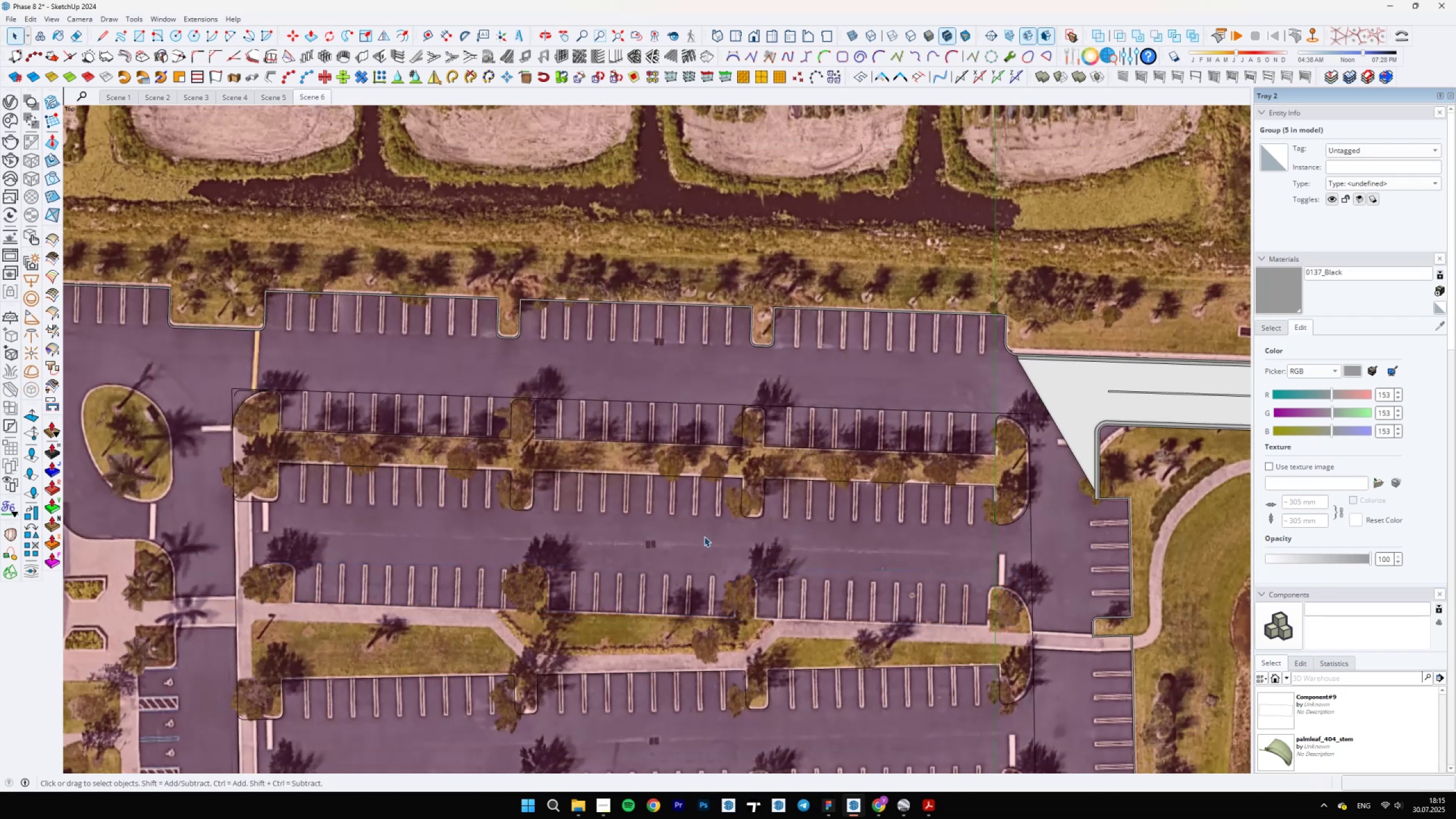 
scroll: coordinate [733, 558], scroll_direction: down, amount: 5.0
 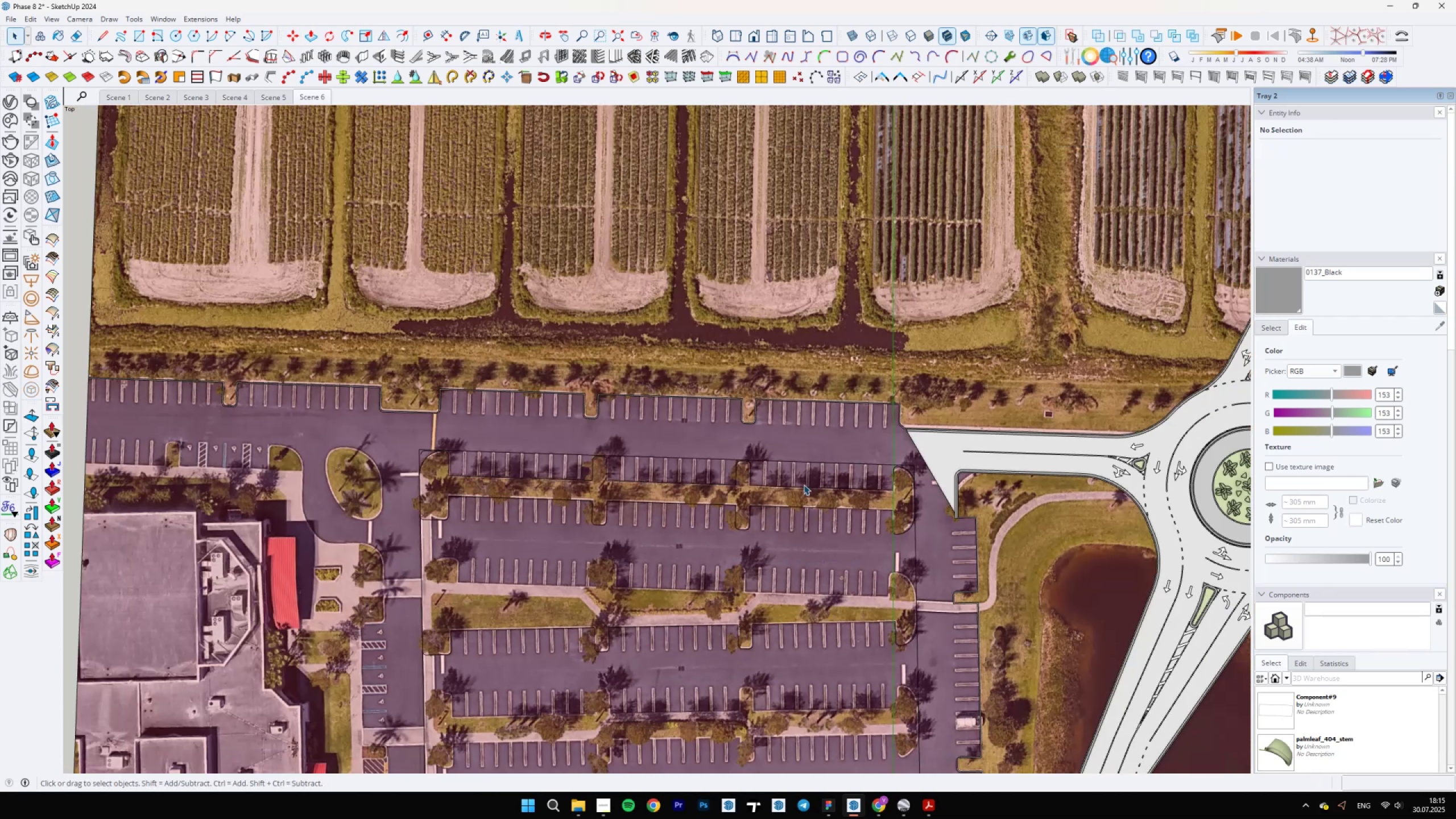 
scroll: coordinate [904, 515], scroll_direction: up, amount: 10.0
 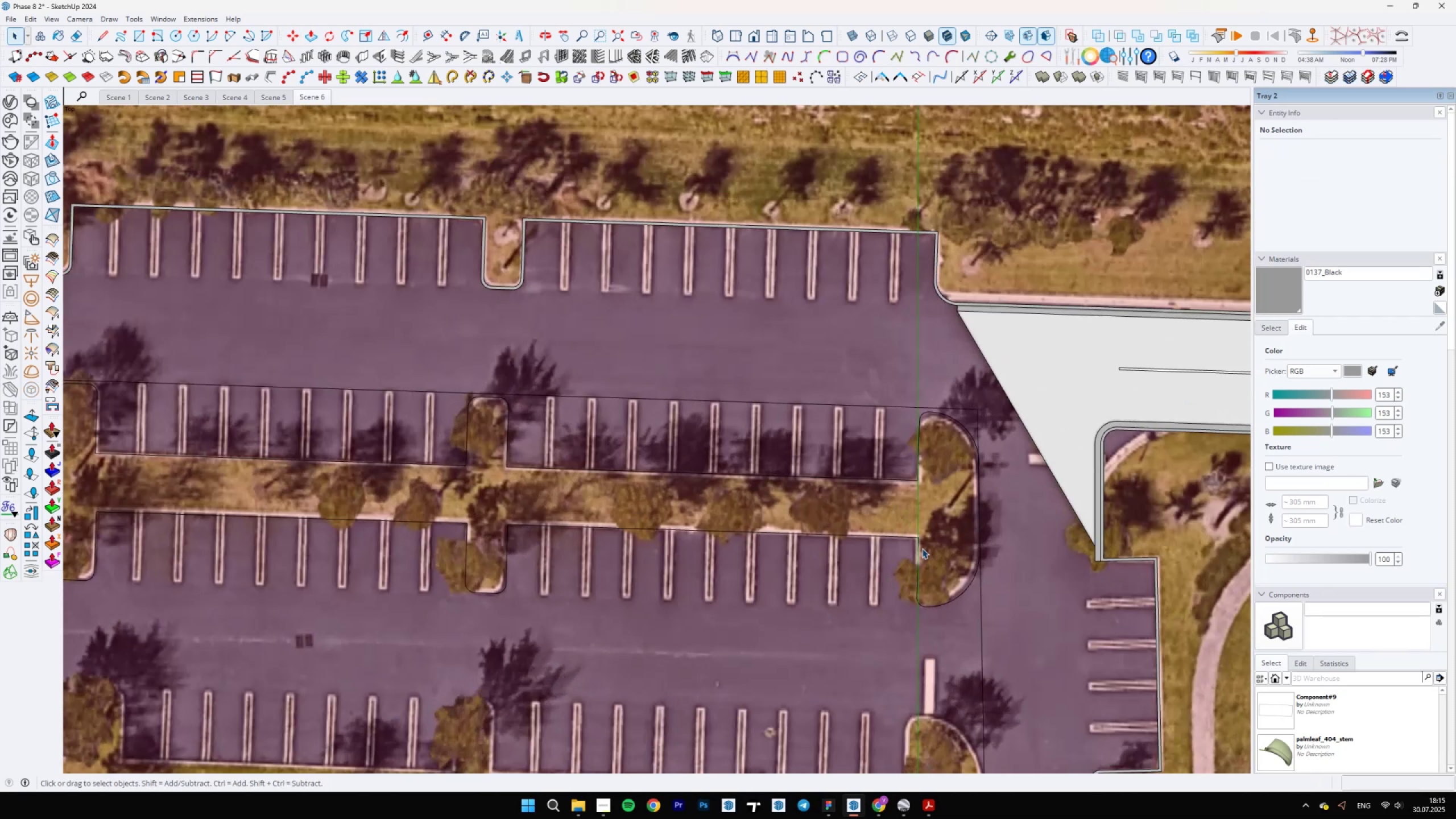 
left_click([919, 548])
 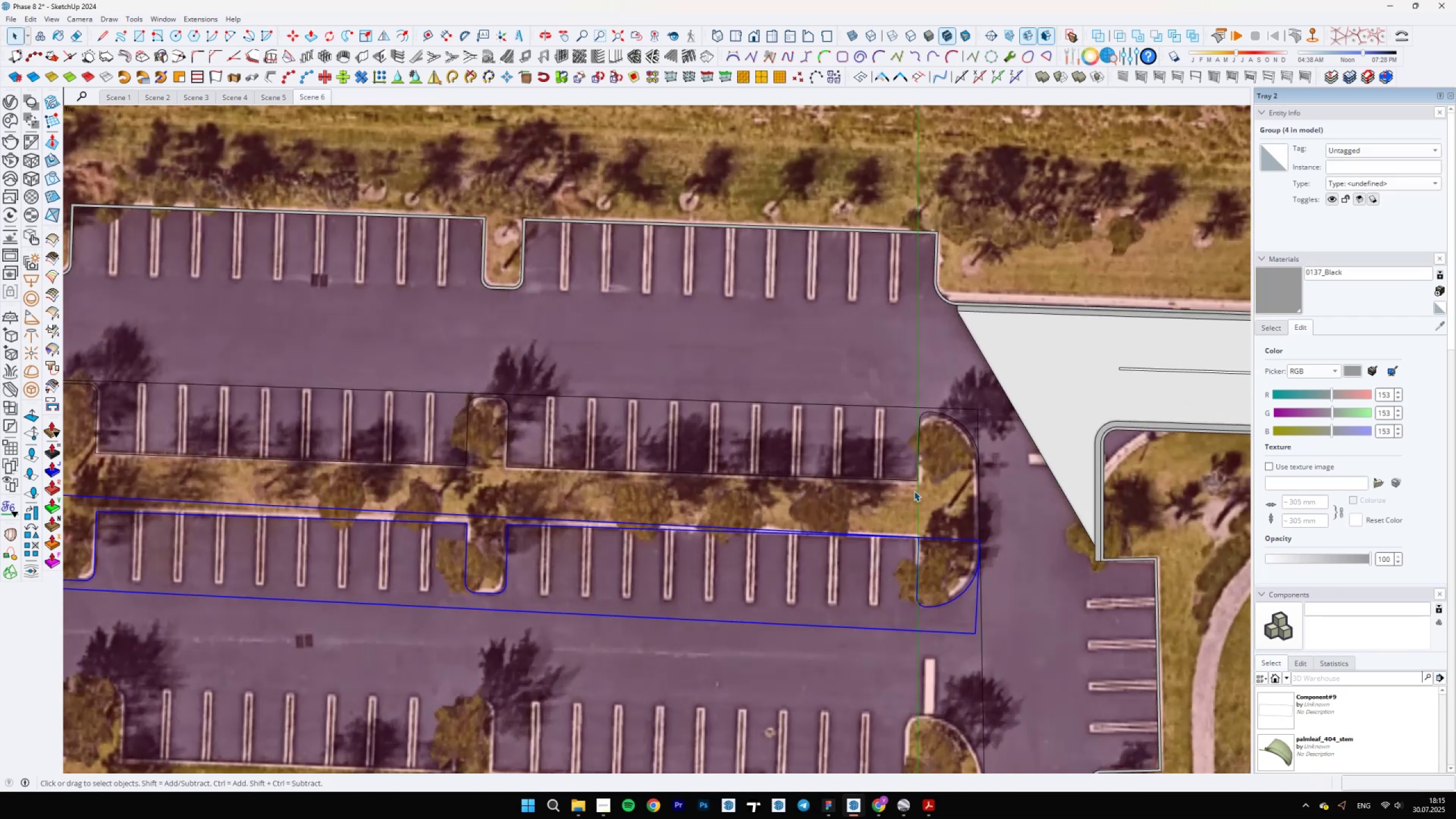 
hold_key(key=ControlLeft, duration=1.52)
left_click([916, 477])
 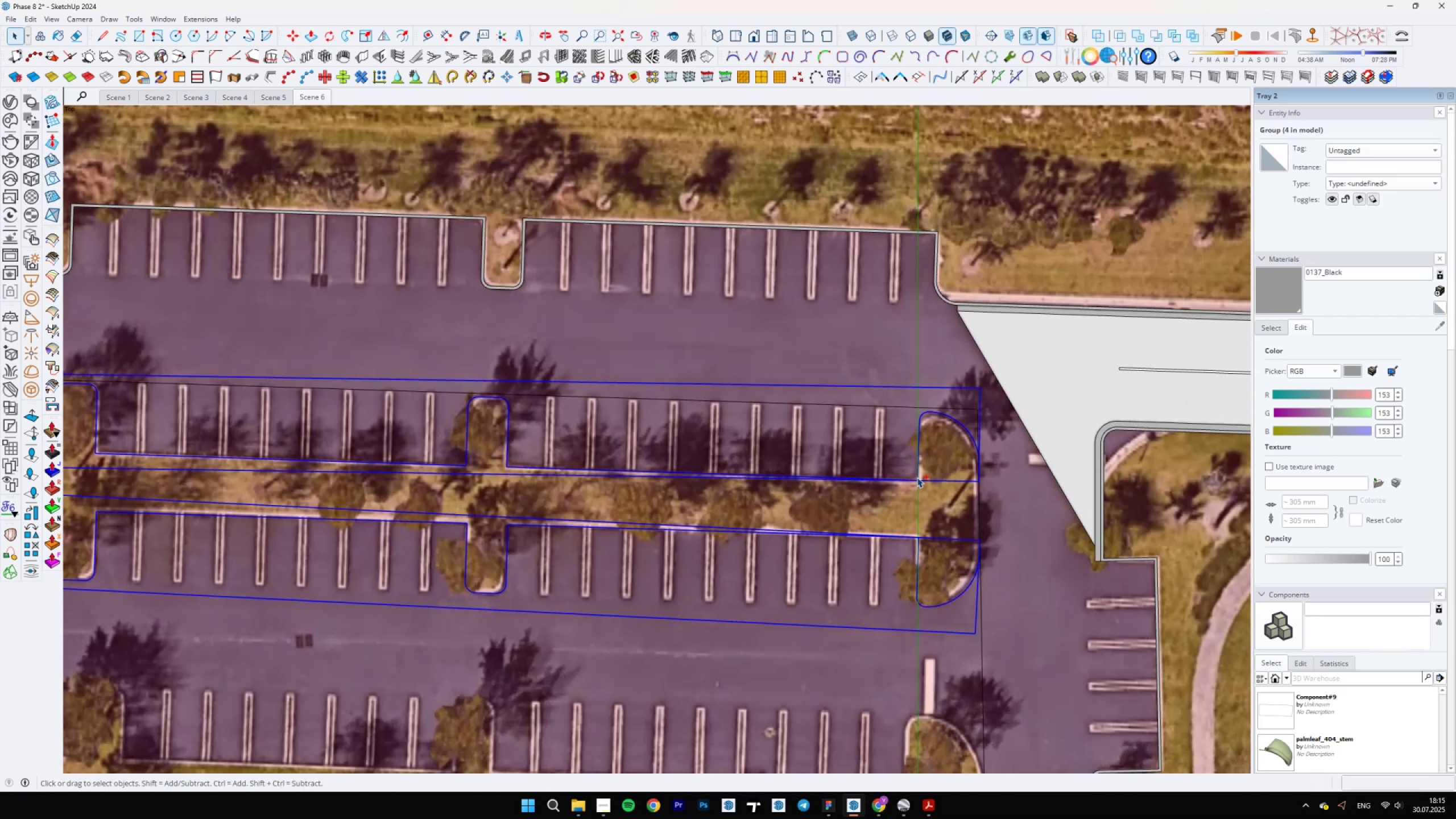 
scroll: coordinate [764, 688], scroll_direction: down, amount: 5.0
 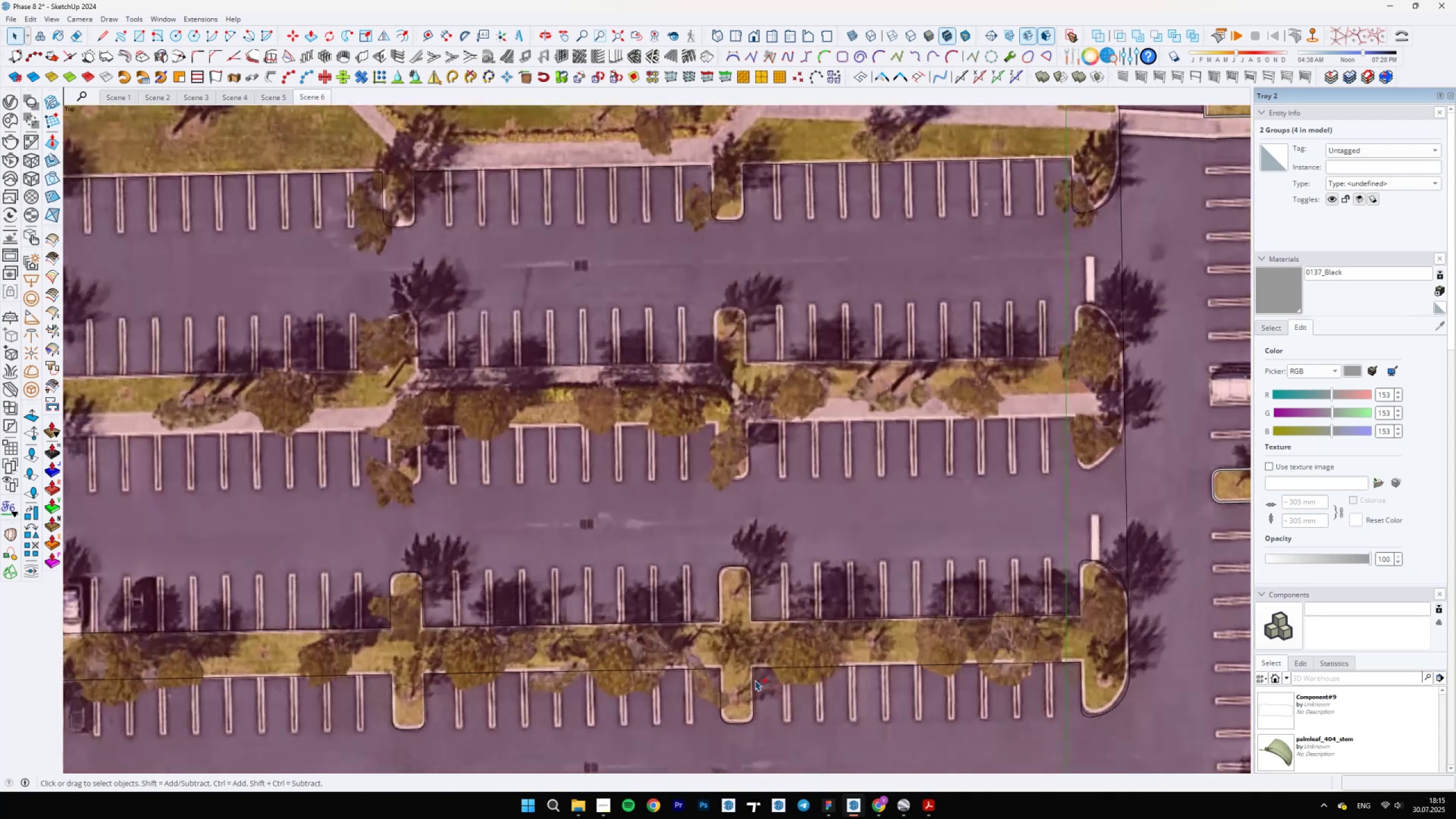 
hold_key(key=ControlLeft, duration=1.53)
 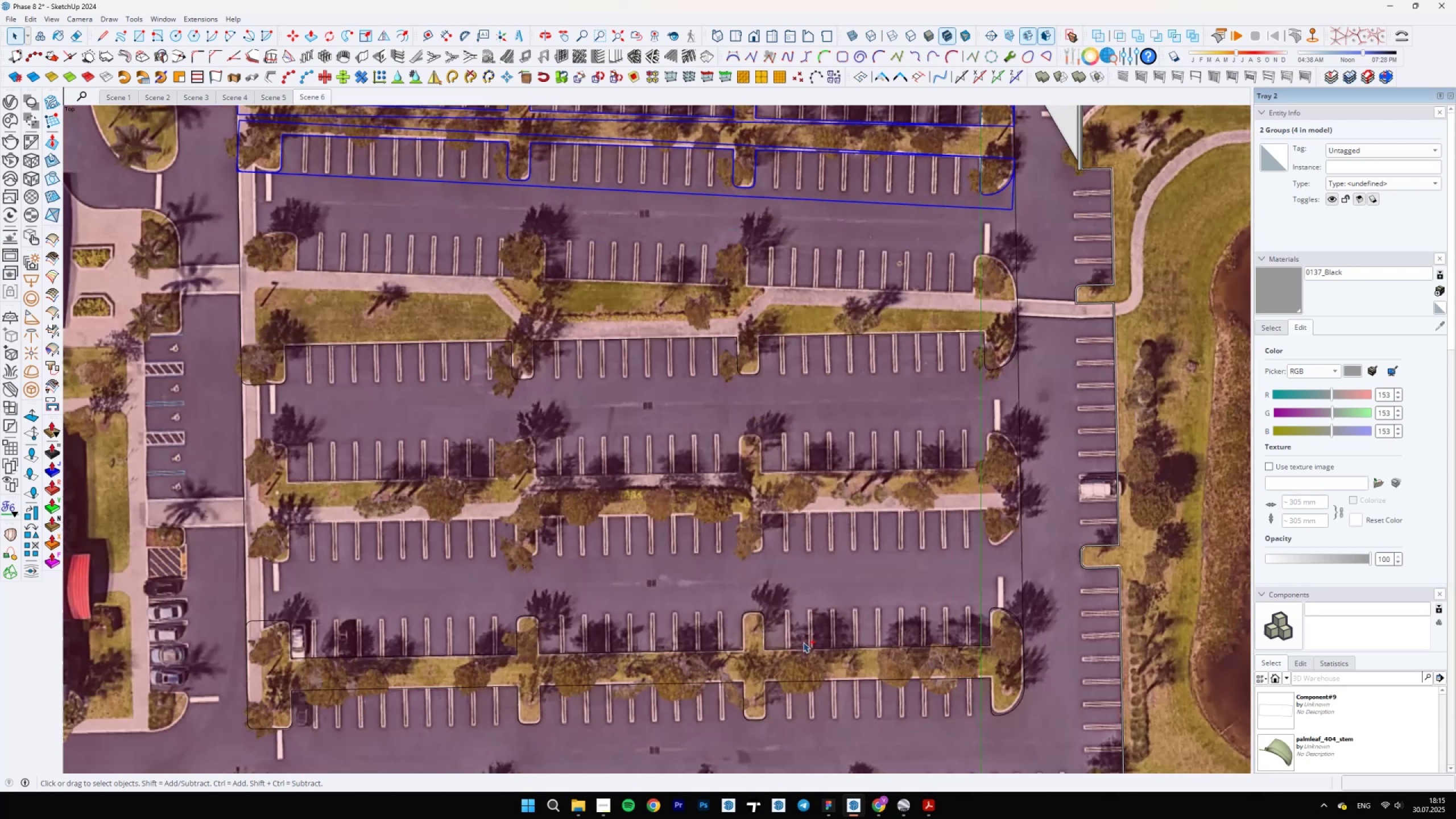 
hold_key(key=ControlLeft, duration=1.5)
 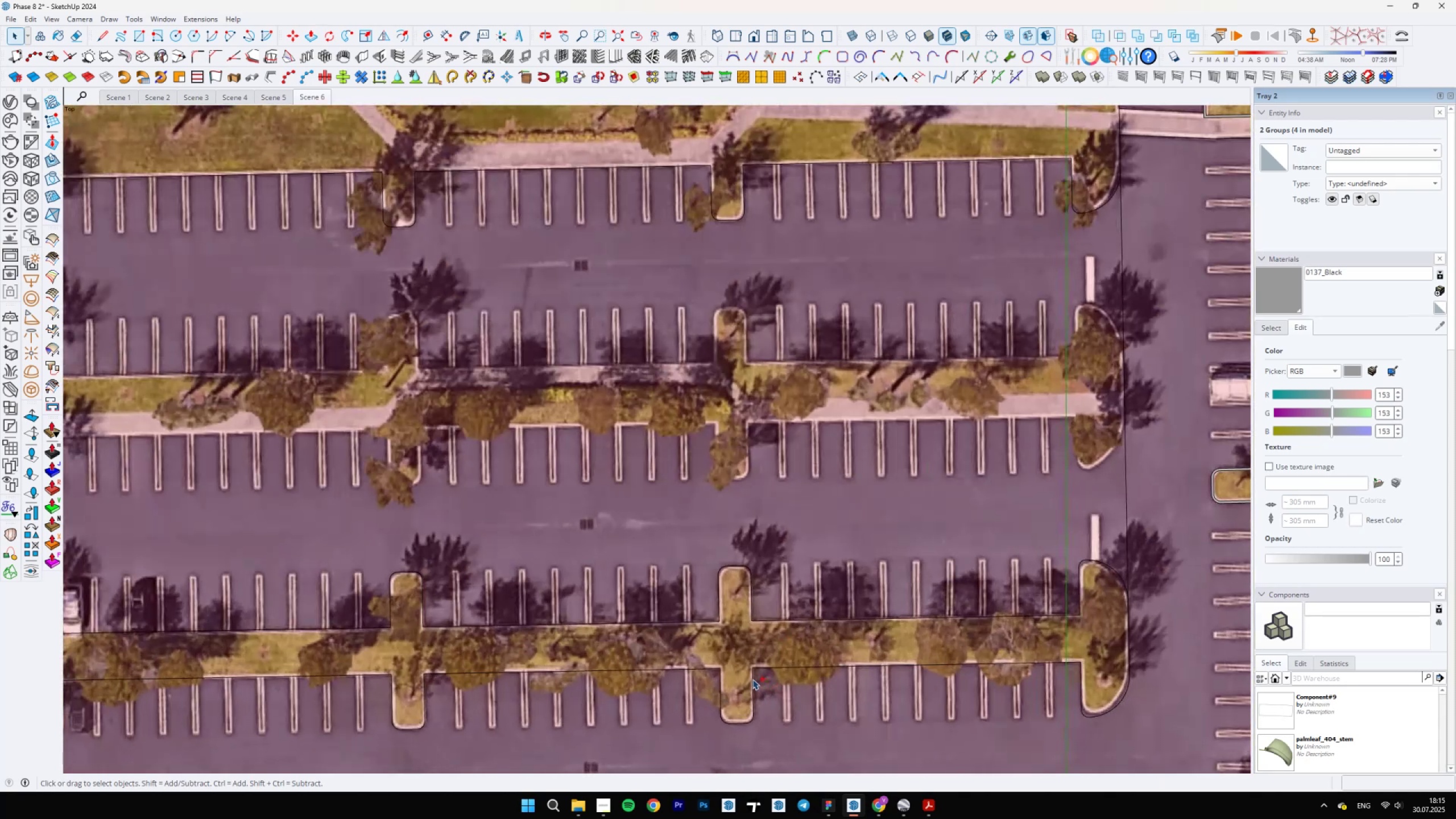 
hold_key(key=ControlLeft, duration=0.86)
left_click([752, 679])
 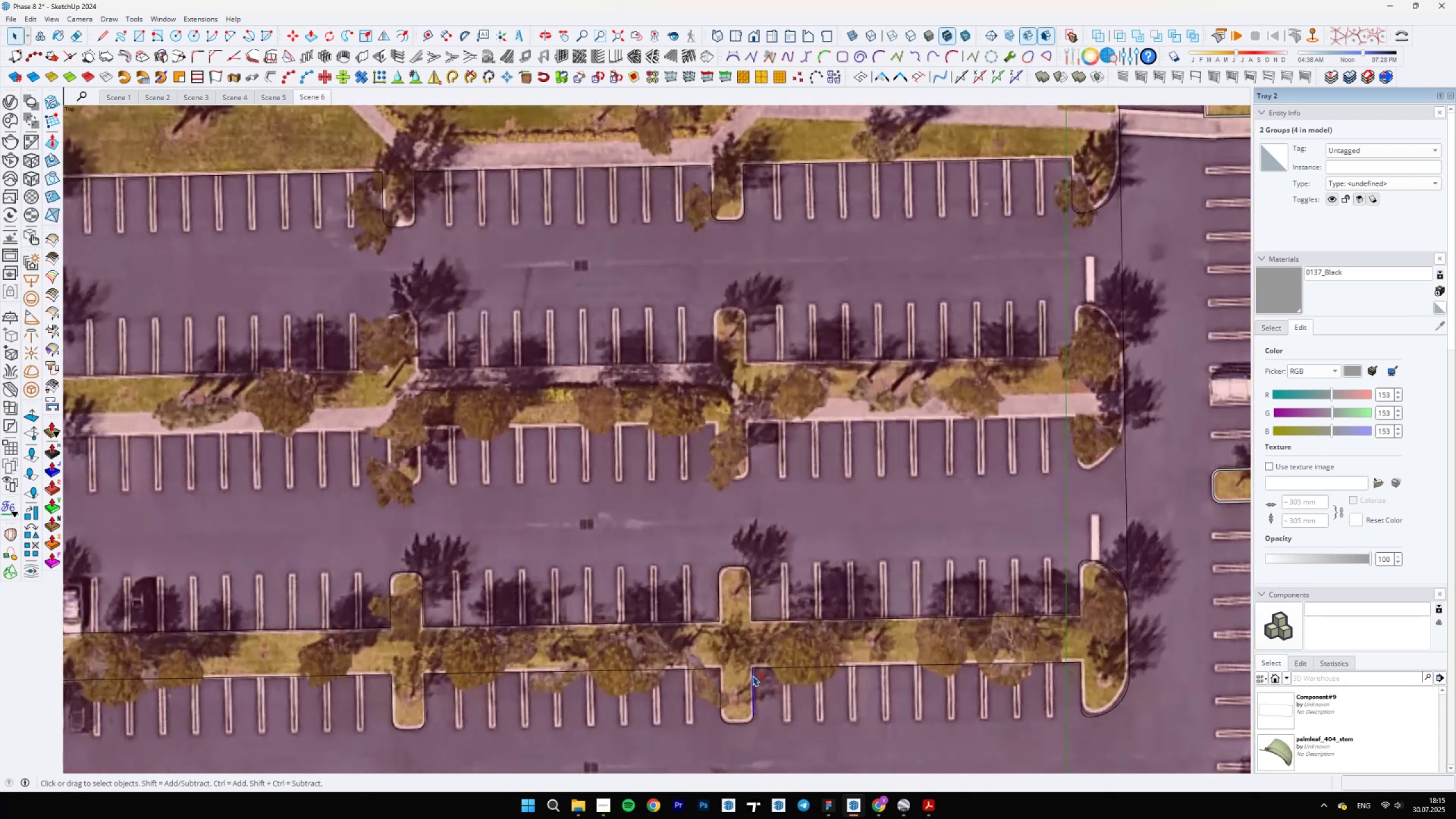 
hold_key(key=ShiftLeft, duration=1.53)
left_click([752, 676])
 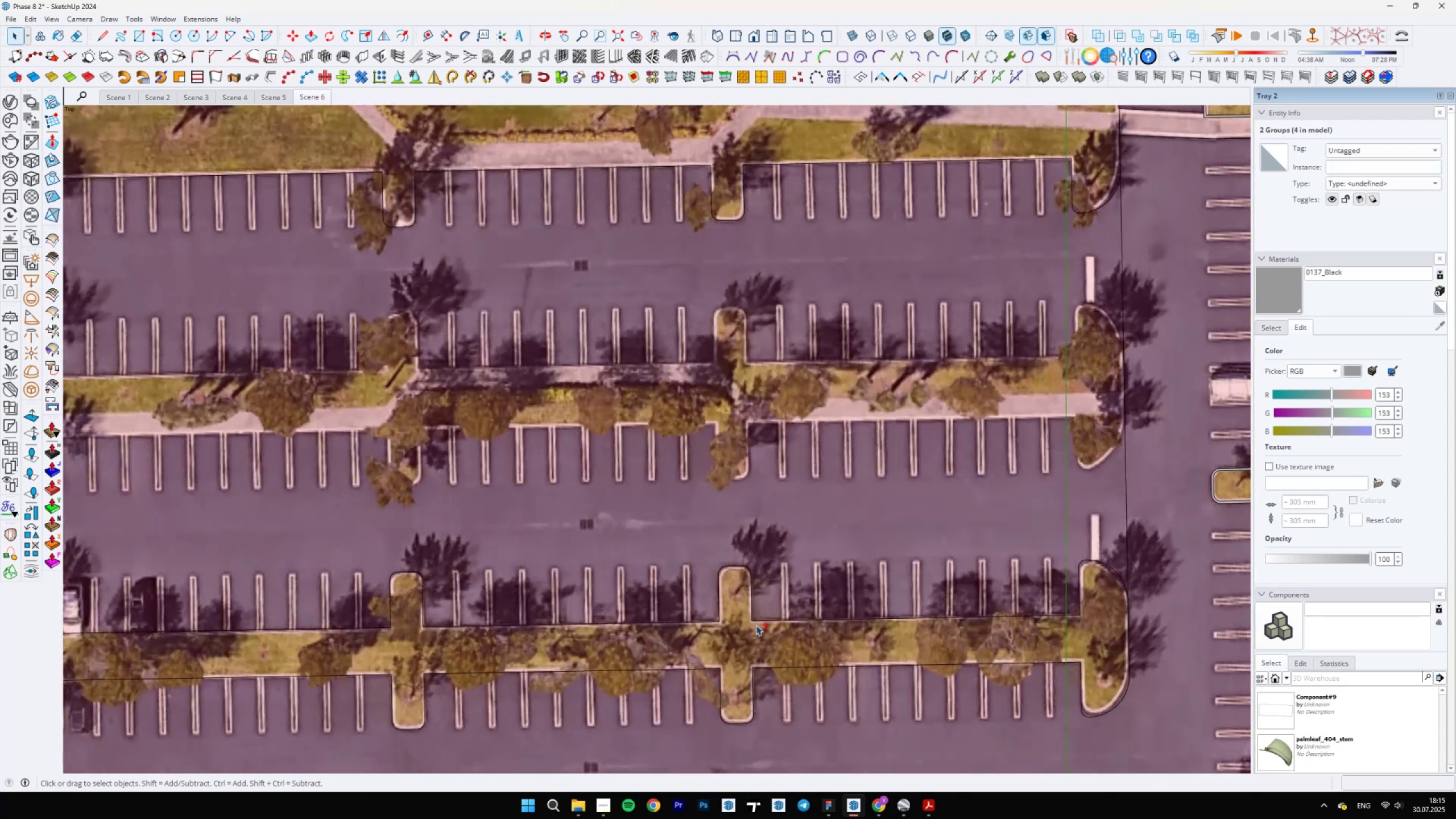 
left_click([759, 622])
 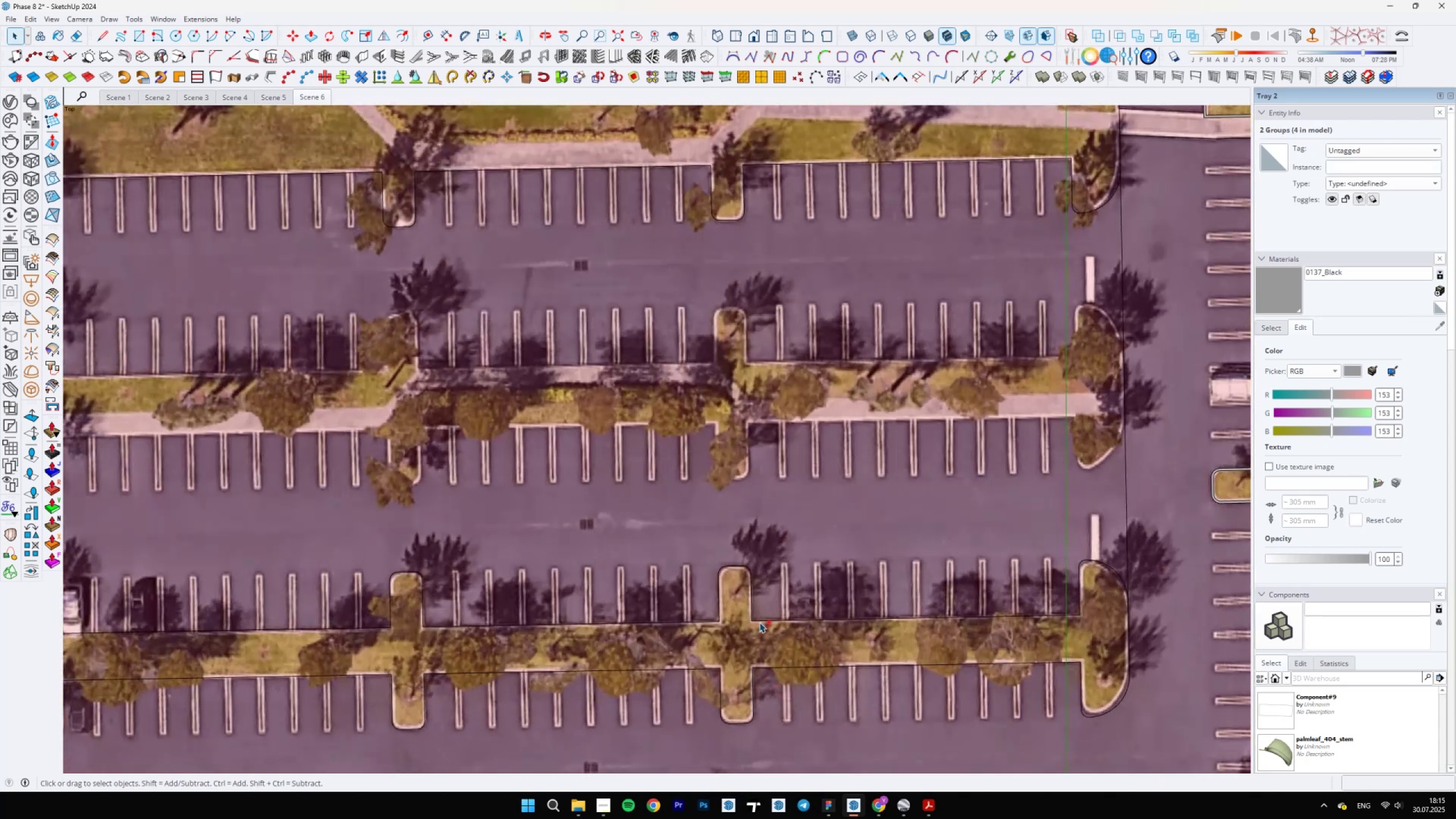 
hold_key(key=ShiftLeft, duration=1.52)
scroll: coordinate [757, 598], scroll_direction: down, amount: 12.0
 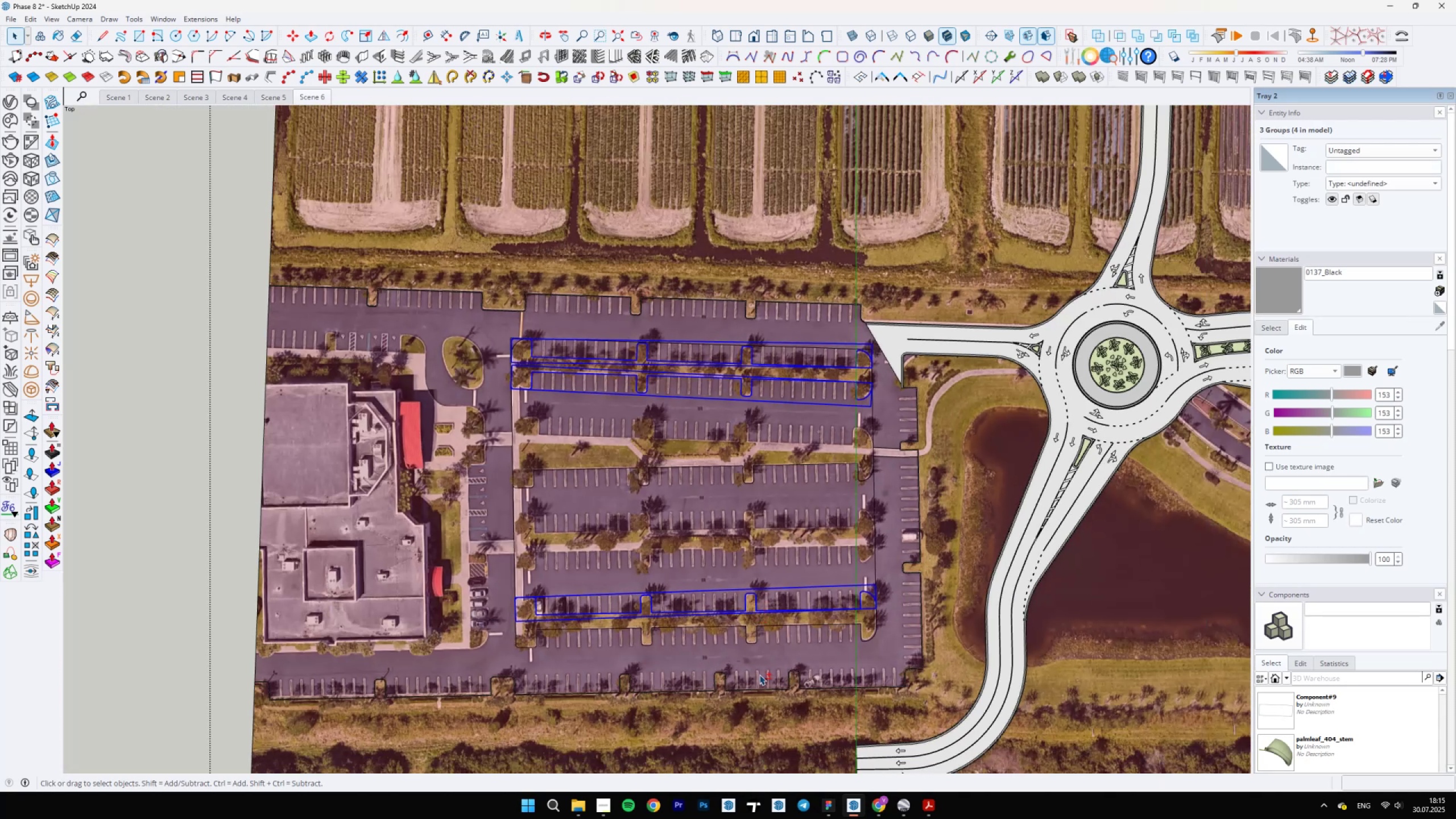 
scroll: coordinate [772, 596], scroll_direction: up, amount: 19.0
 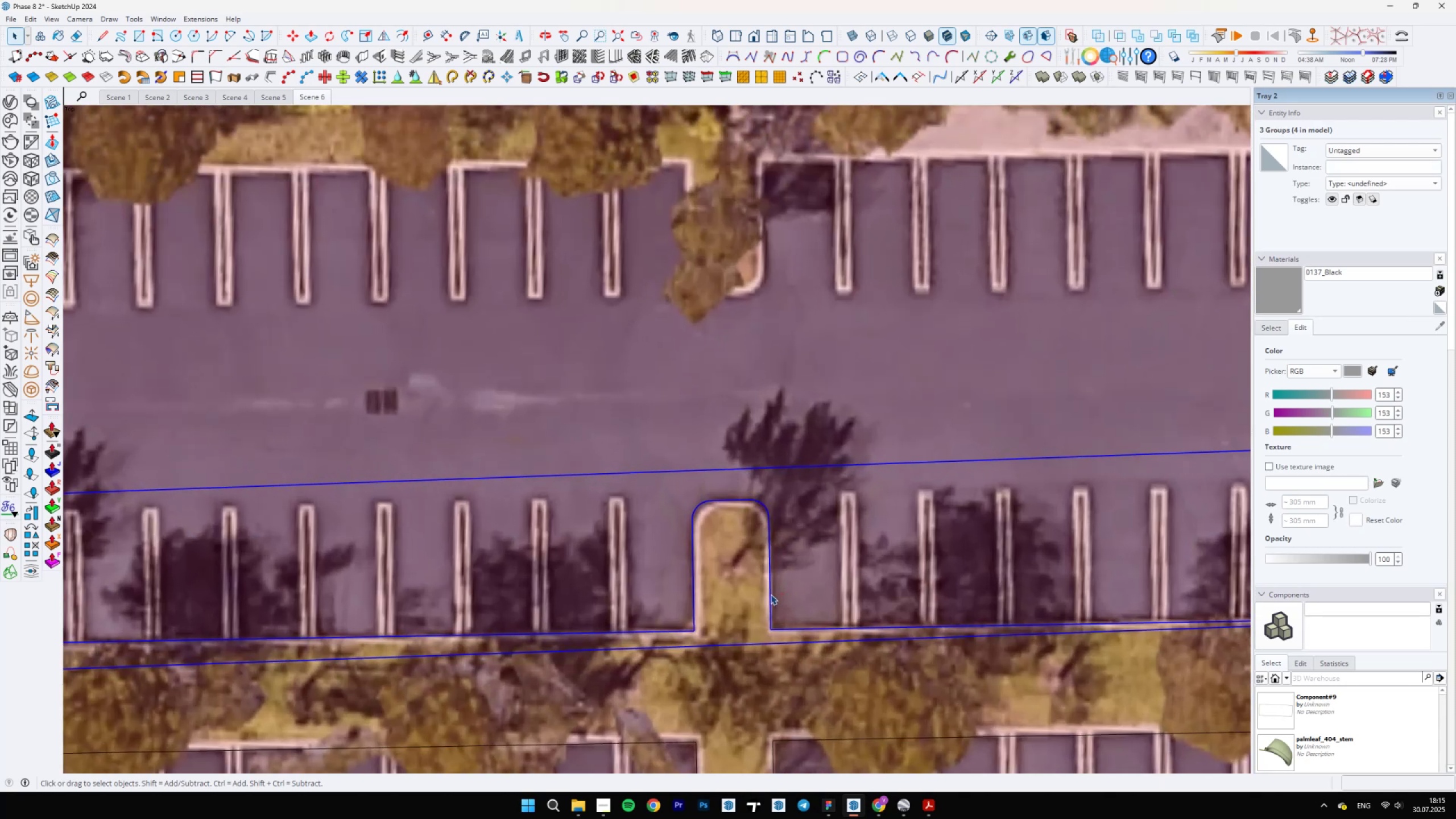 
hold_key(key=ShiftLeft, duration=0.61)
 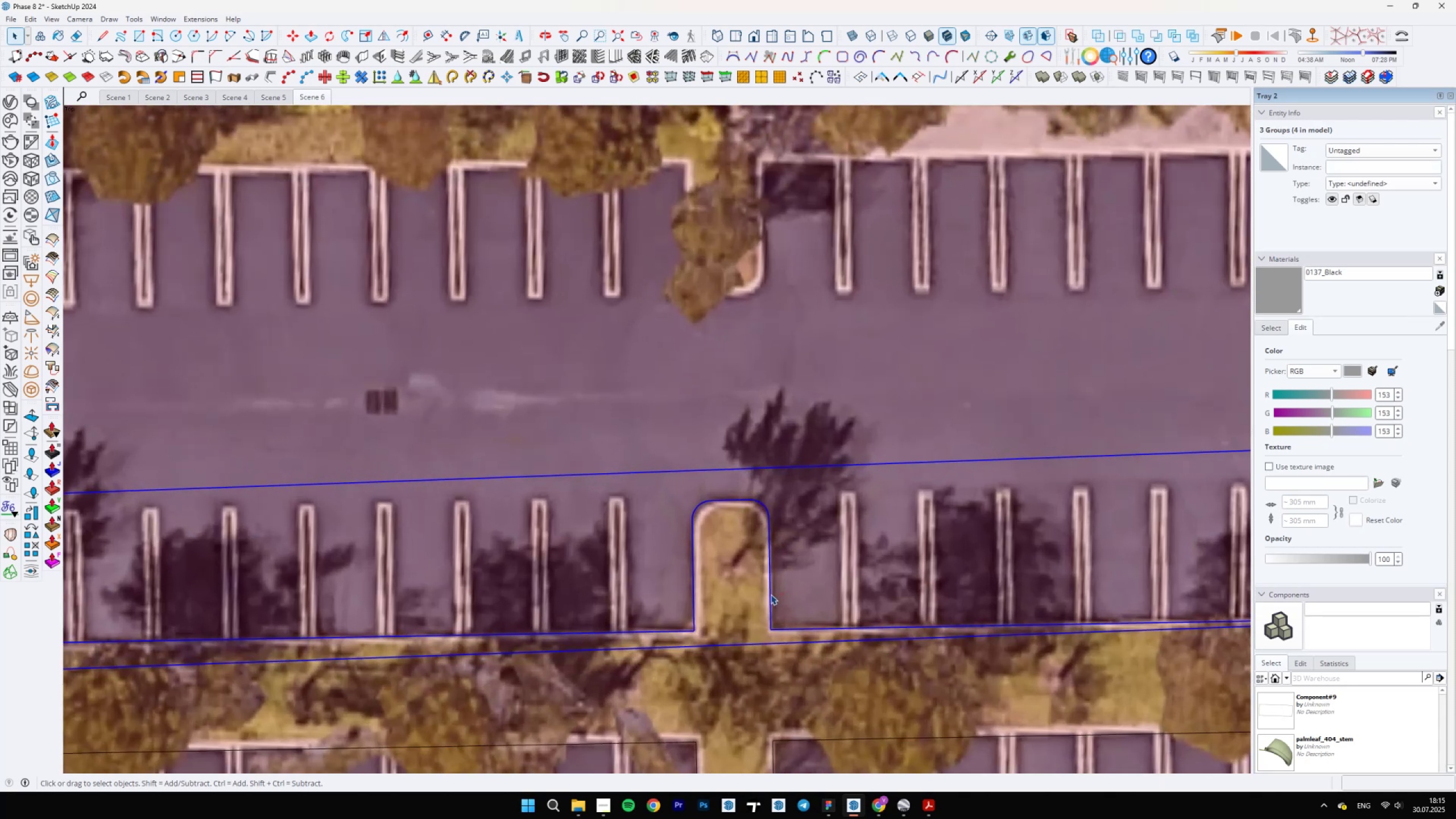 
right_click([771, 594])
 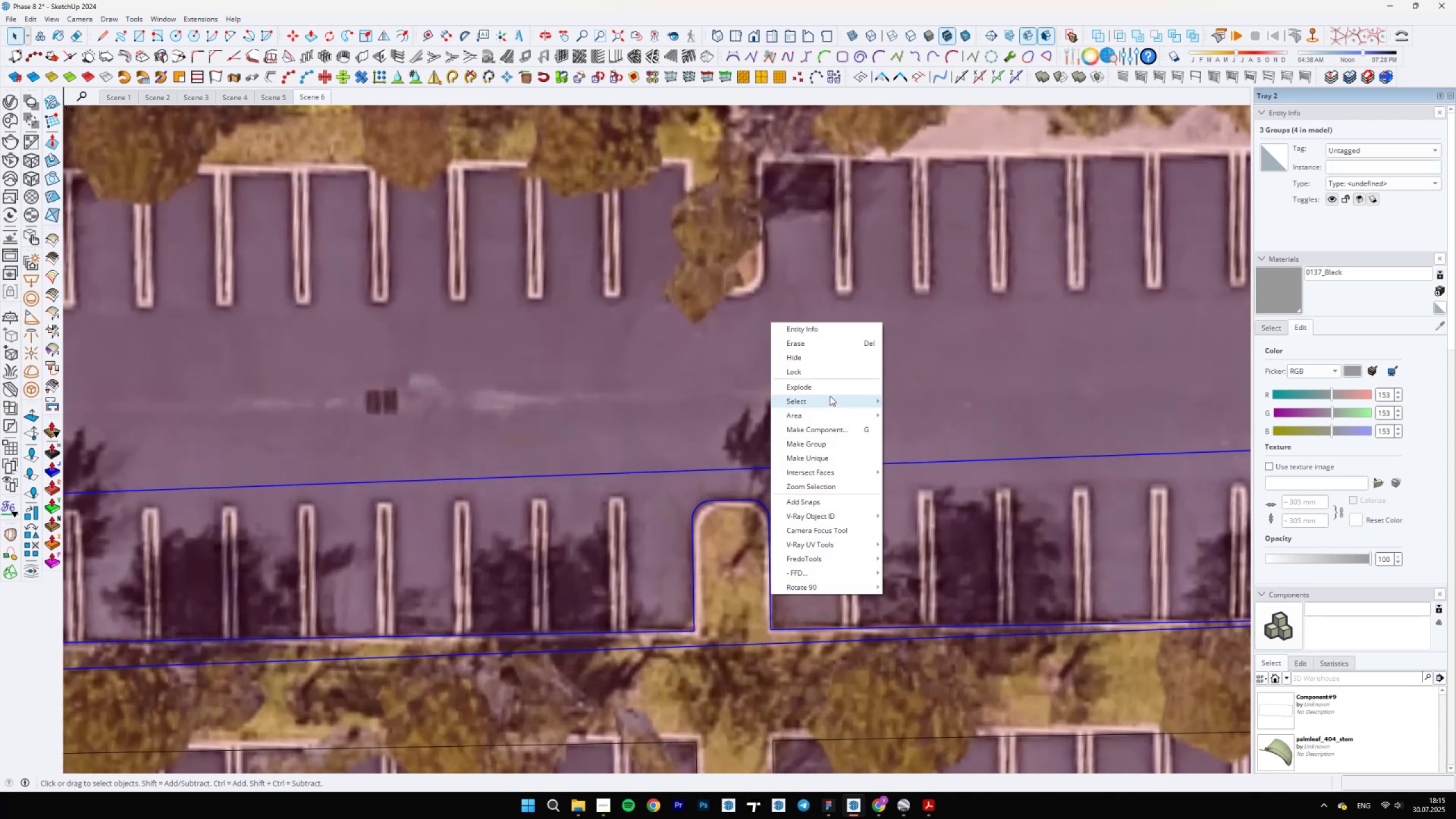 
left_click([826, 390])
 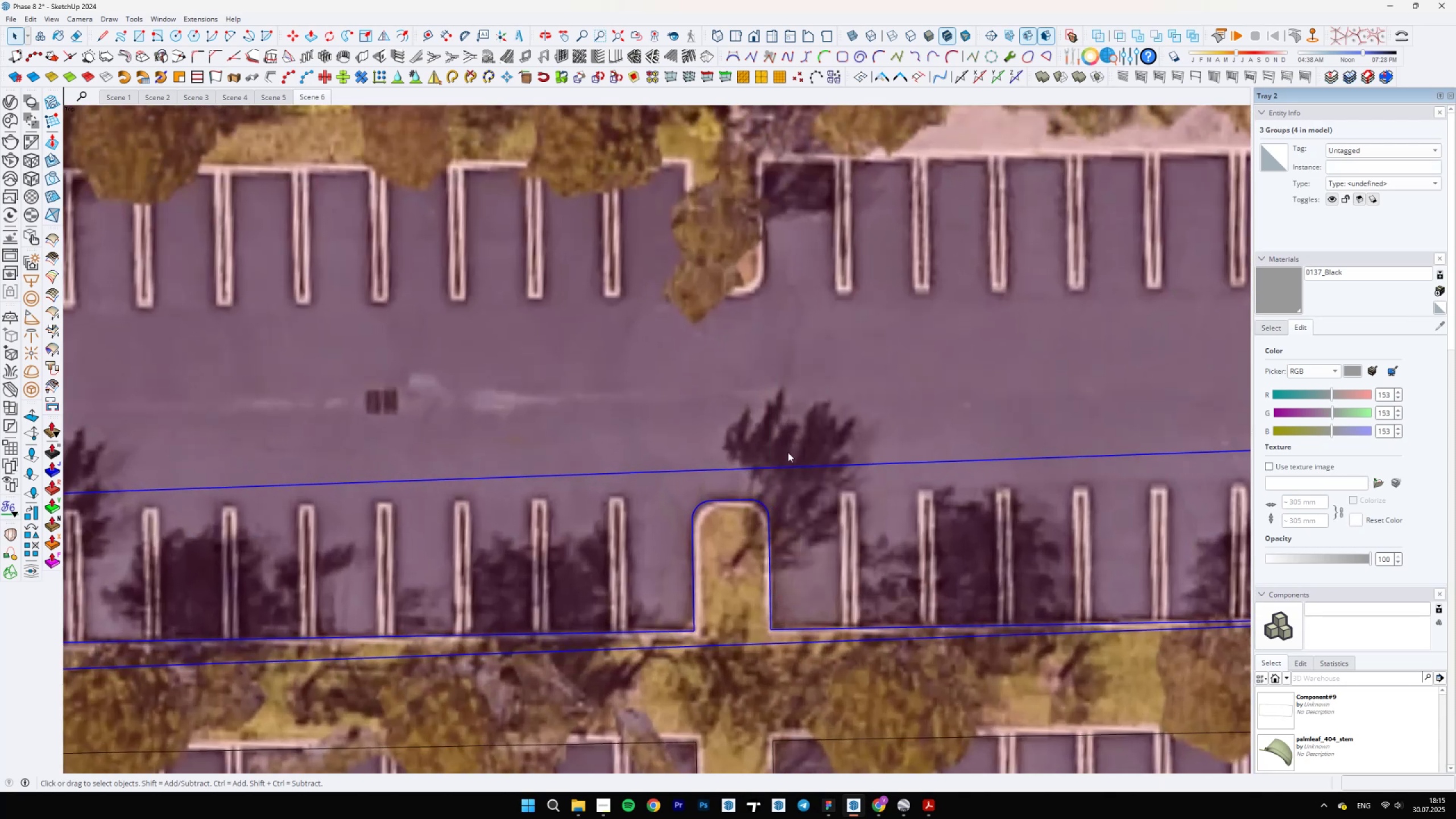 
scroll: coordinate [770, 653], scroll_direction: down, amount: 9.0
 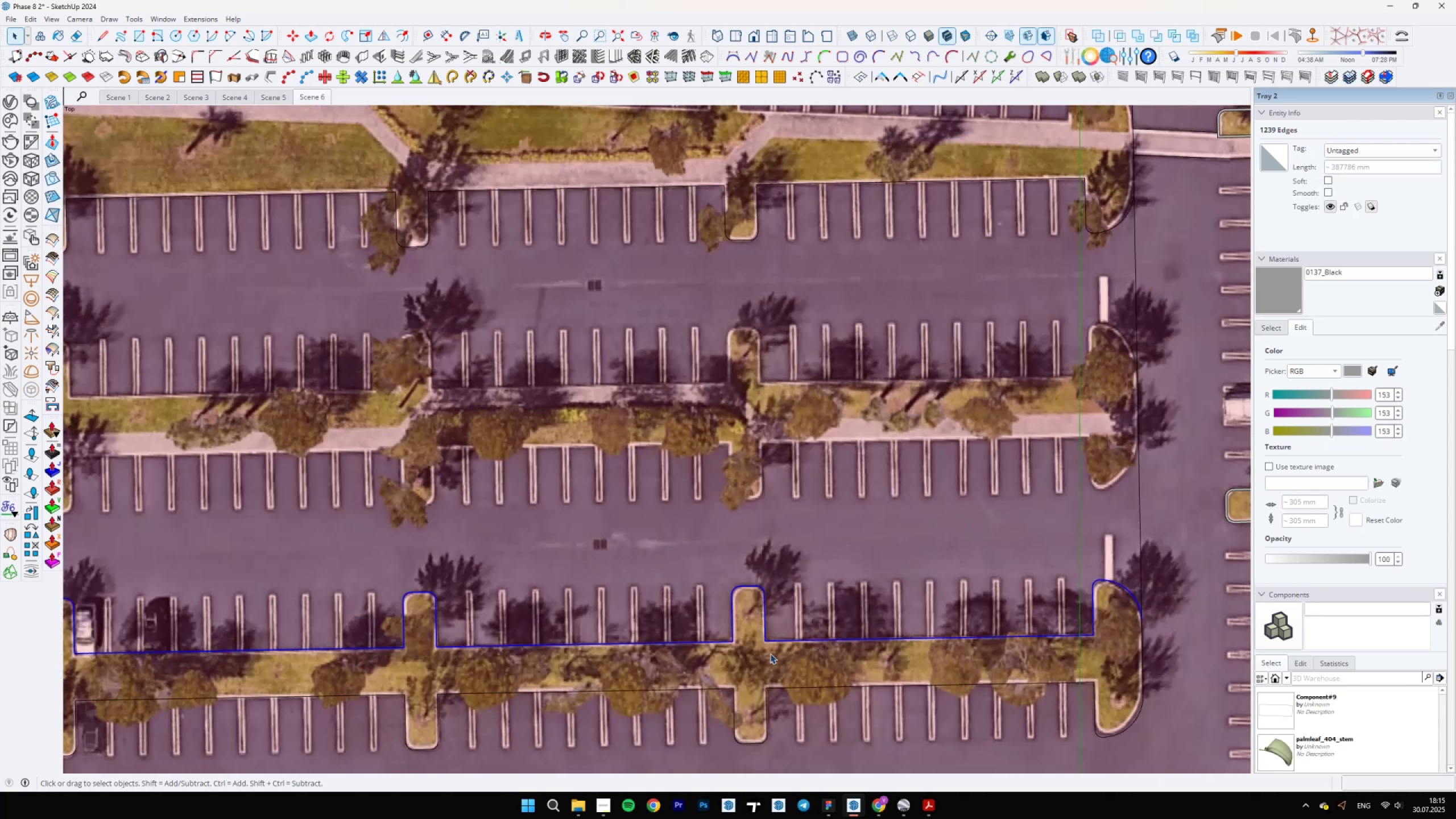 
left_click([770, 653])
 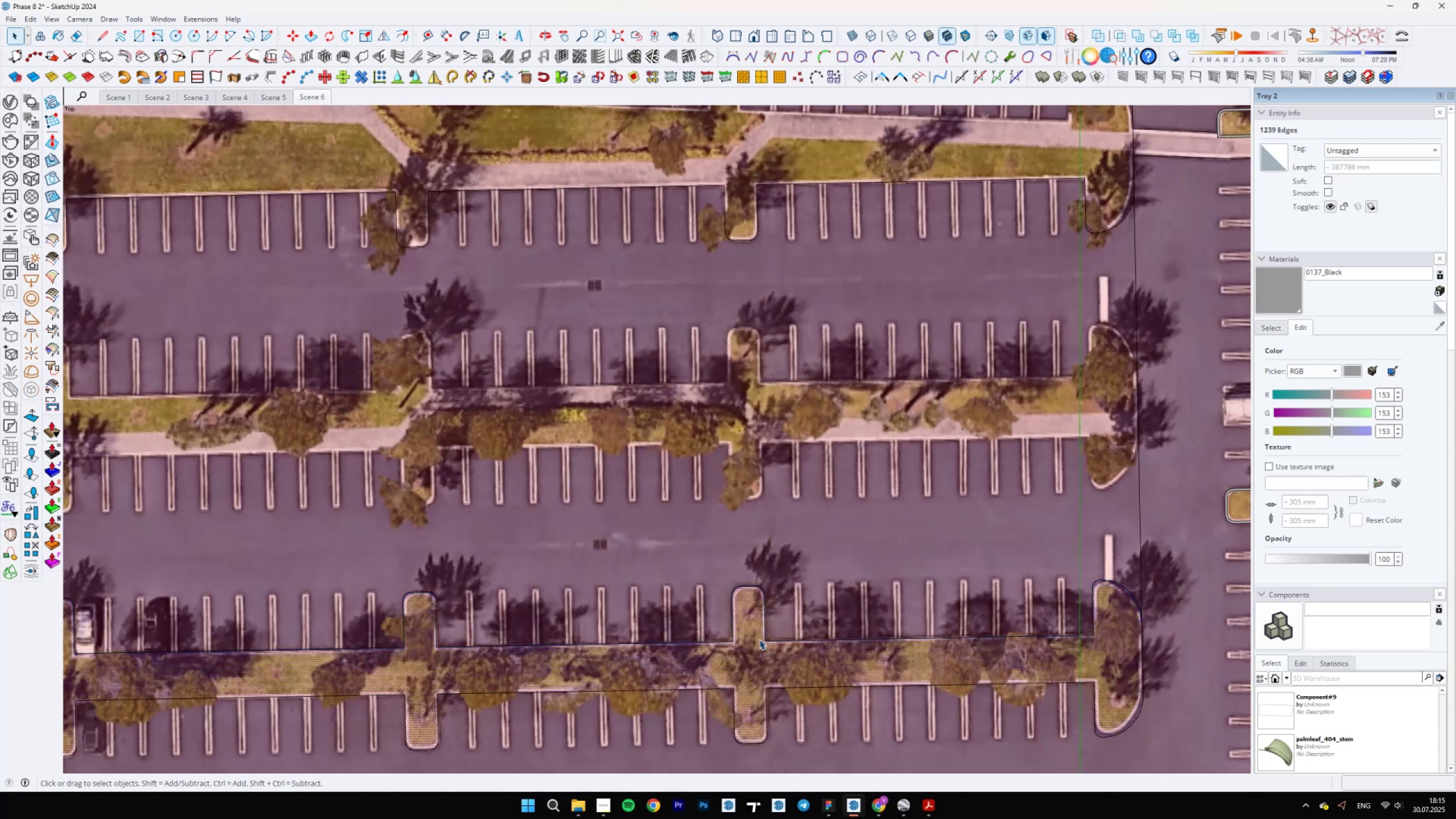 
scroll: coordinate [761, 644], scroll_direction: down, amount: 6.0
 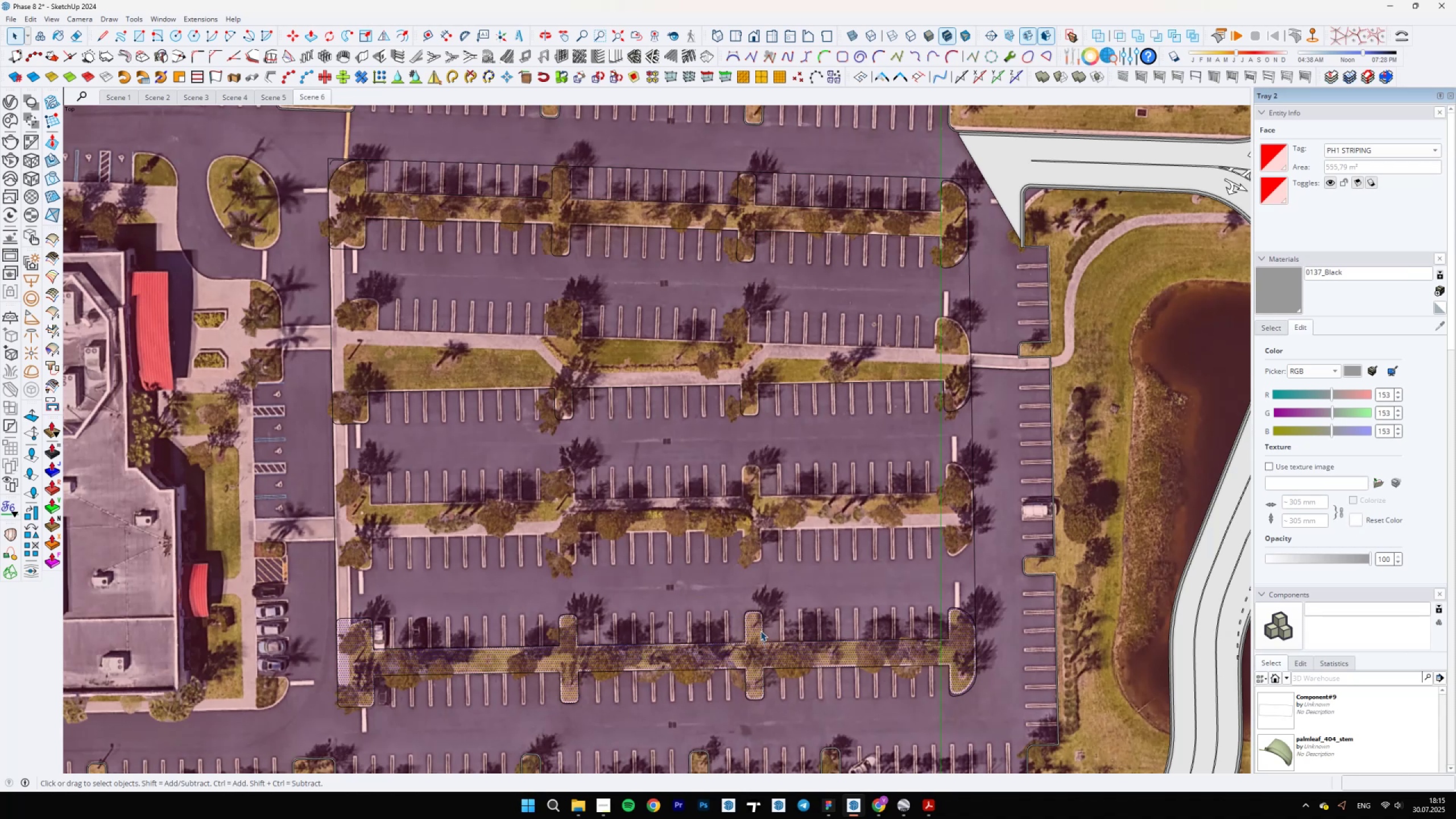 
left_click([759, 536])
 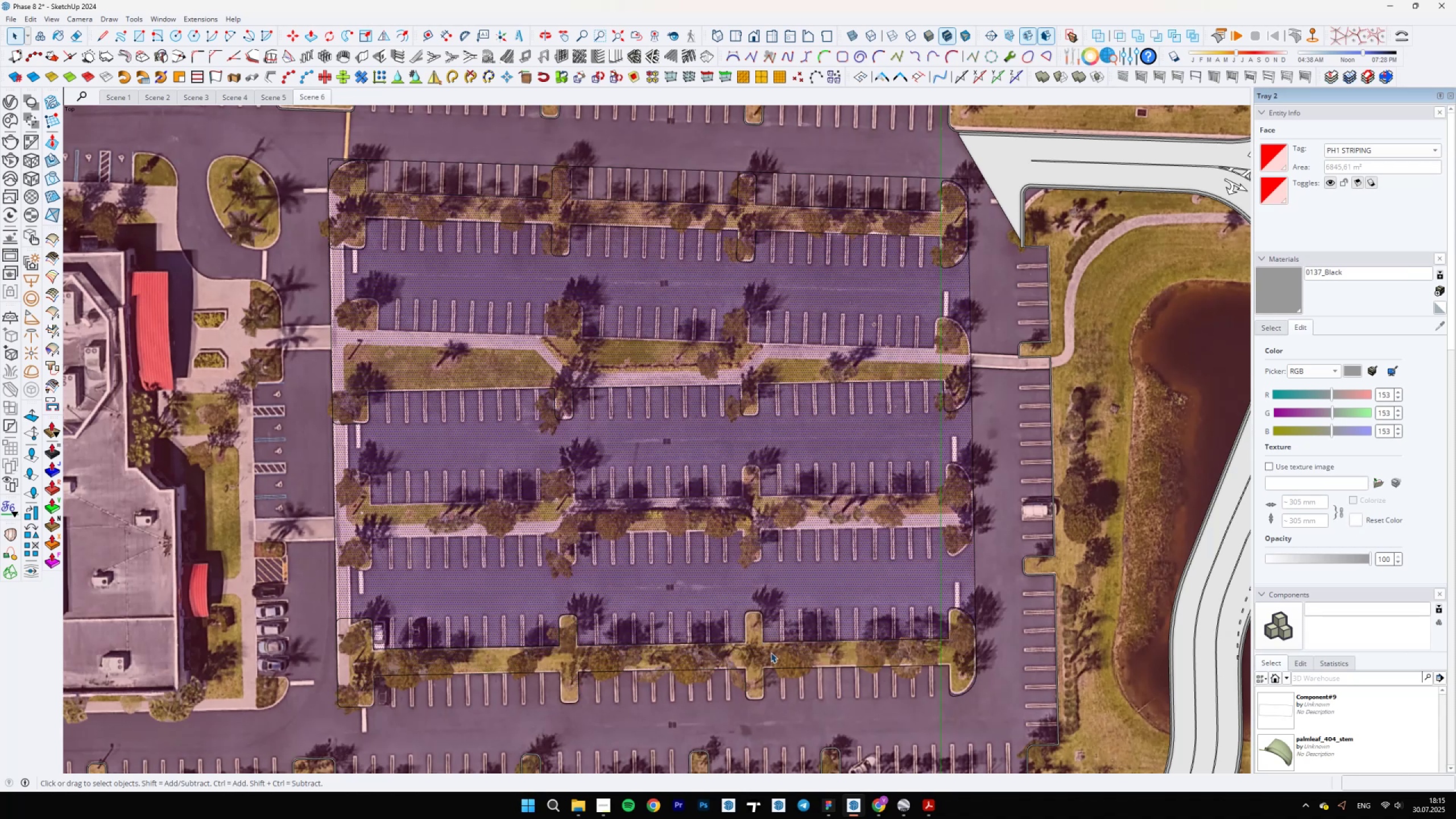 
double_click([771, 652])
 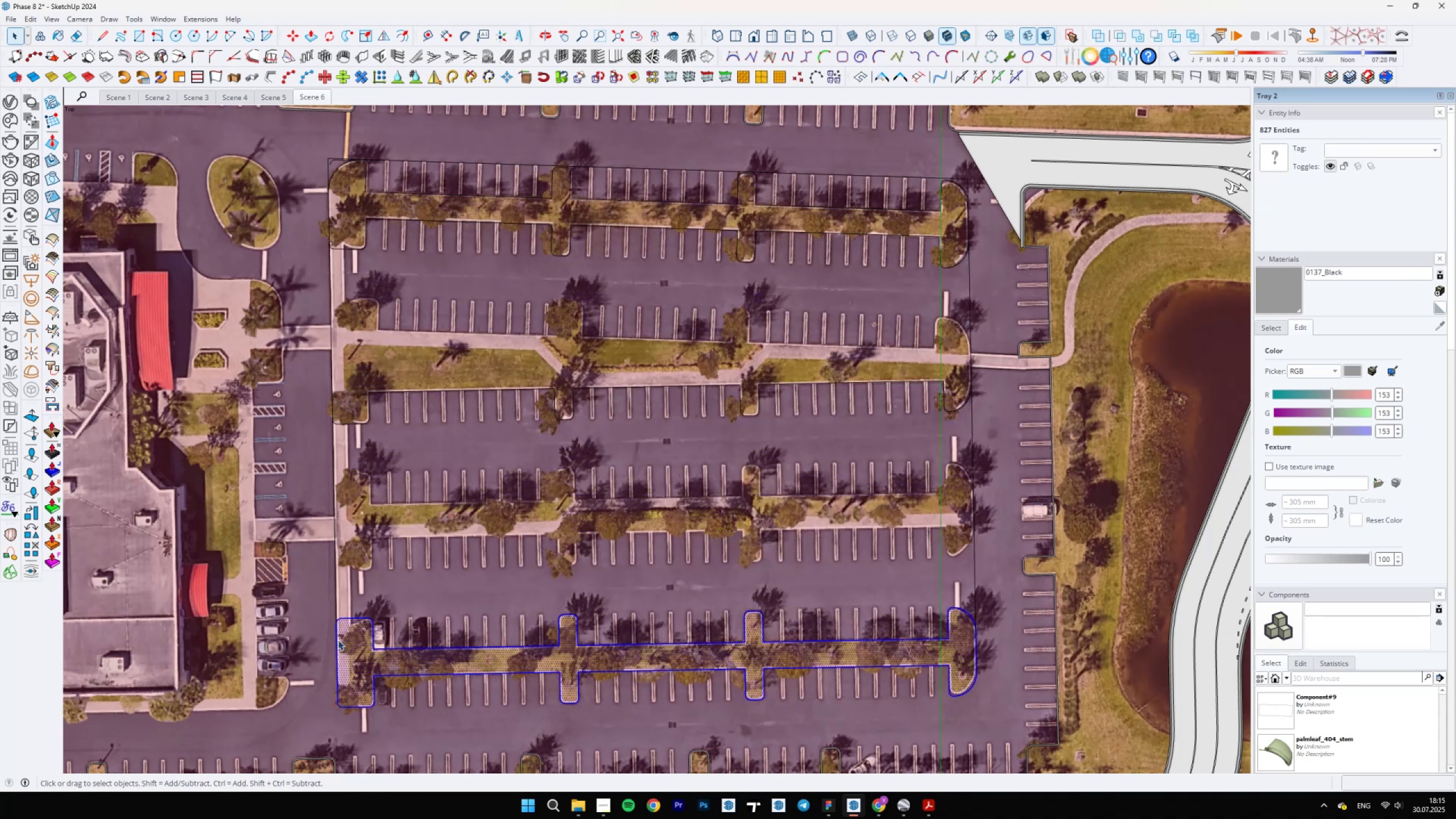 
scroll: coordinate [879, 718], scroll_direction: down, amount: 4.0
 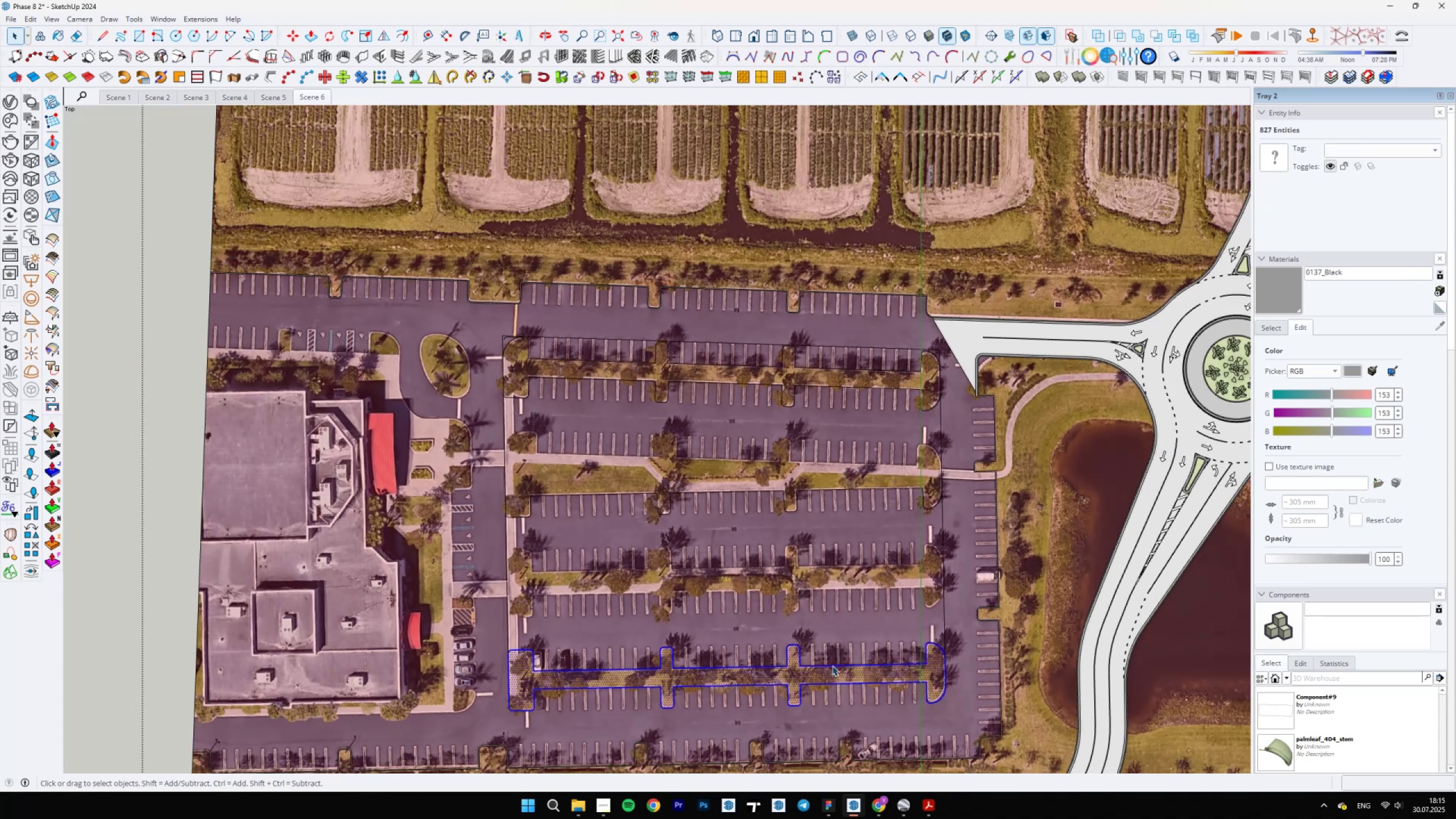 
scroll: coordinate [962, 695], scroll_direction: up, amount: 10.0
 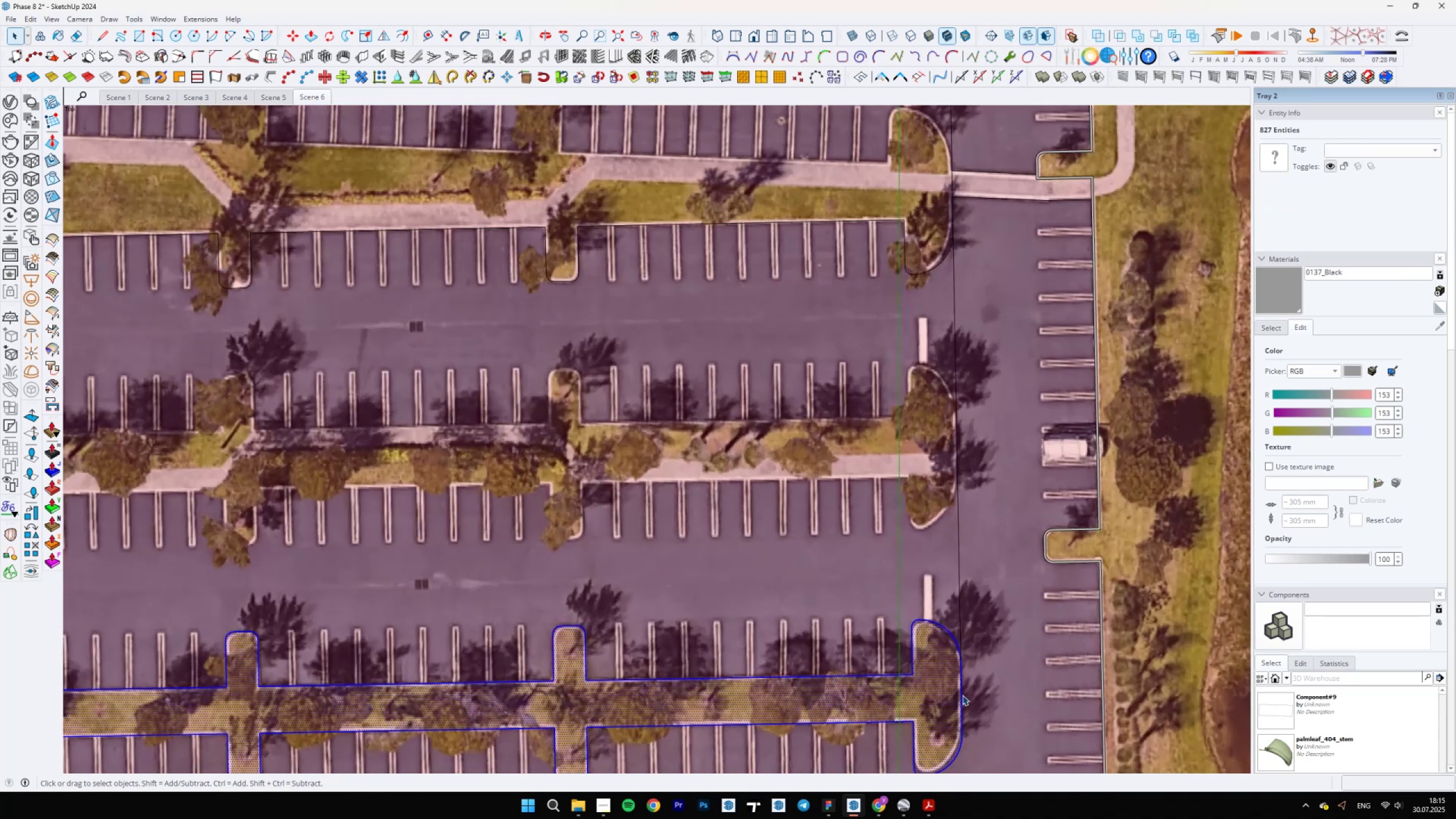 
key(M)
 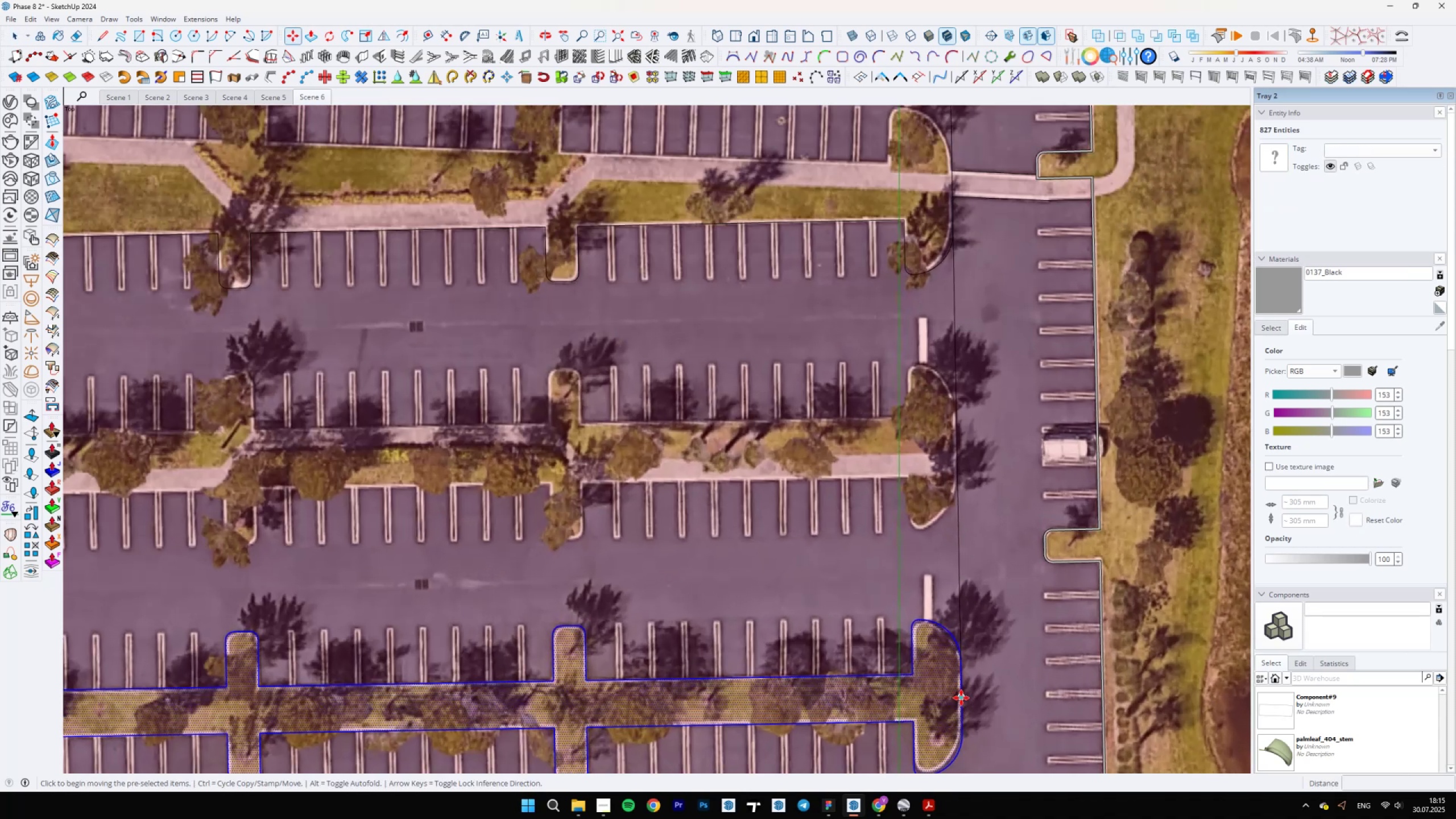 
key(Control+ControlLeft)
 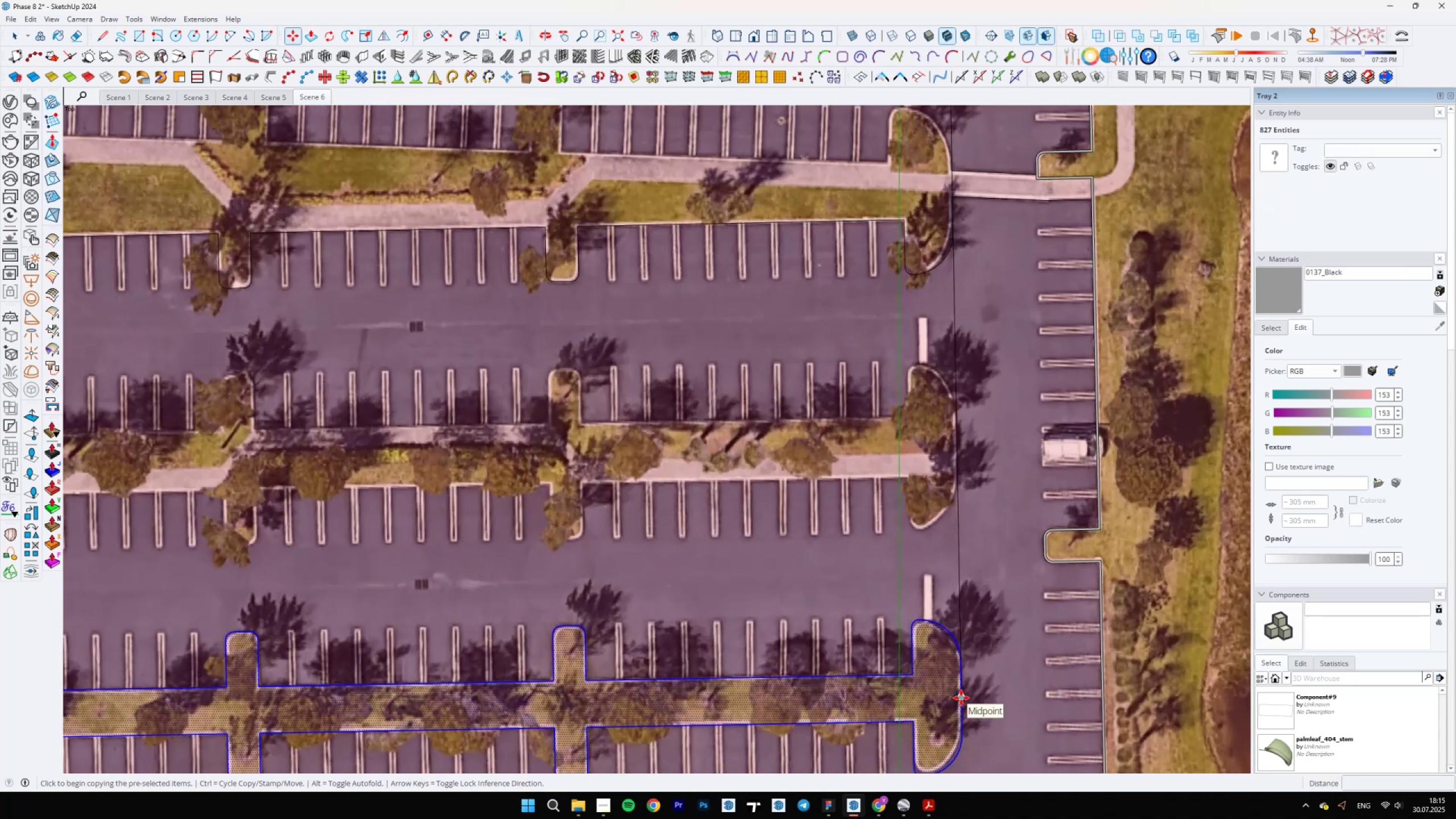 
left_click([961, 698])
 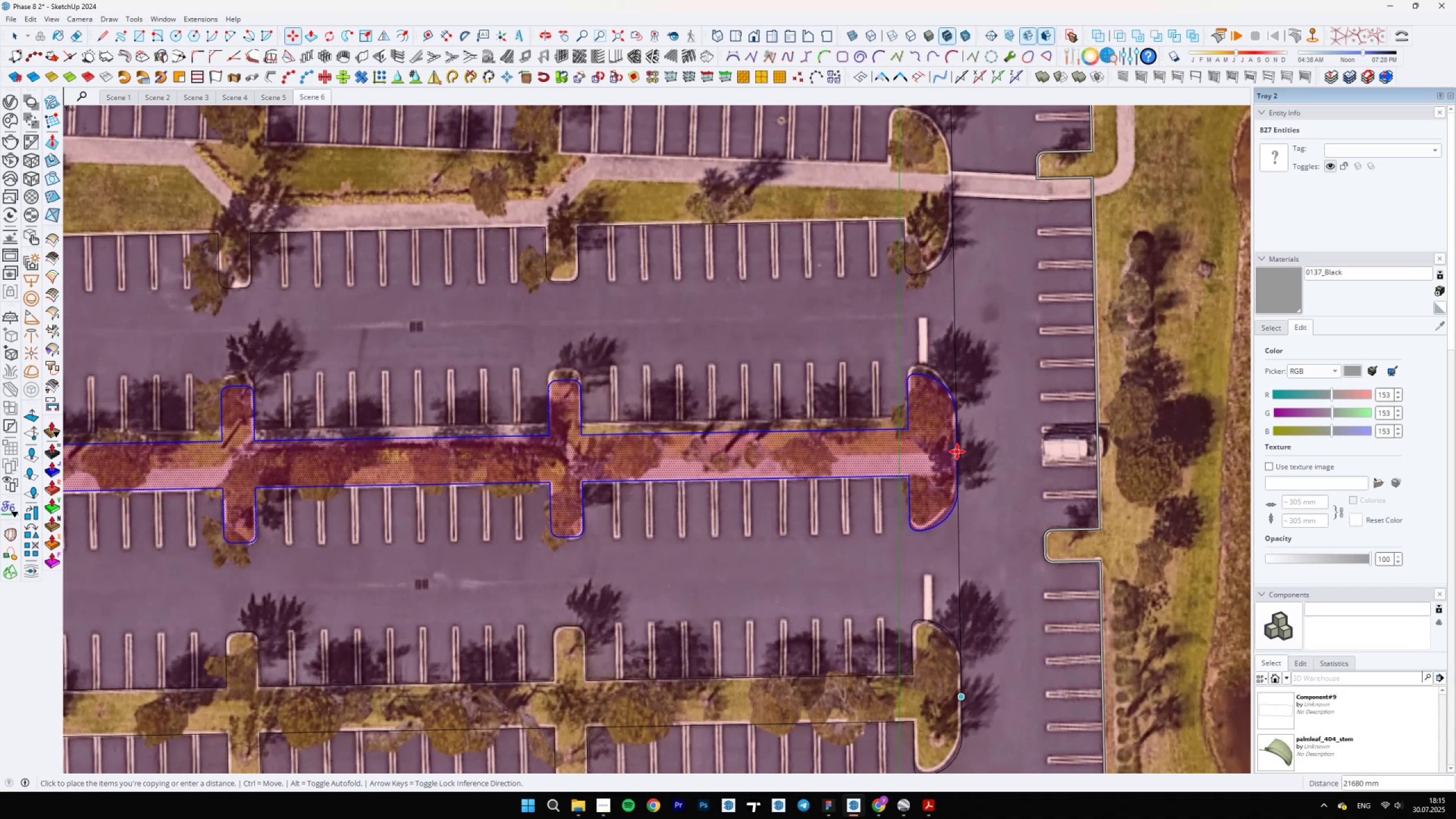 
wait(10.27)
 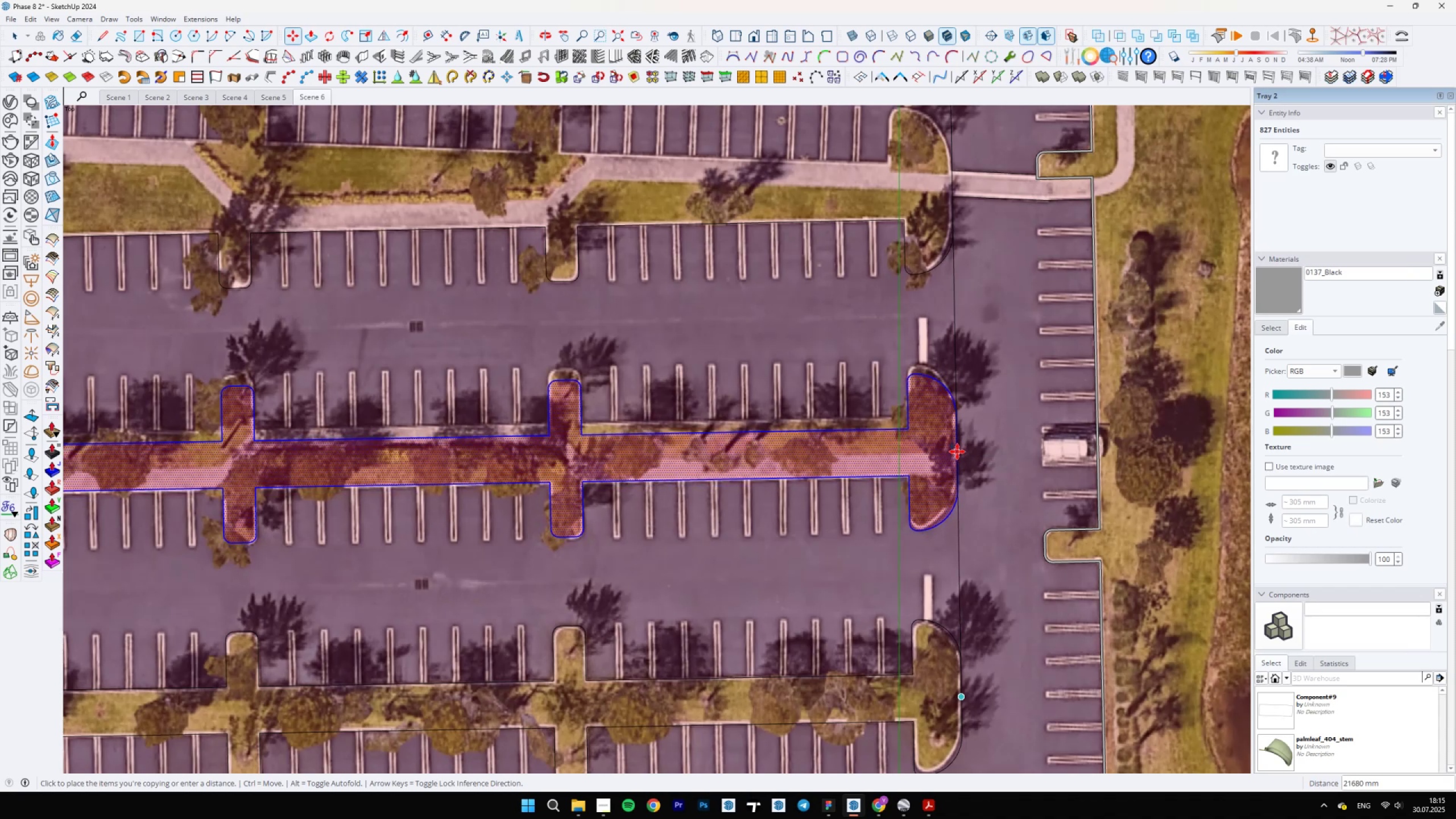 
left_click([956, 454])
 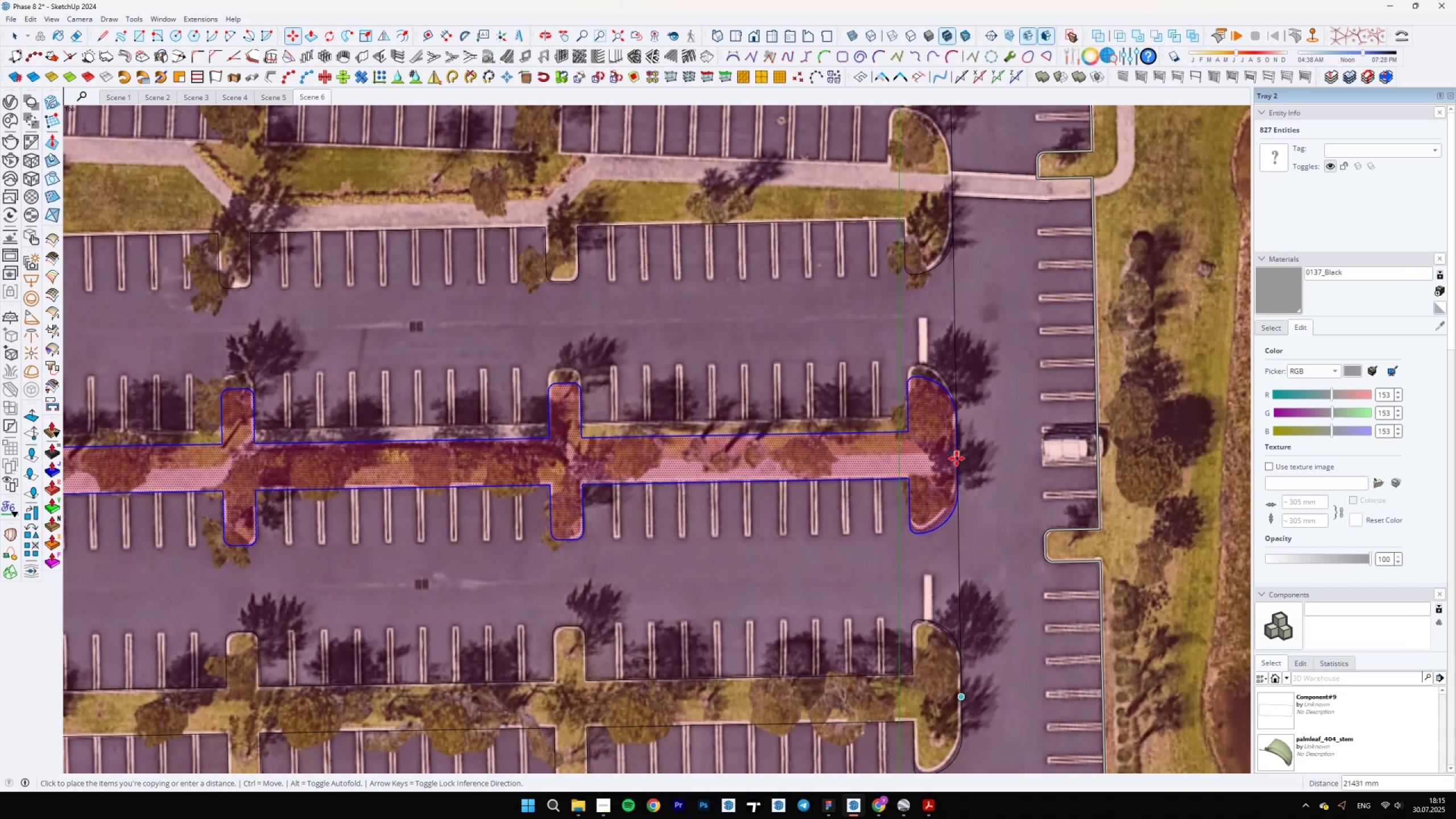 
scroll: coordinate [229, 462], scroll_direction: down, amount: 11.0
 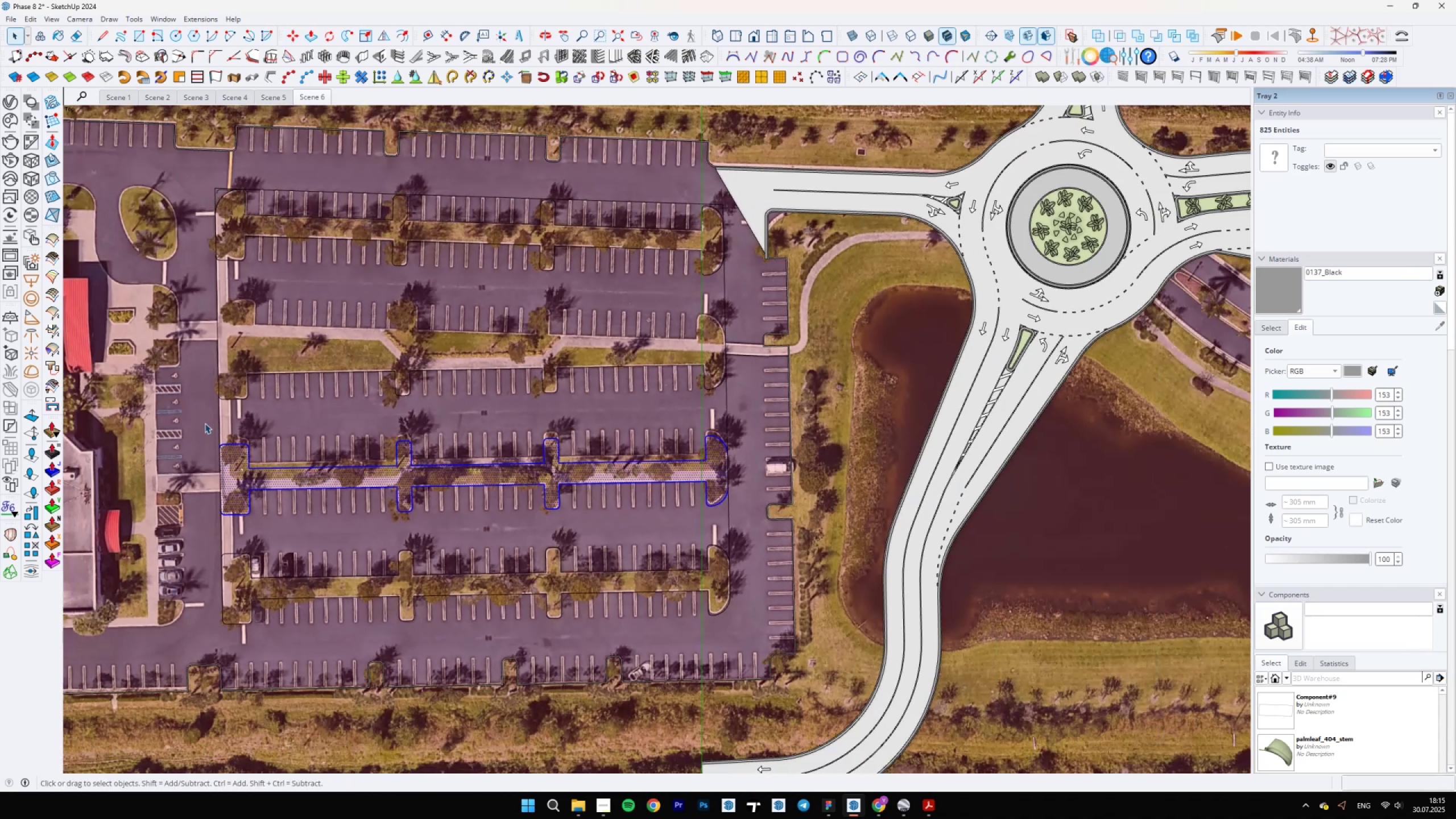 
key(Space)
 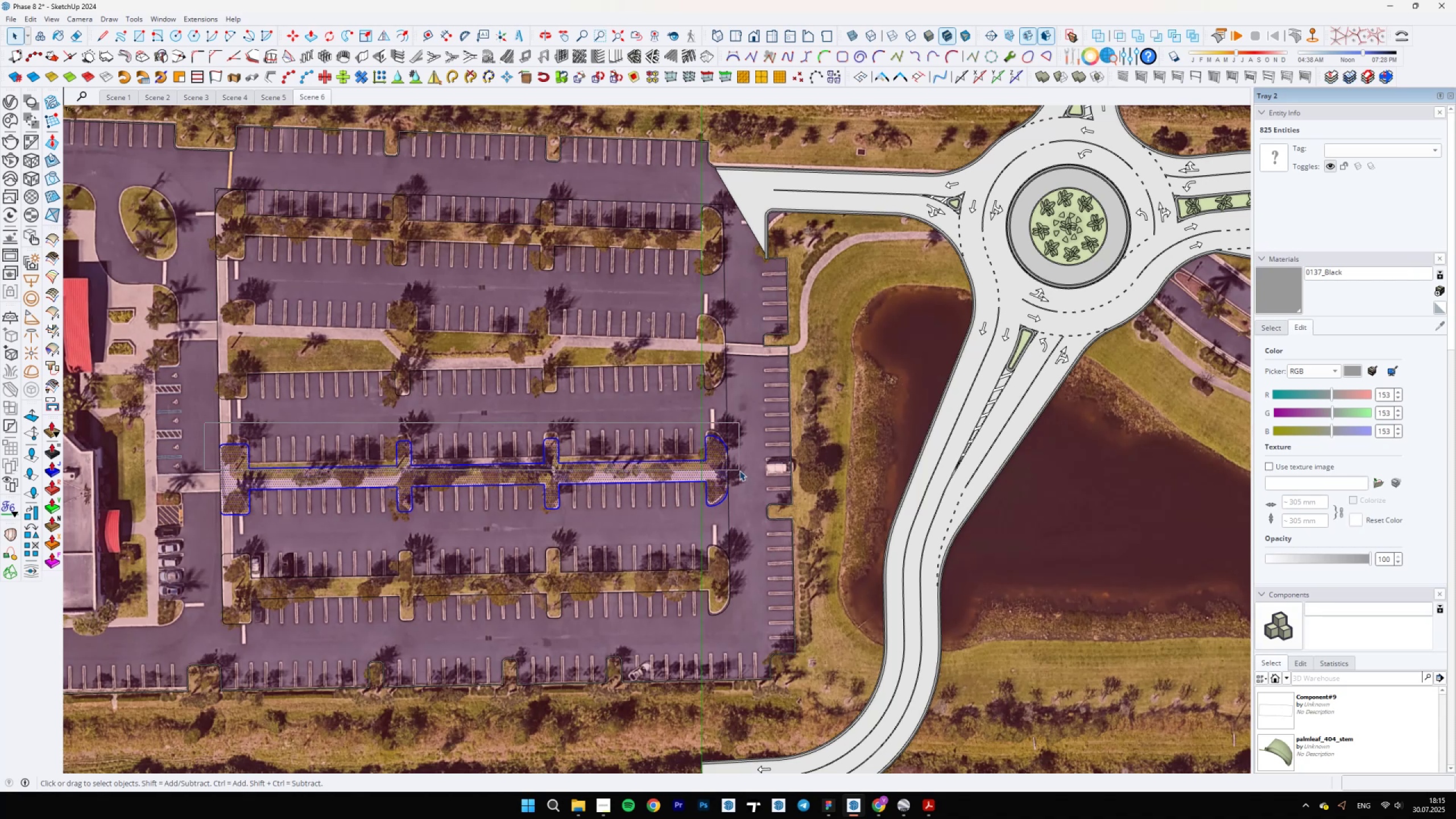 
scroll: coordinate [813, 453], scroll_direction: up, amount: 13.0
 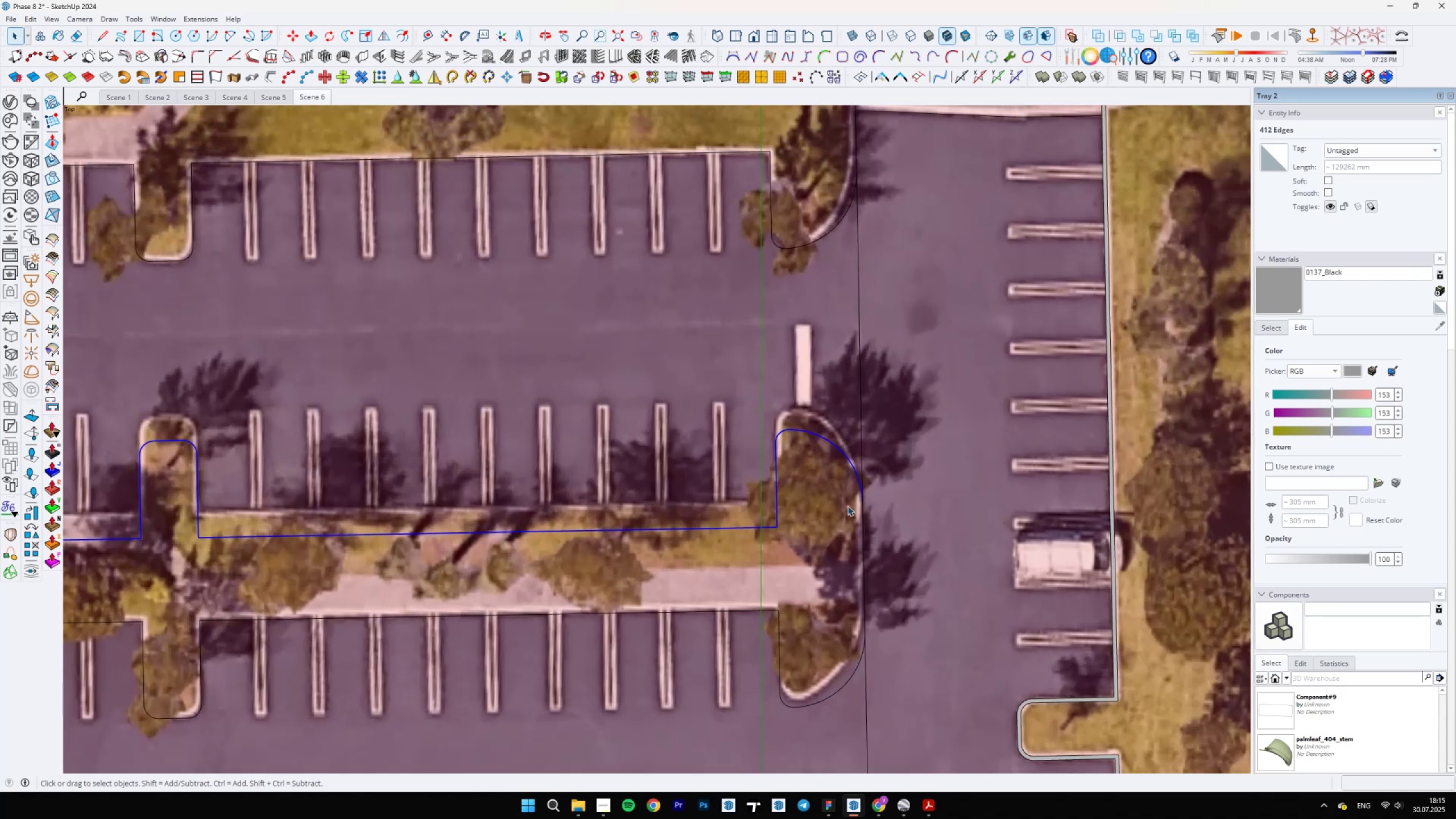 
key(M)
 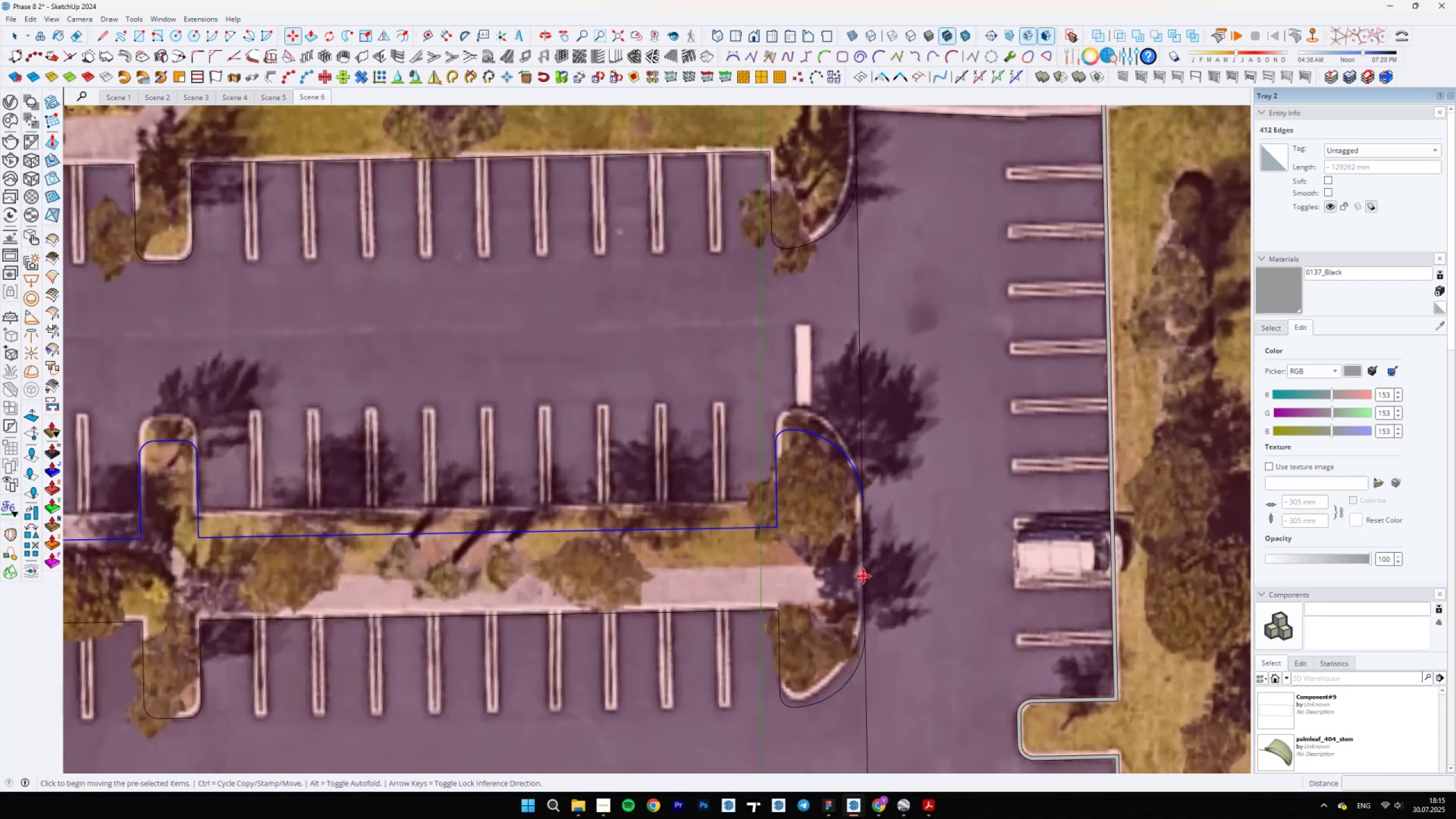 
left_click([863, 576])
 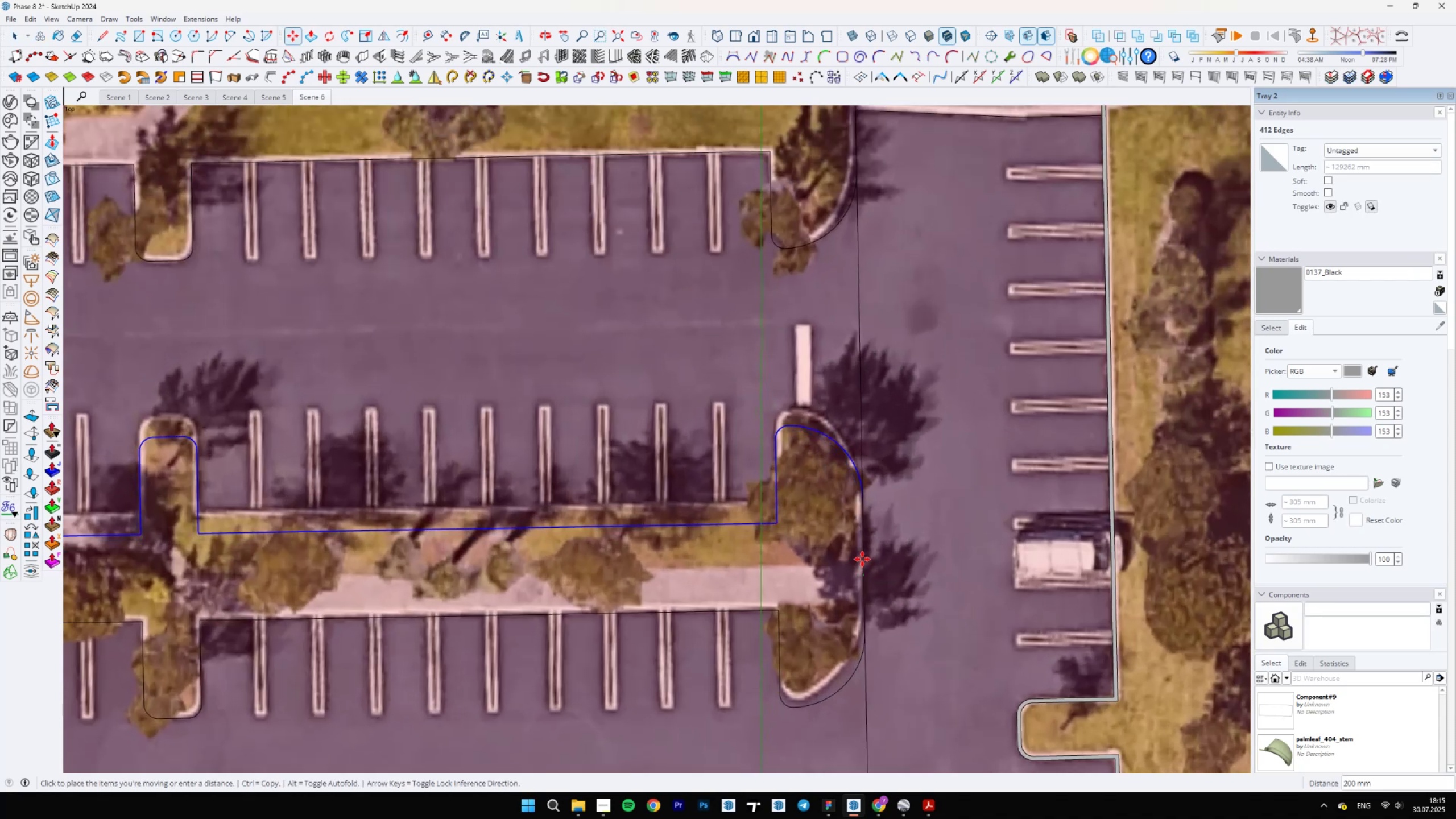 
key(Space)
 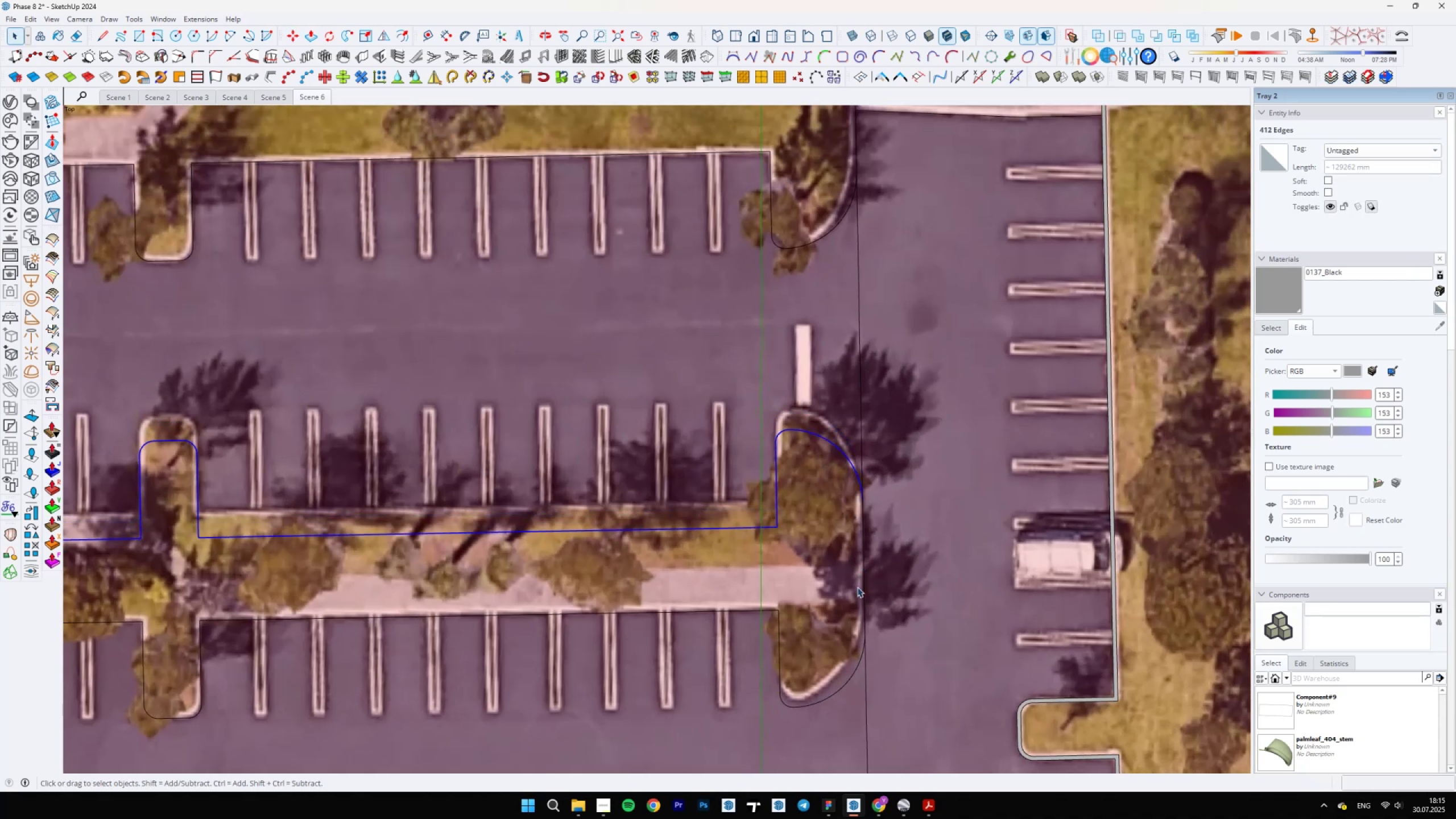 
scroll: coordinate [854, 611], scroll_direction: down, amount: 3.0
 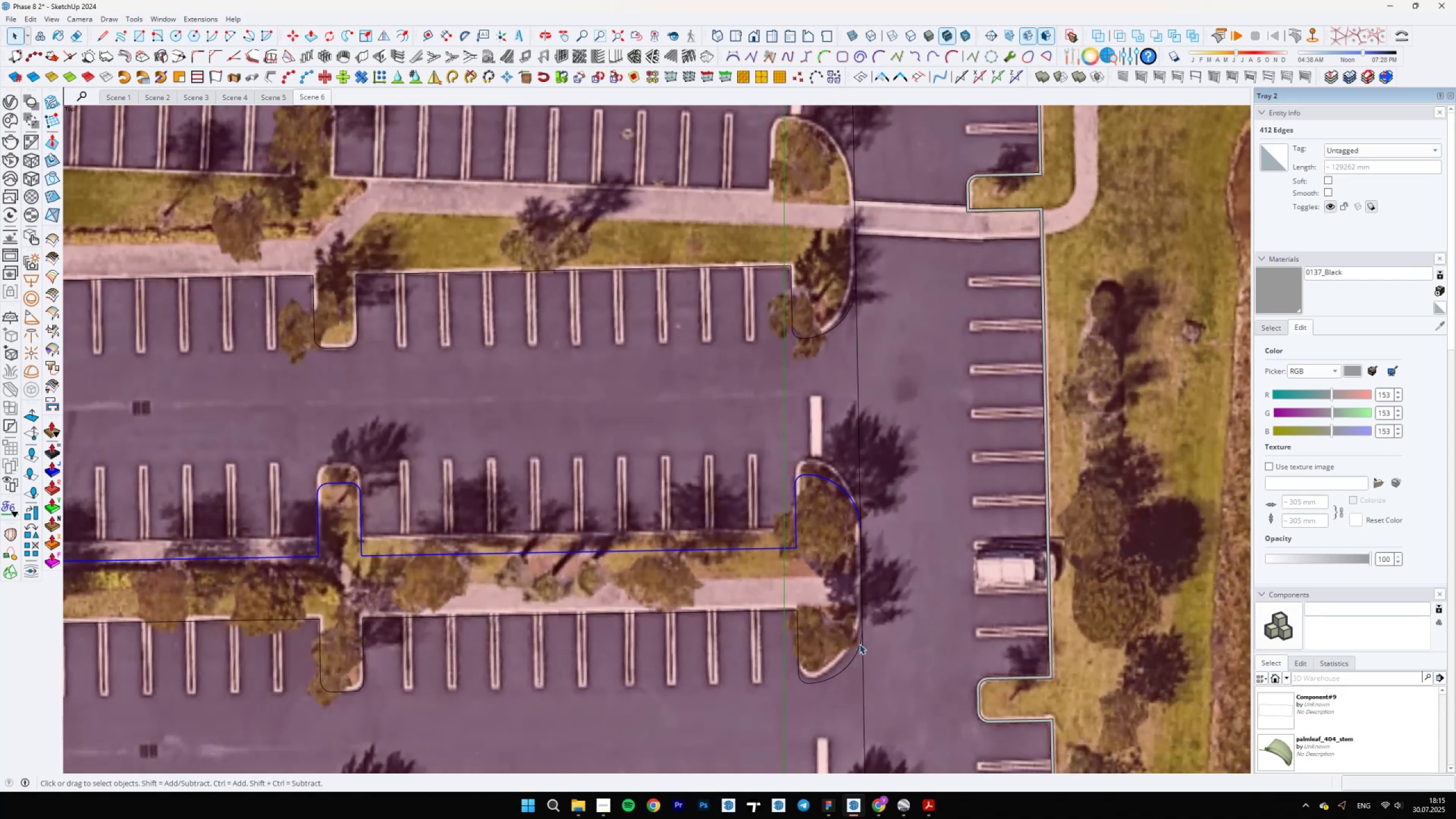 
key(M)
 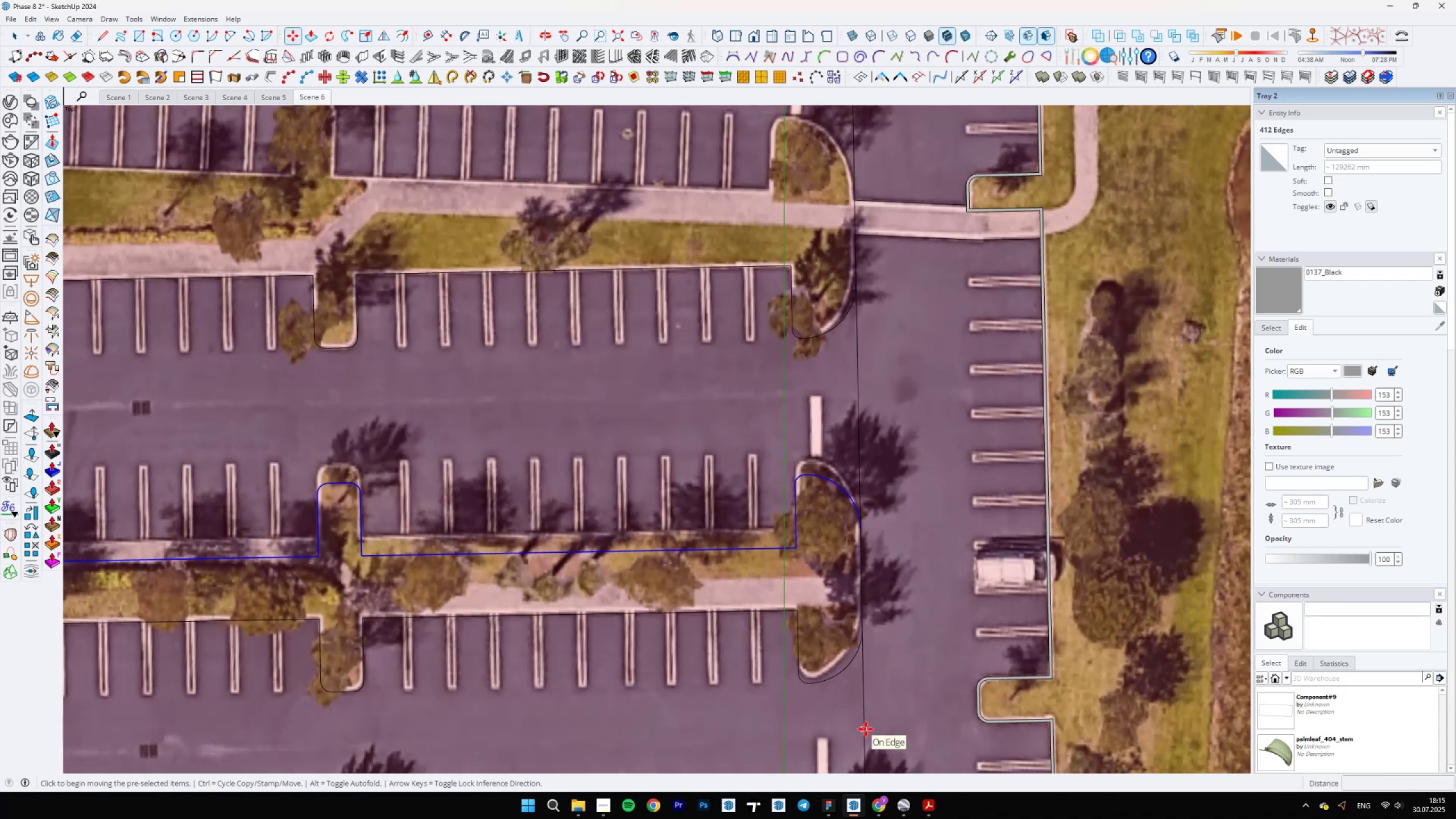 
left_click([865, 729])
 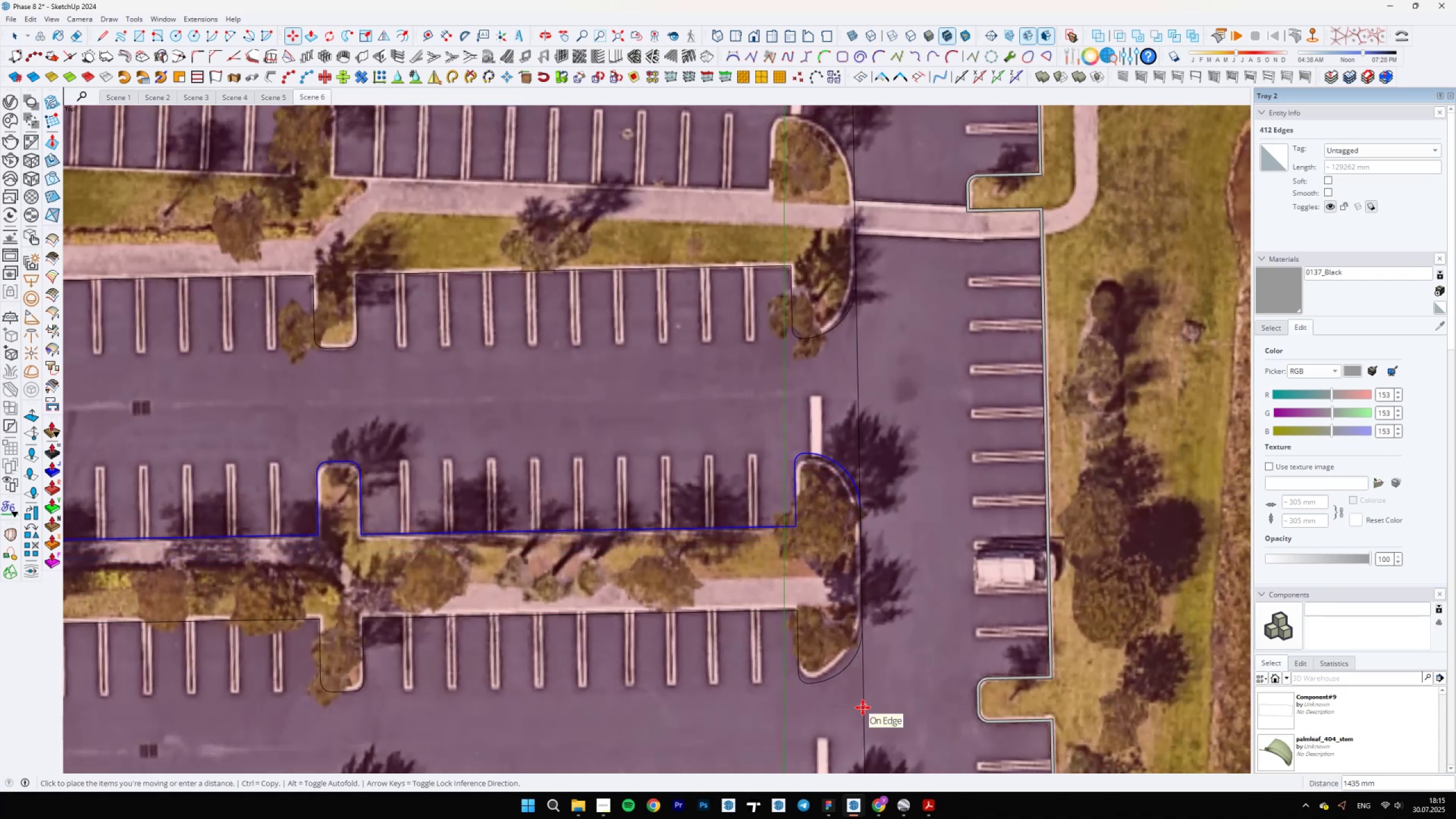 
left_click([863, 709])
 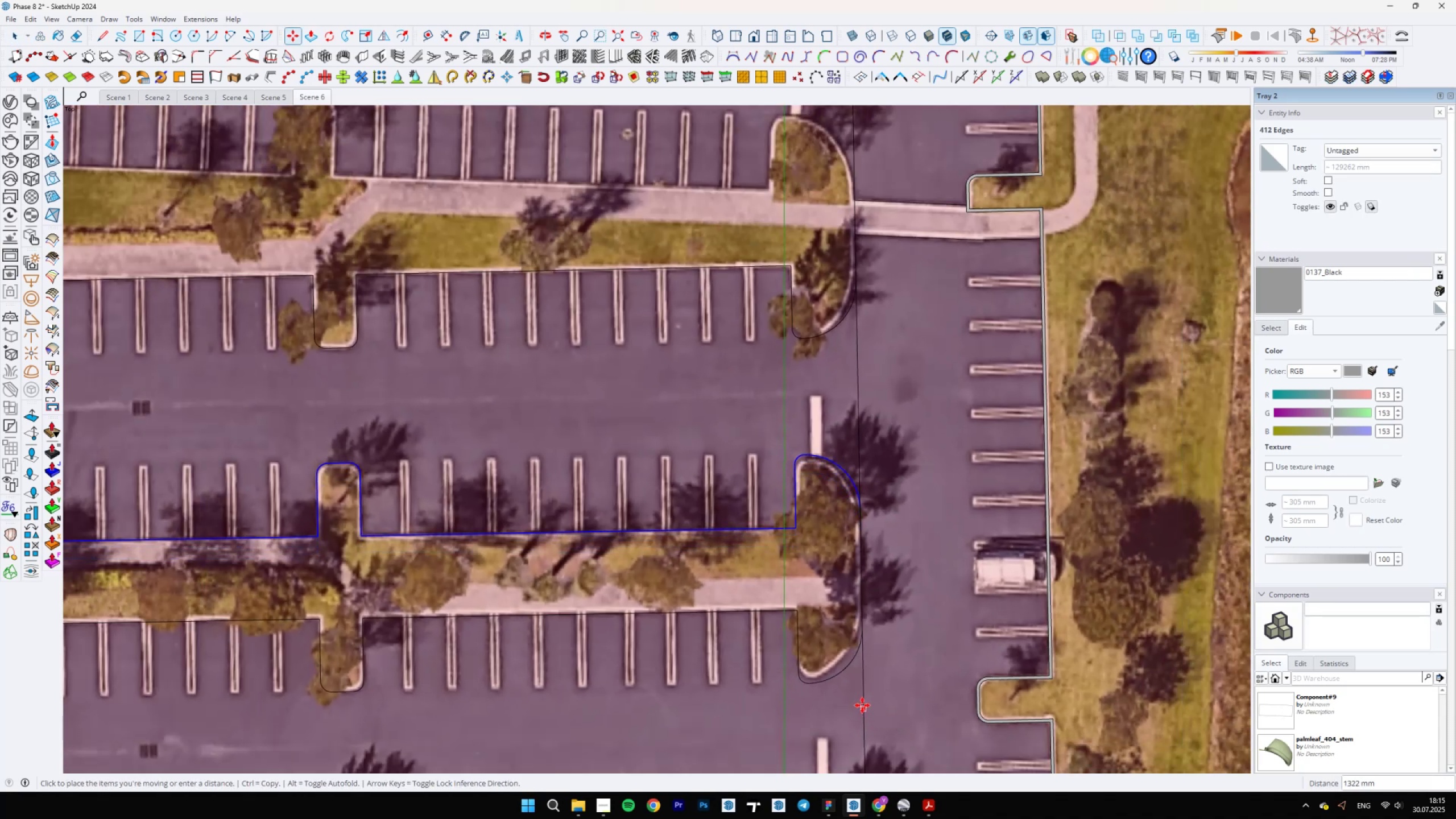 
scroll: coordinate [864, 568], scroll_direction: down, amount: 13.0
 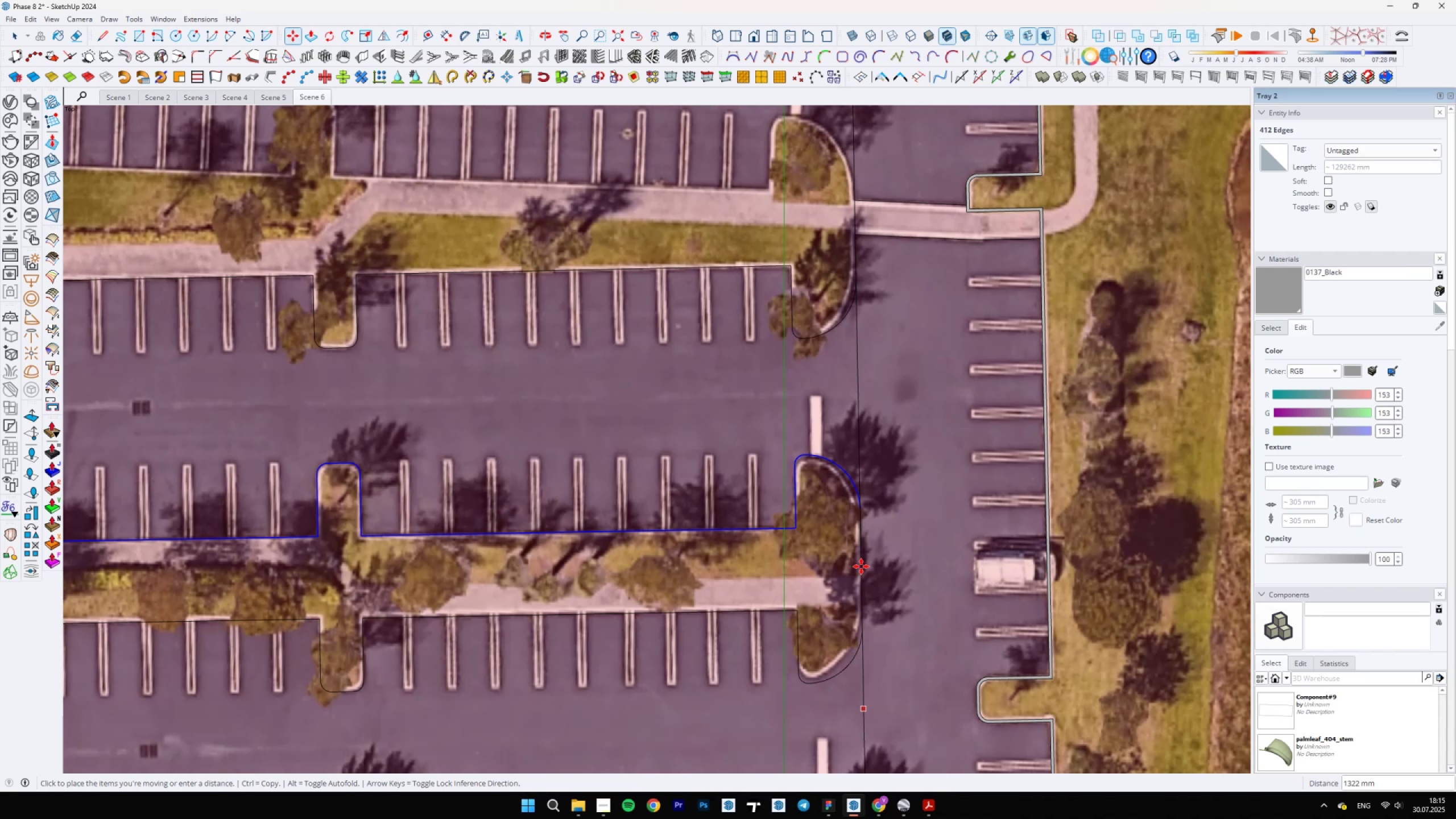 
wait(5.24)
 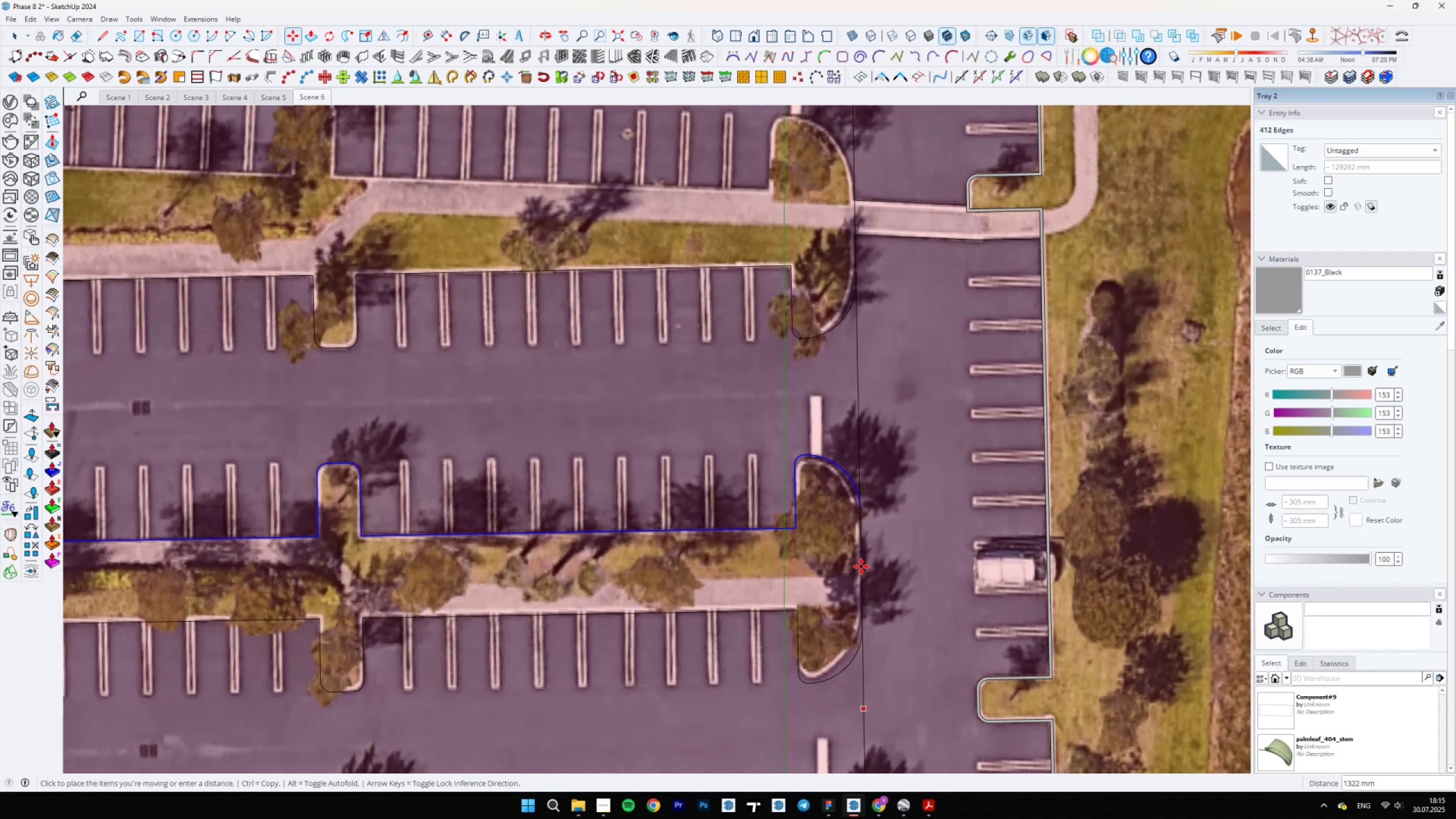 
scroll: coordinate [878, 576], scroll_direction: down, amount: 15.0
 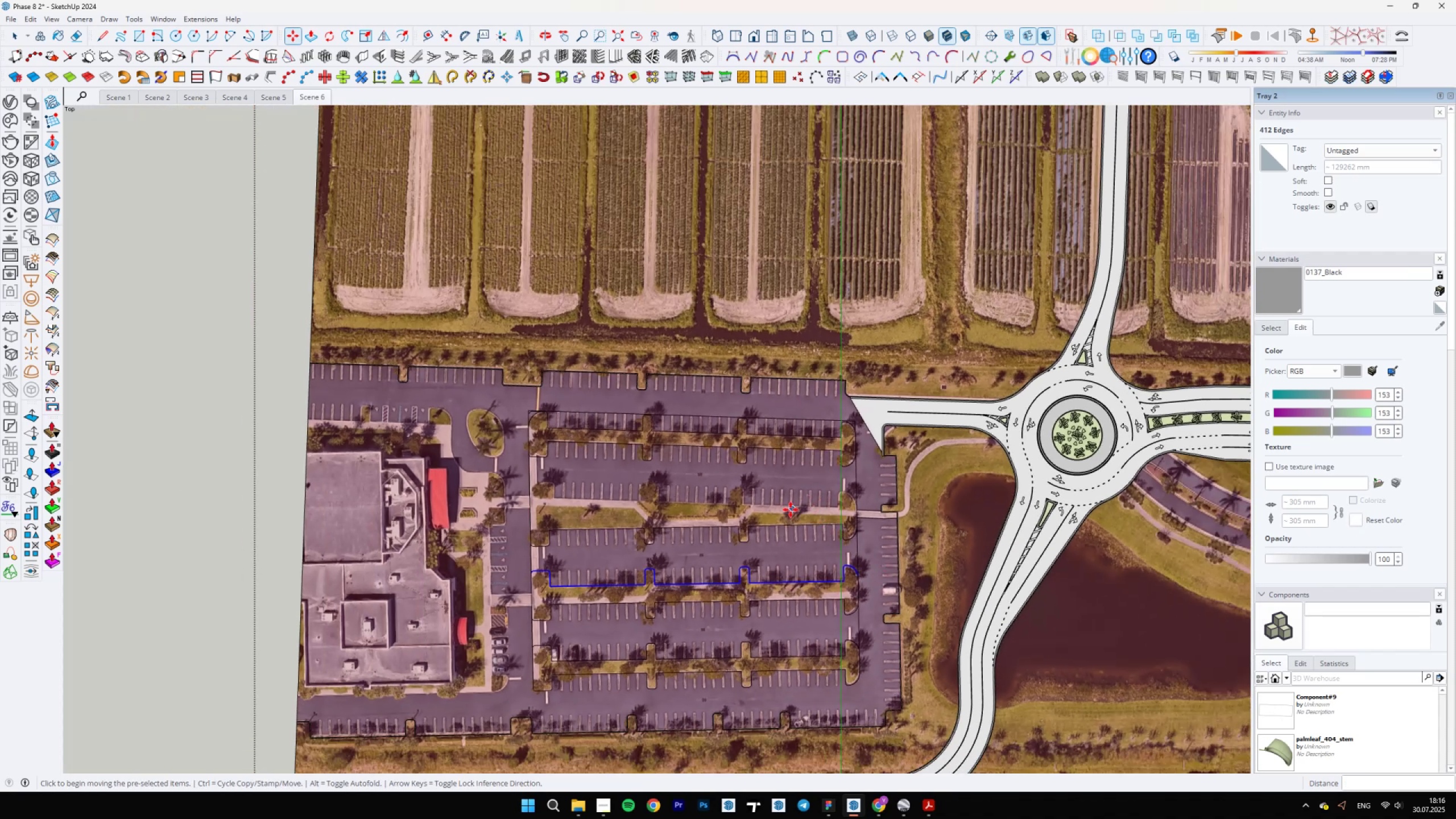 
scroll: coordinate [682, 517], scroll_direction: up, amount: 6.0
 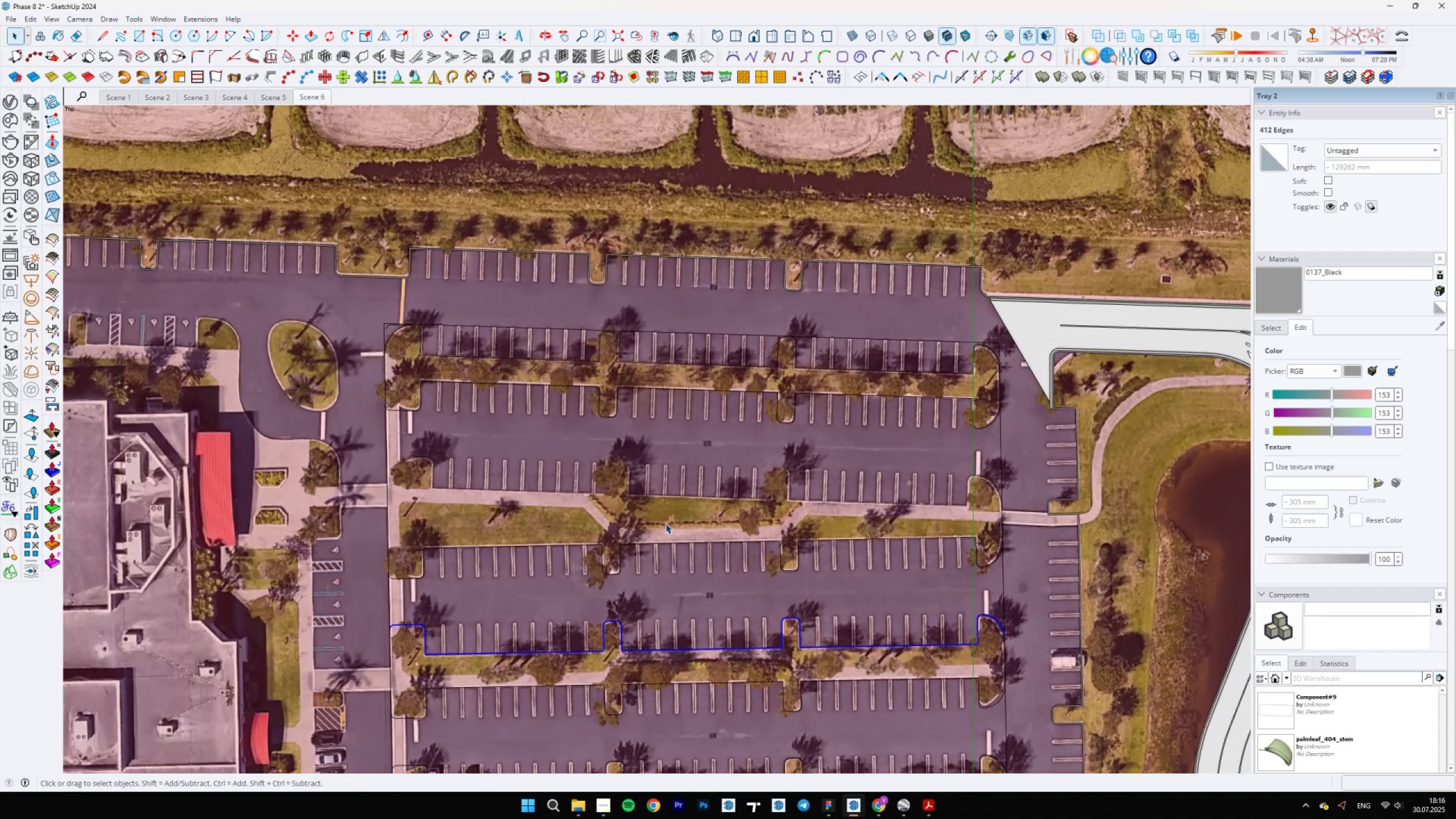 
key(Space)
 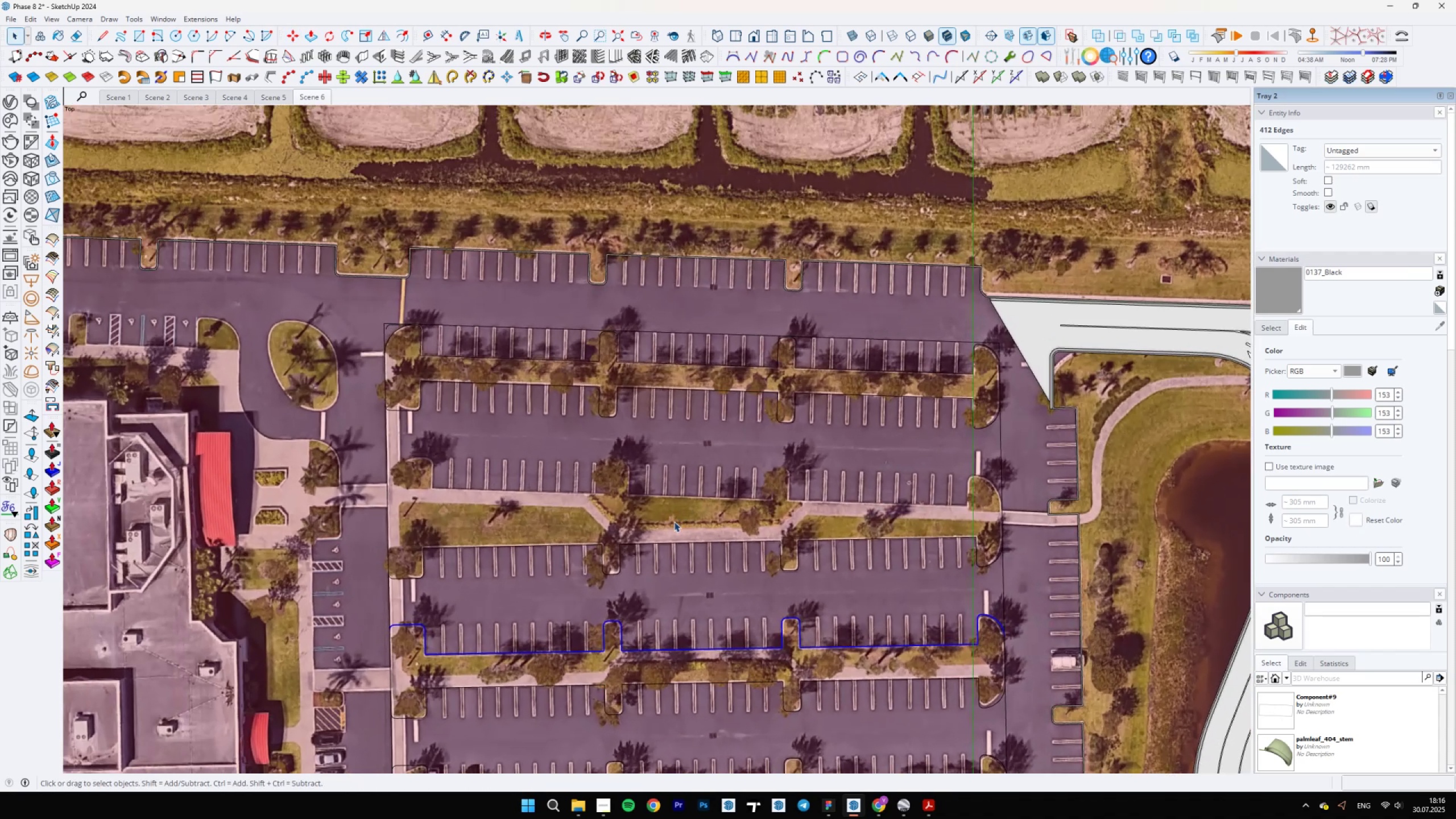 
scroll: coordinate [800, 483], scroll_direction: down, amount: 2.0
 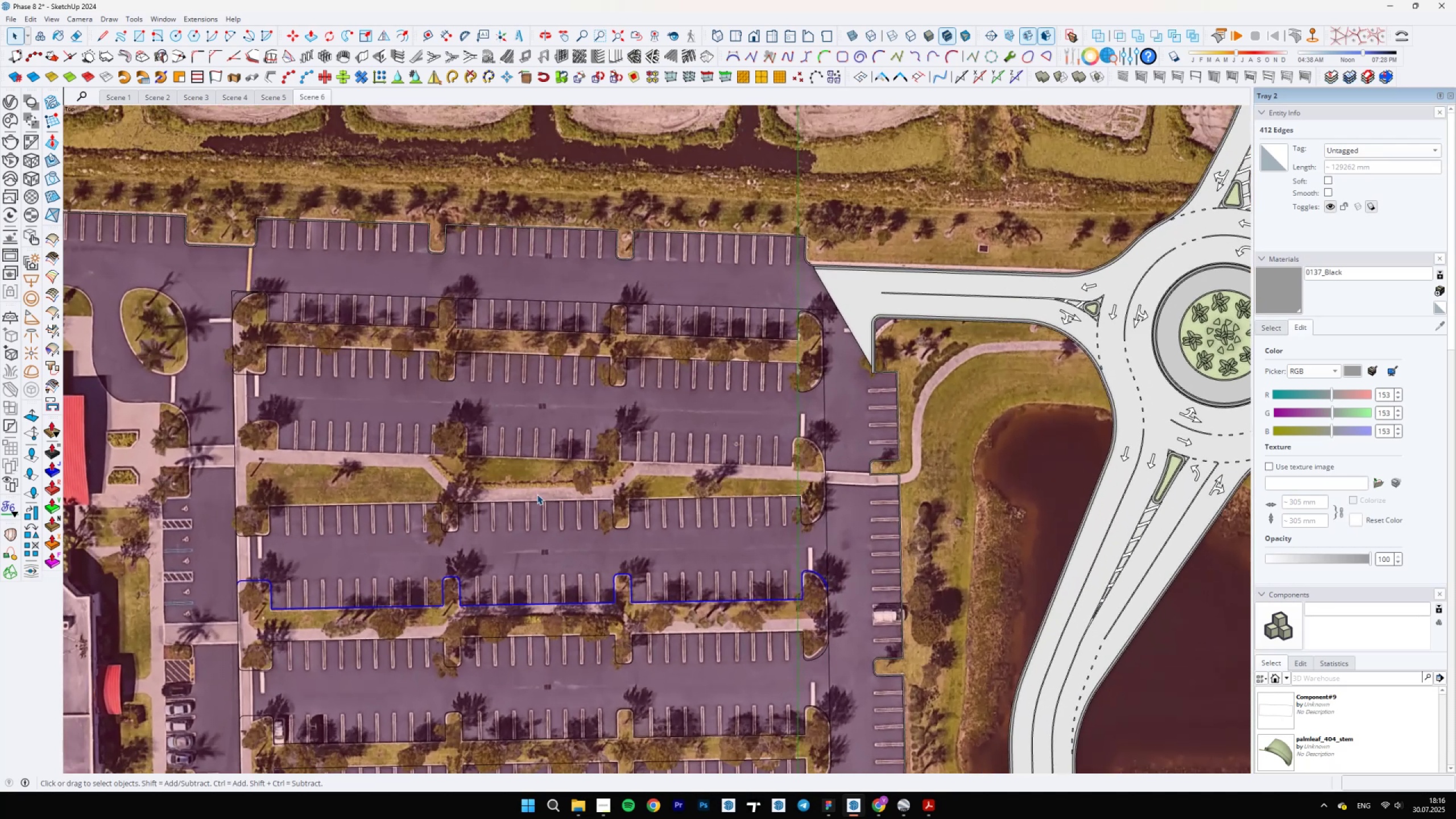 
left_click([517, 491])
 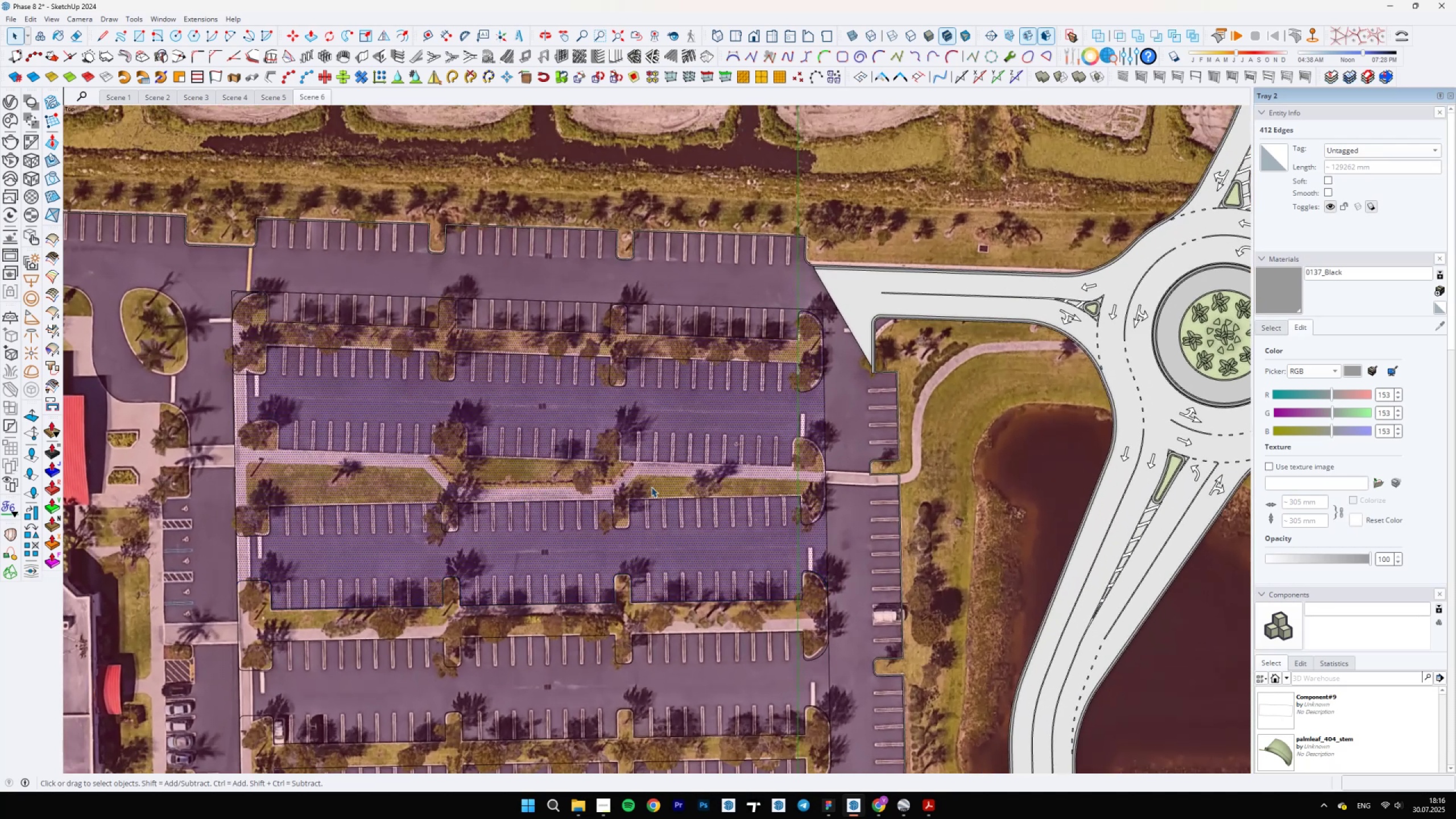 
scroll: coordinate [590, 527], scroll_direction: up, amount: 17.0
 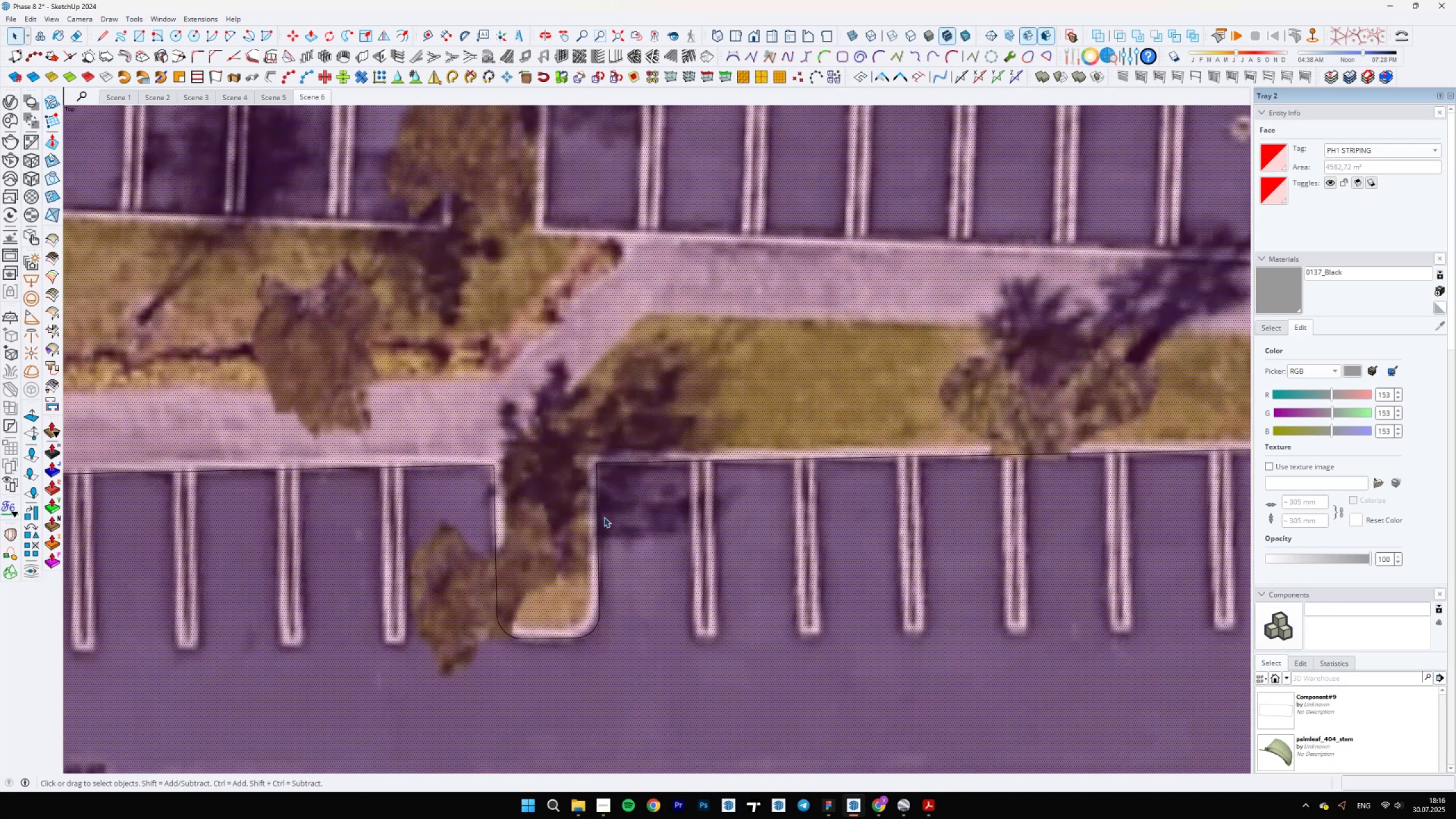 
left_click([605, 516])
 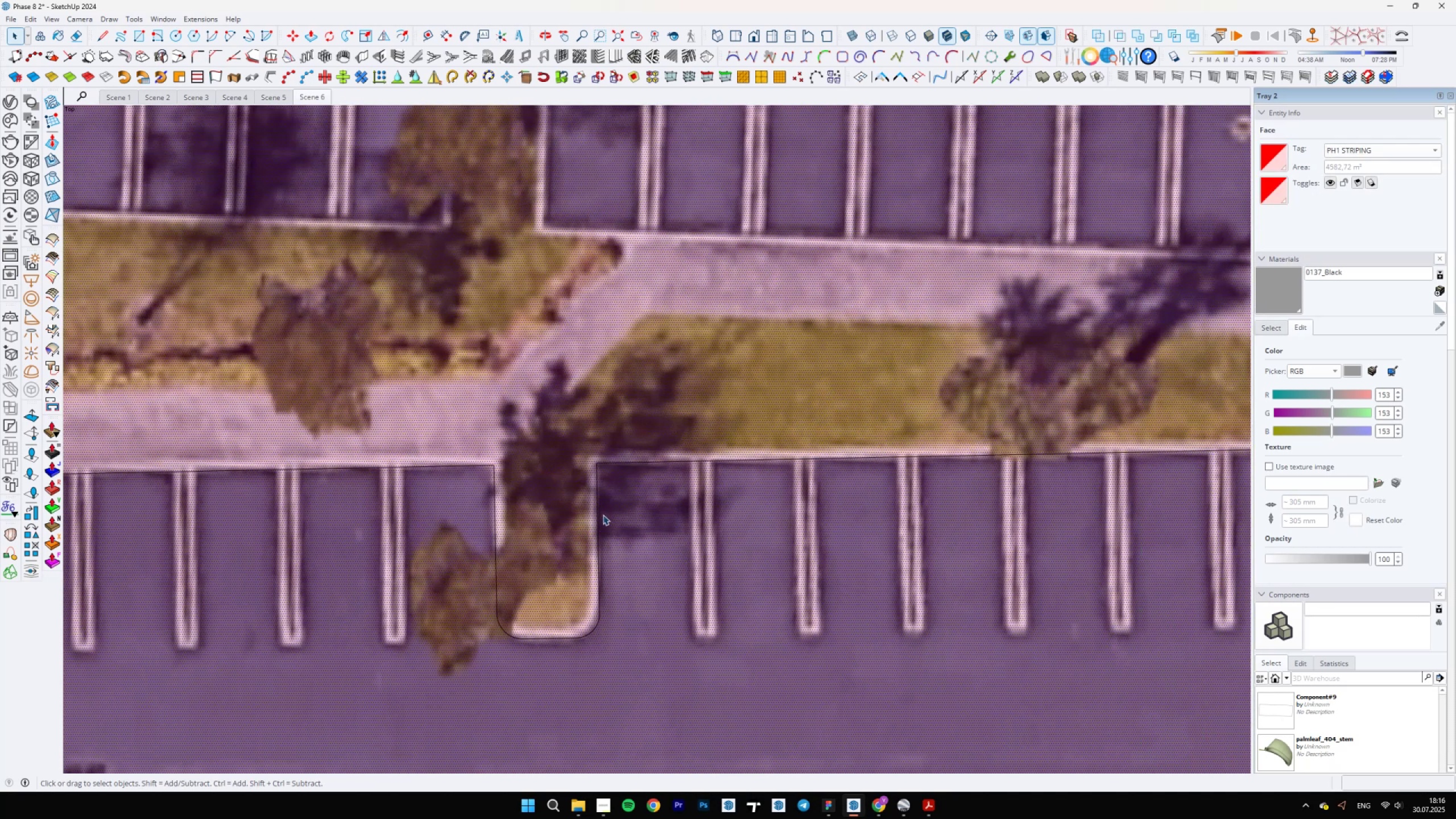 
scroll: coordinate [659, 535], scroll_direction: down, amount: 13.0
 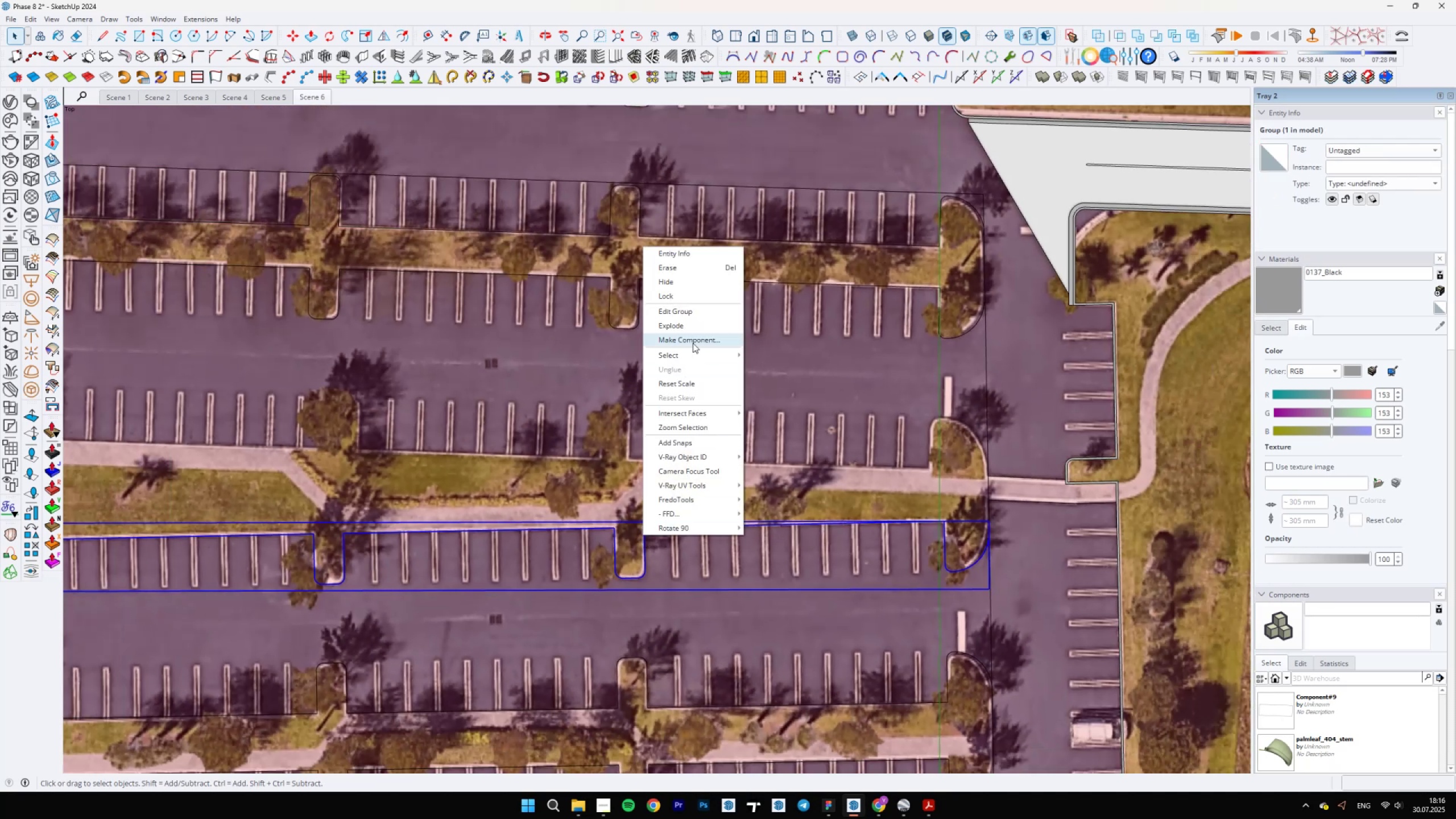 
left_click([698, 325])
 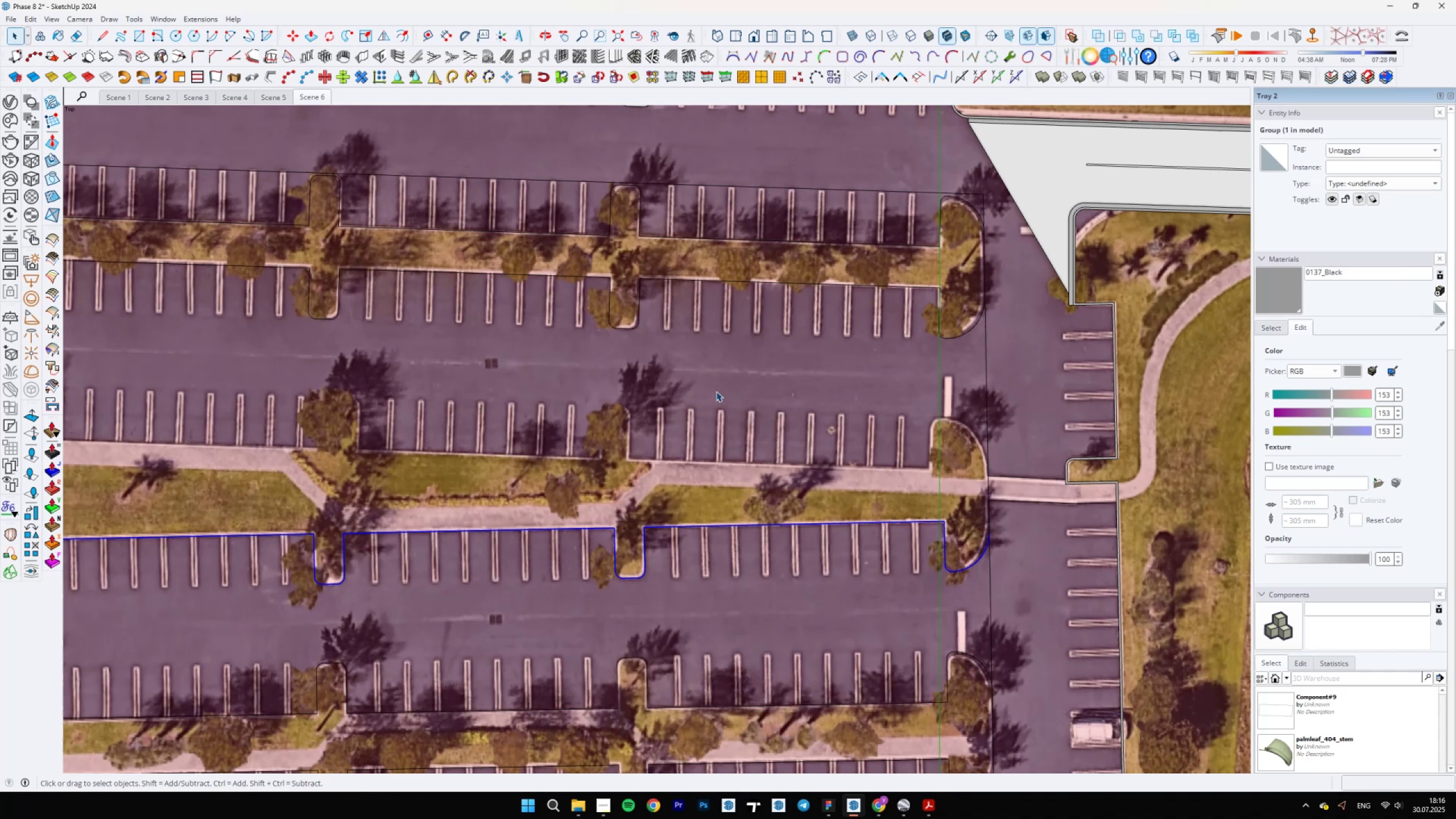 
scroll: coordinate [304, 529], scroll_direction: down, amount: 5.0
 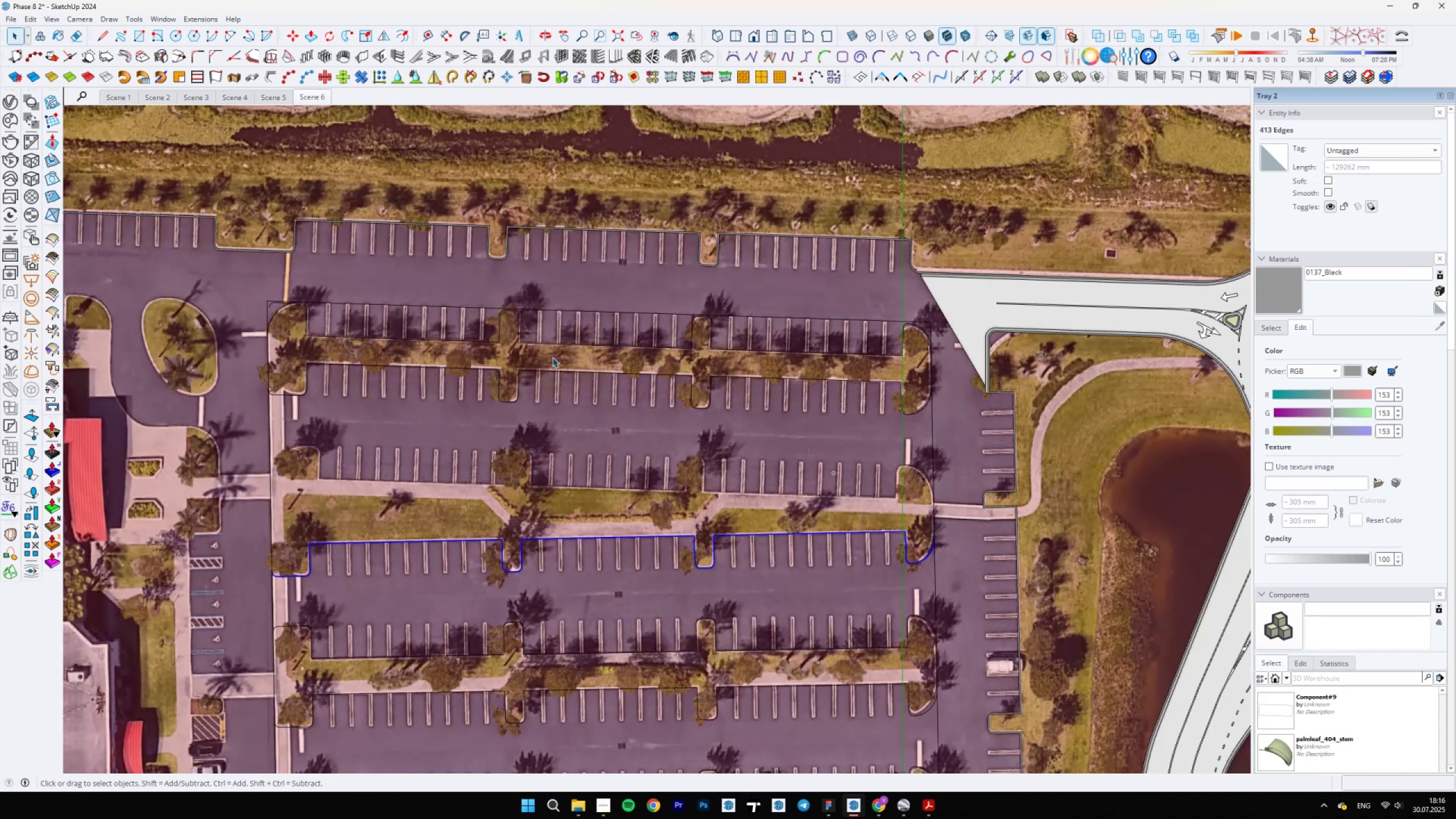 
left_click([553, 369])
 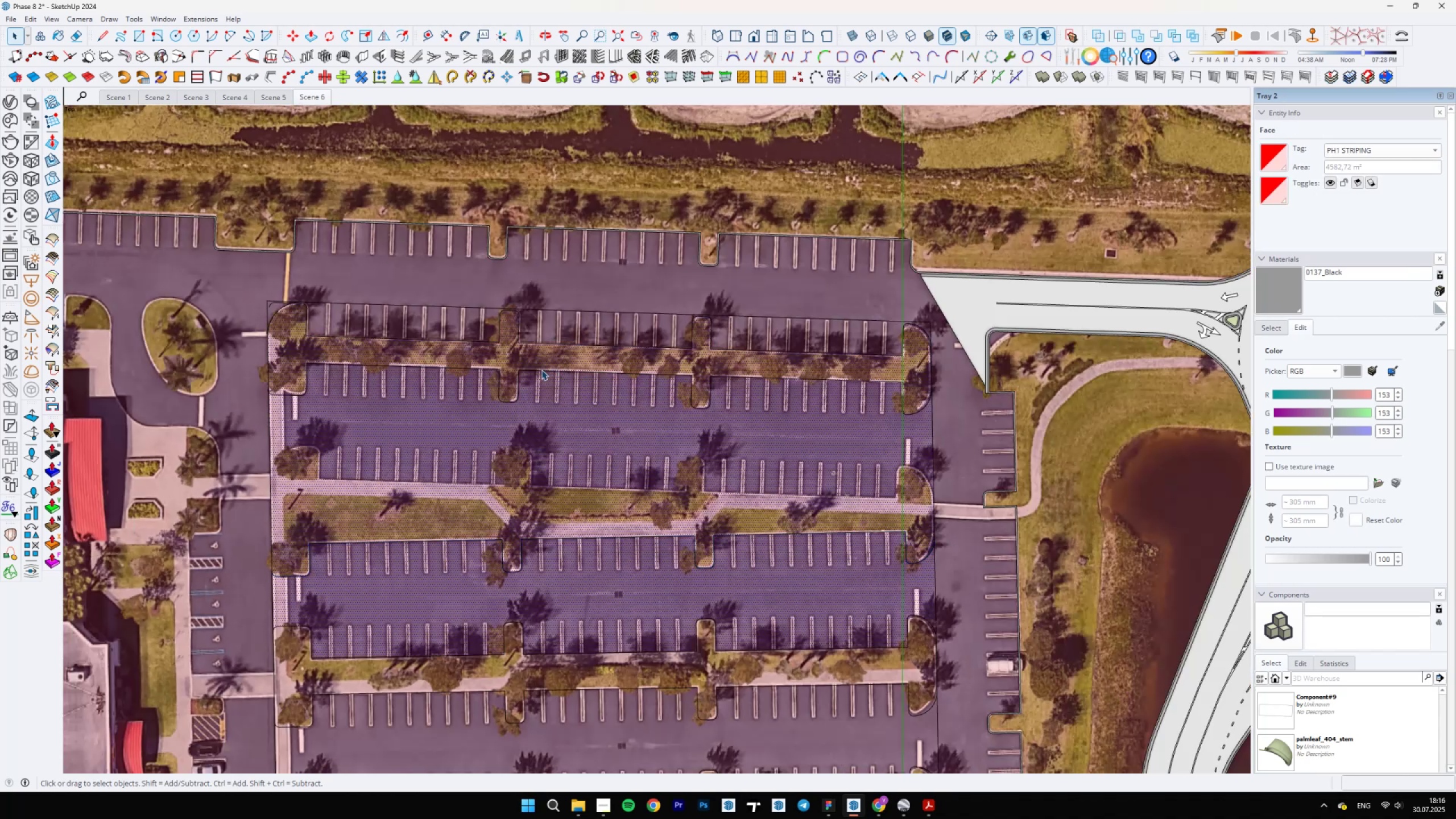 
scroll: coordinate [289, 365], scroll_direction: up, amount: 9.0
 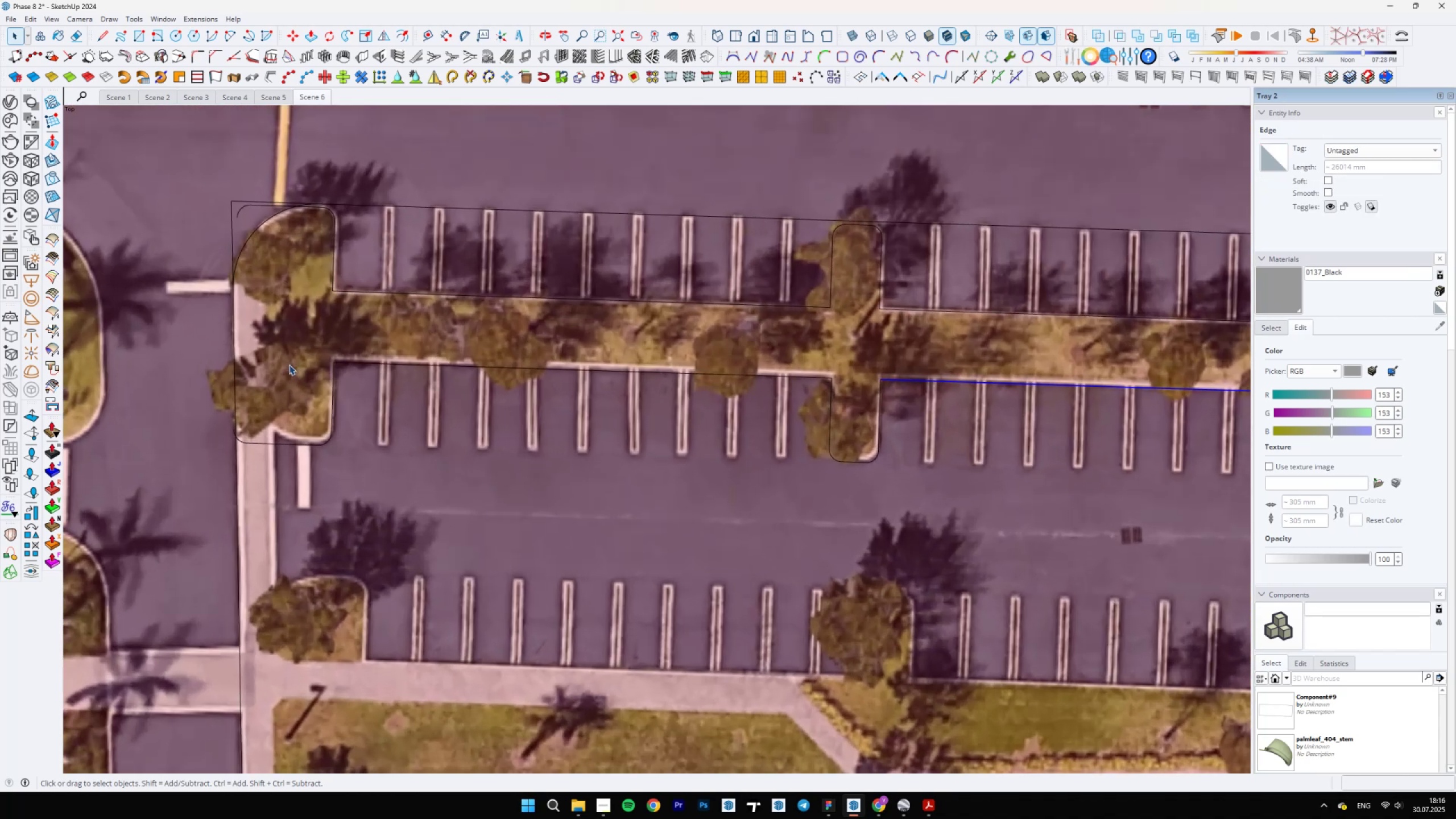 
scroll: coordinate [289, 365], scroll_direction: down, amount: 3.0
 